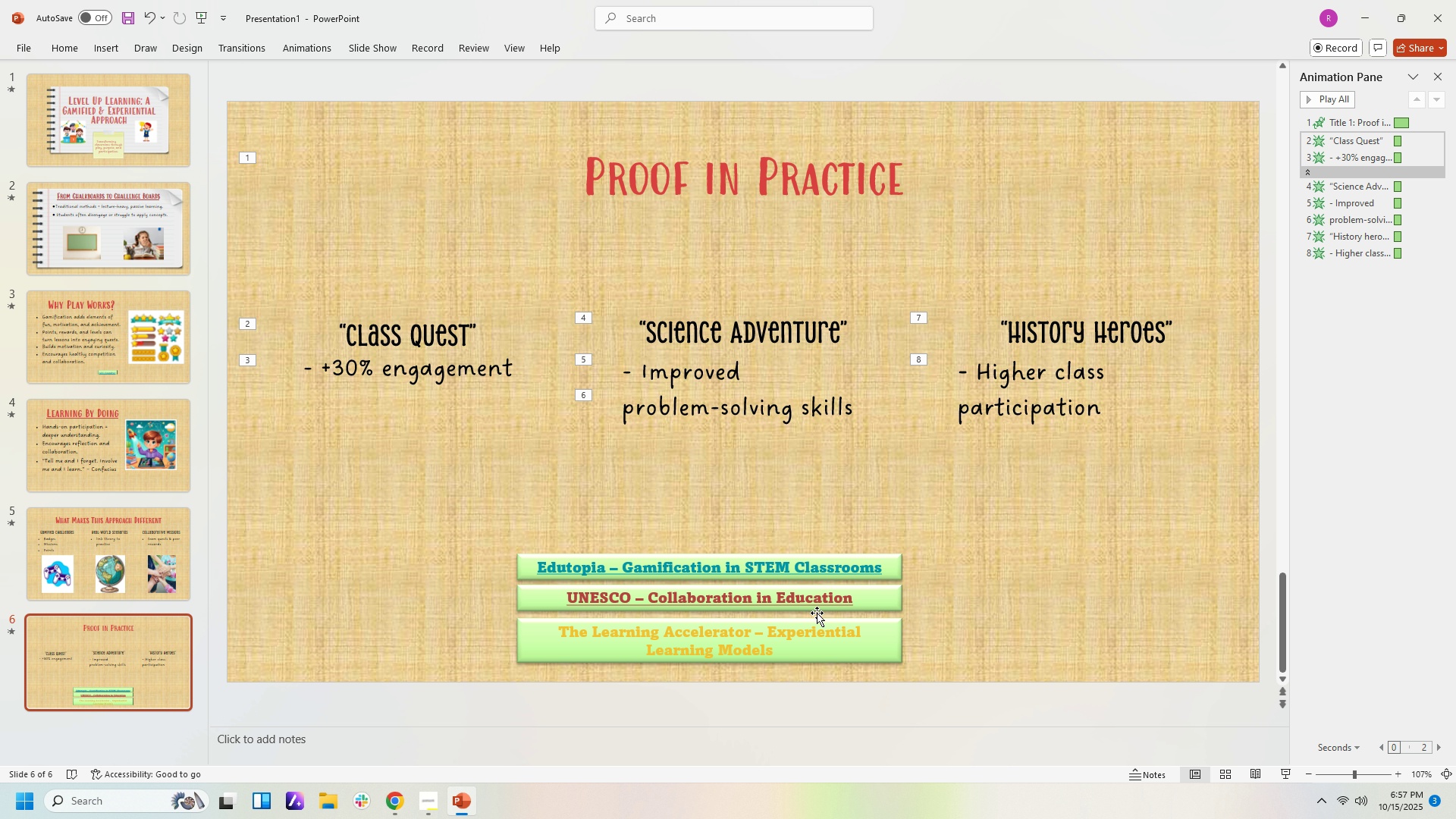 
hold_key(key=ControlLeft, duration=0.73)
left_click([802, 598])
 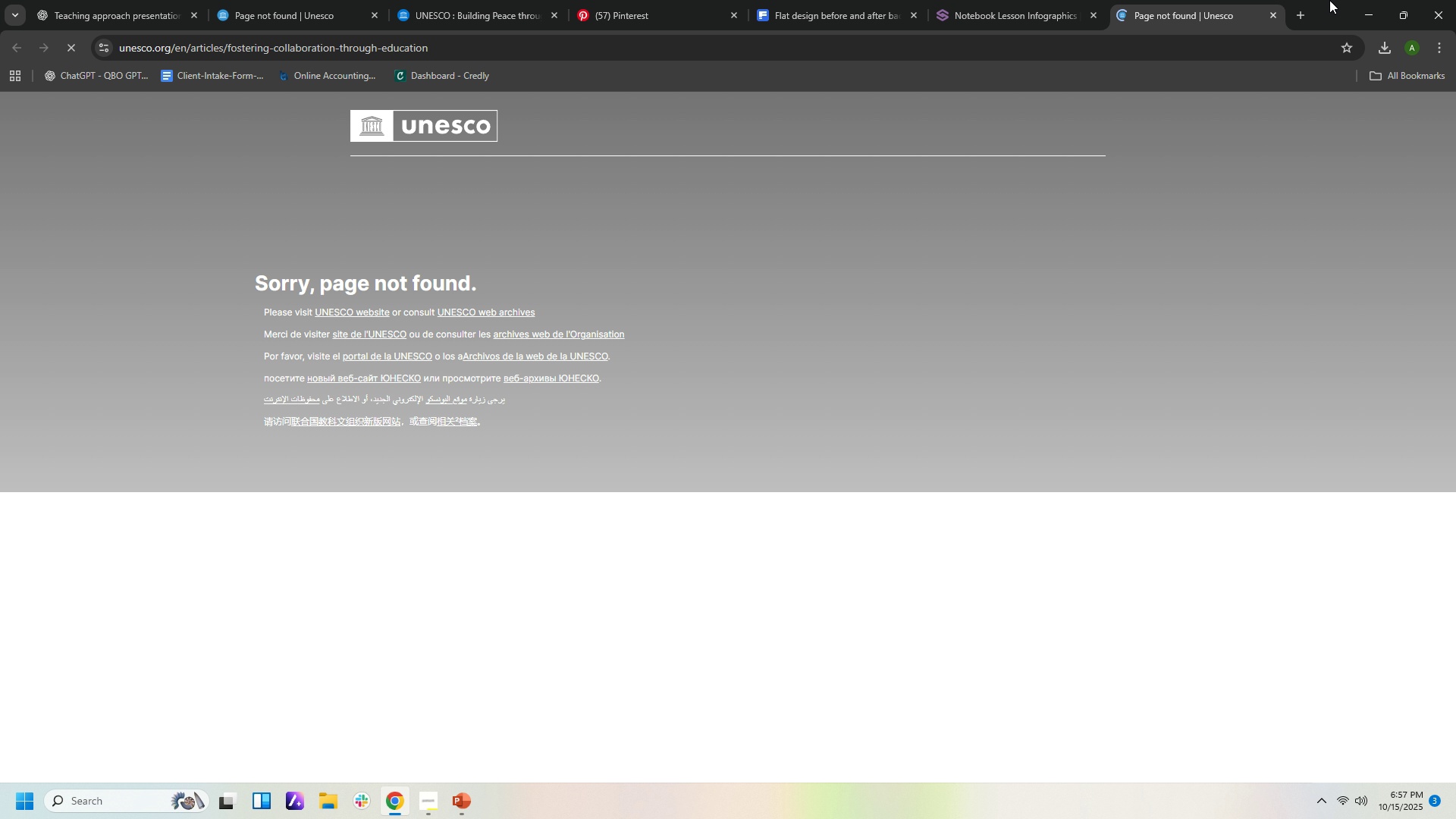 
left_click([1269, 11])
 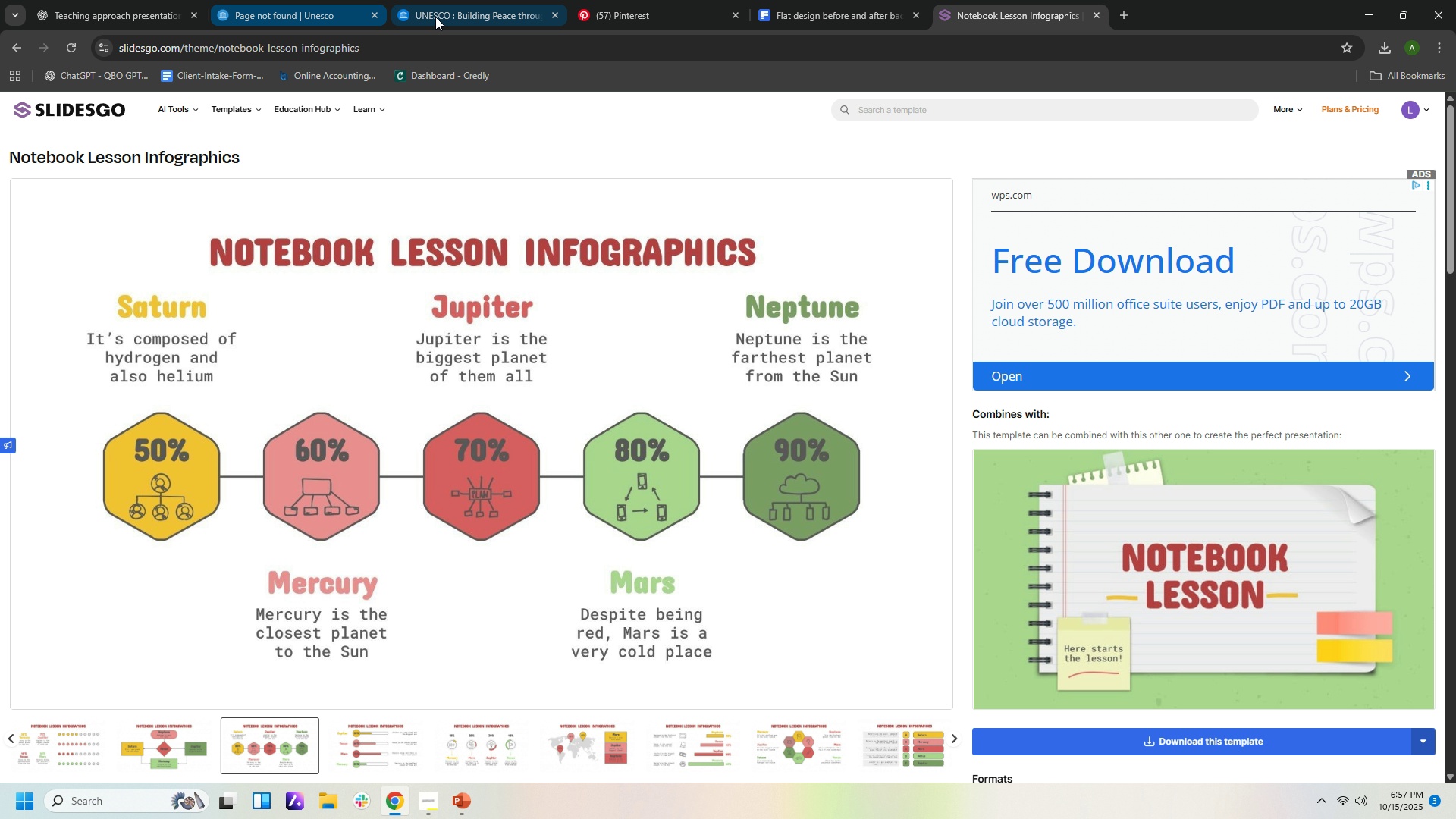 
left_click([441, 17])
 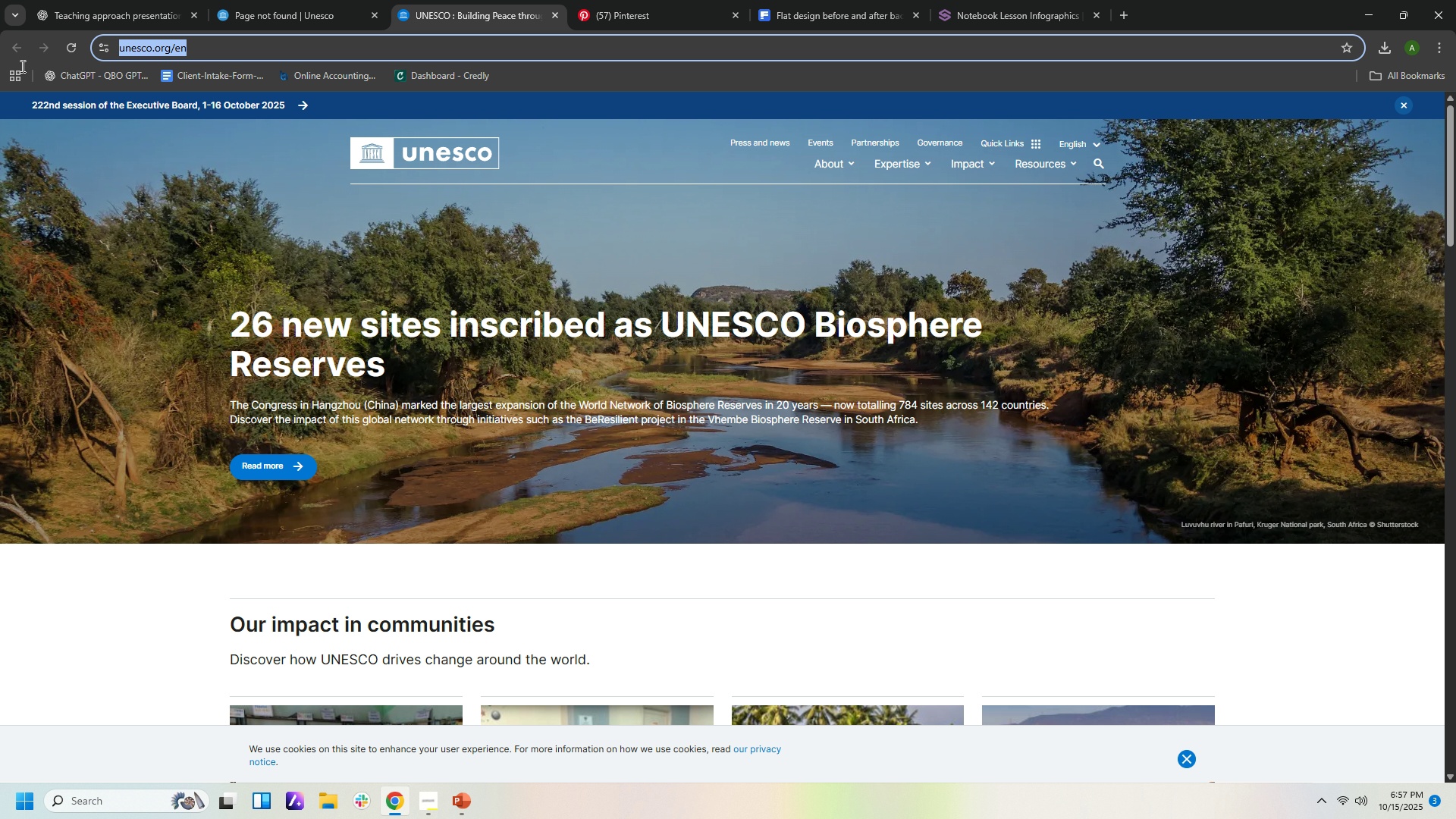 
key(Control+C)
 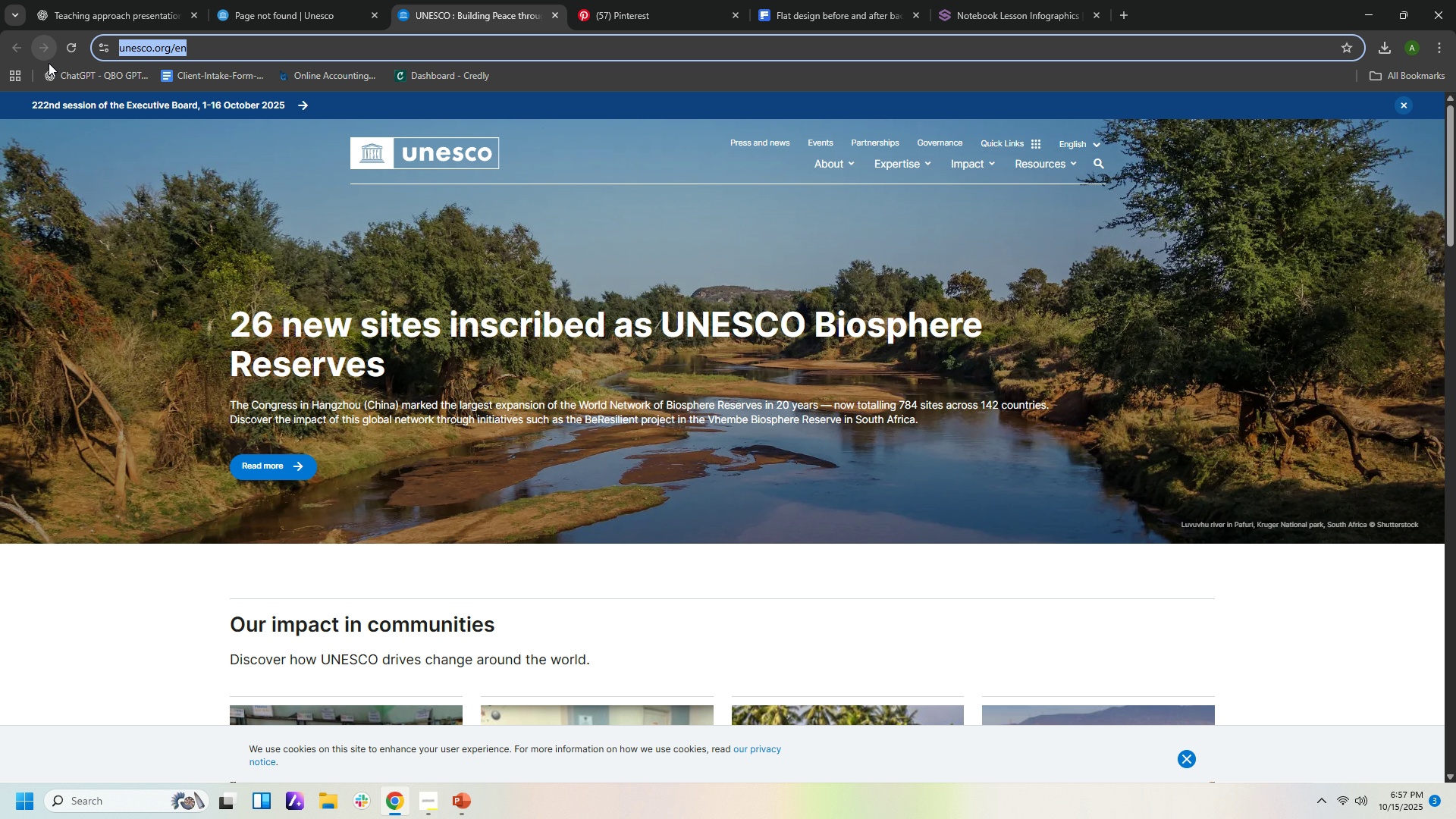 
key(Control+C)
 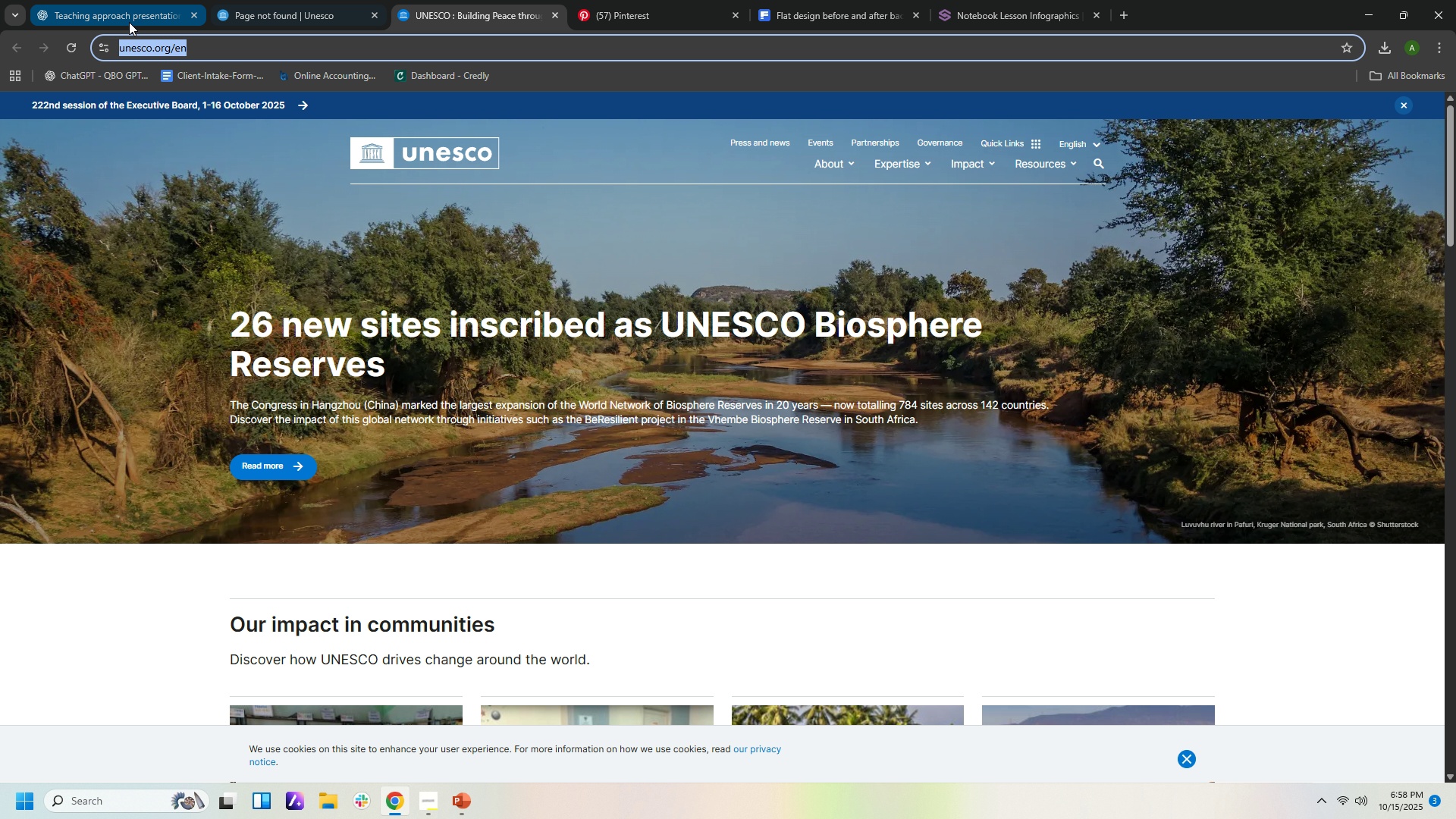 
left_click([144, 14])
 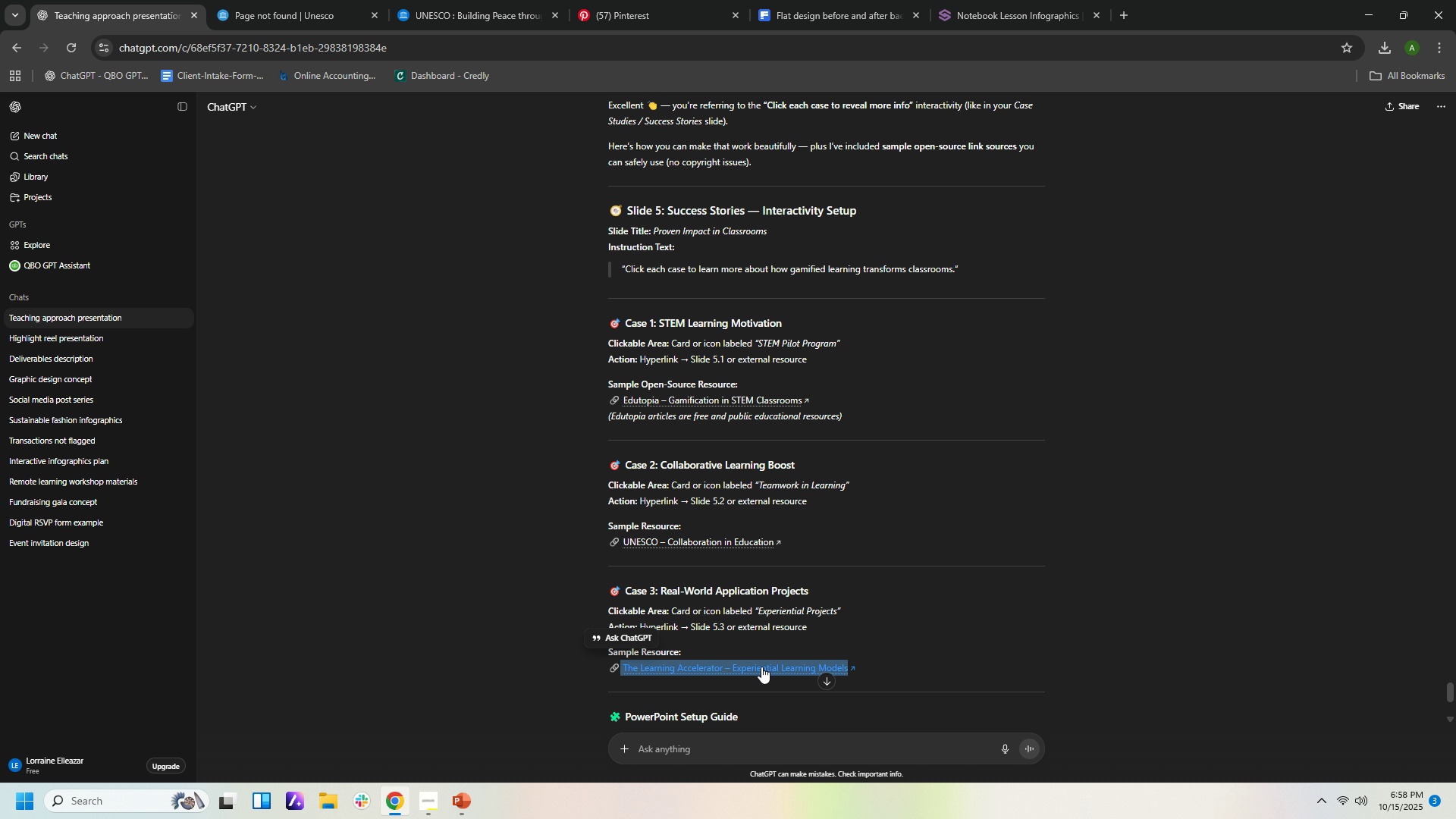 
right_click([761, 666])
 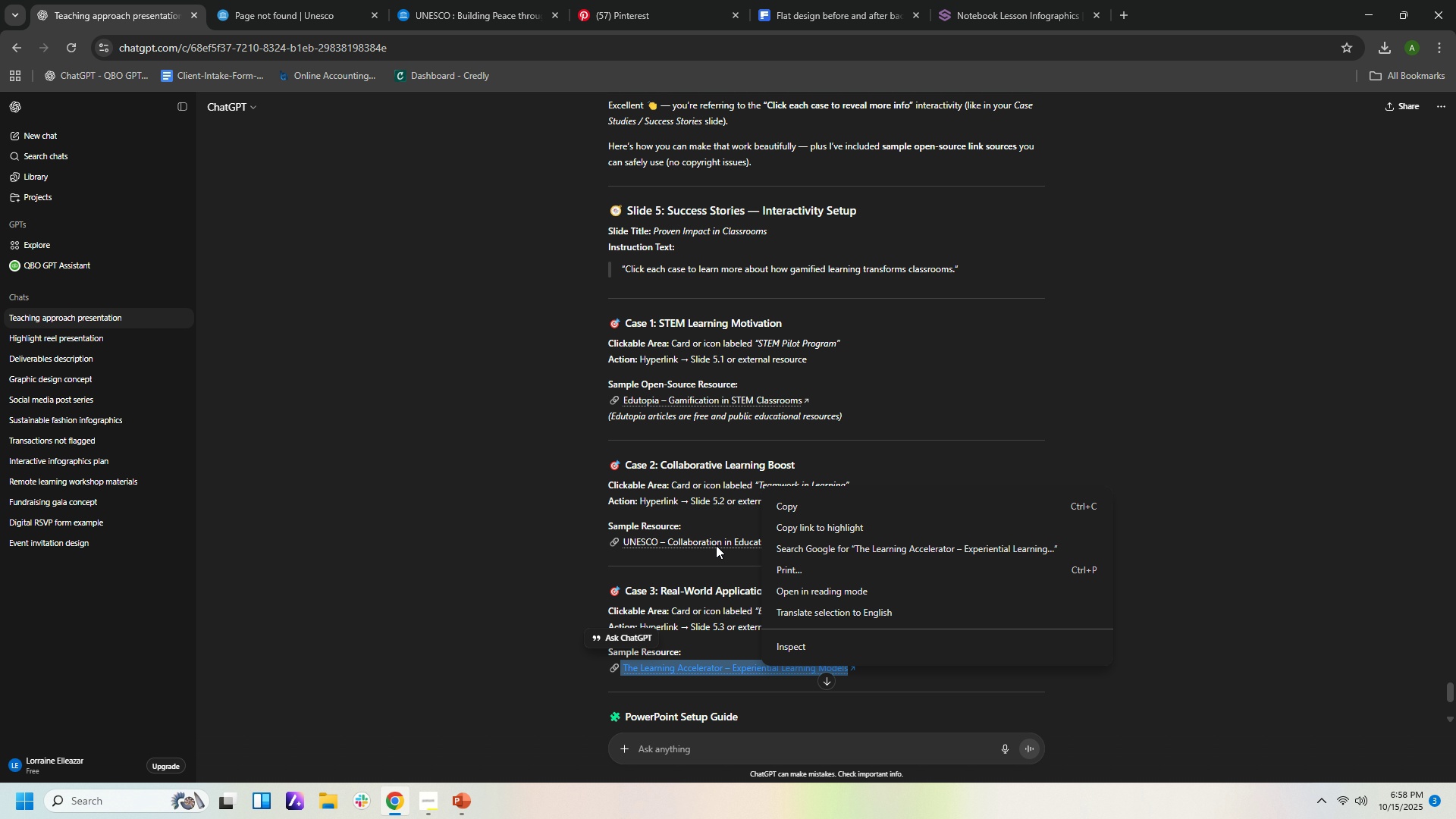 
right_click([716, 546])
 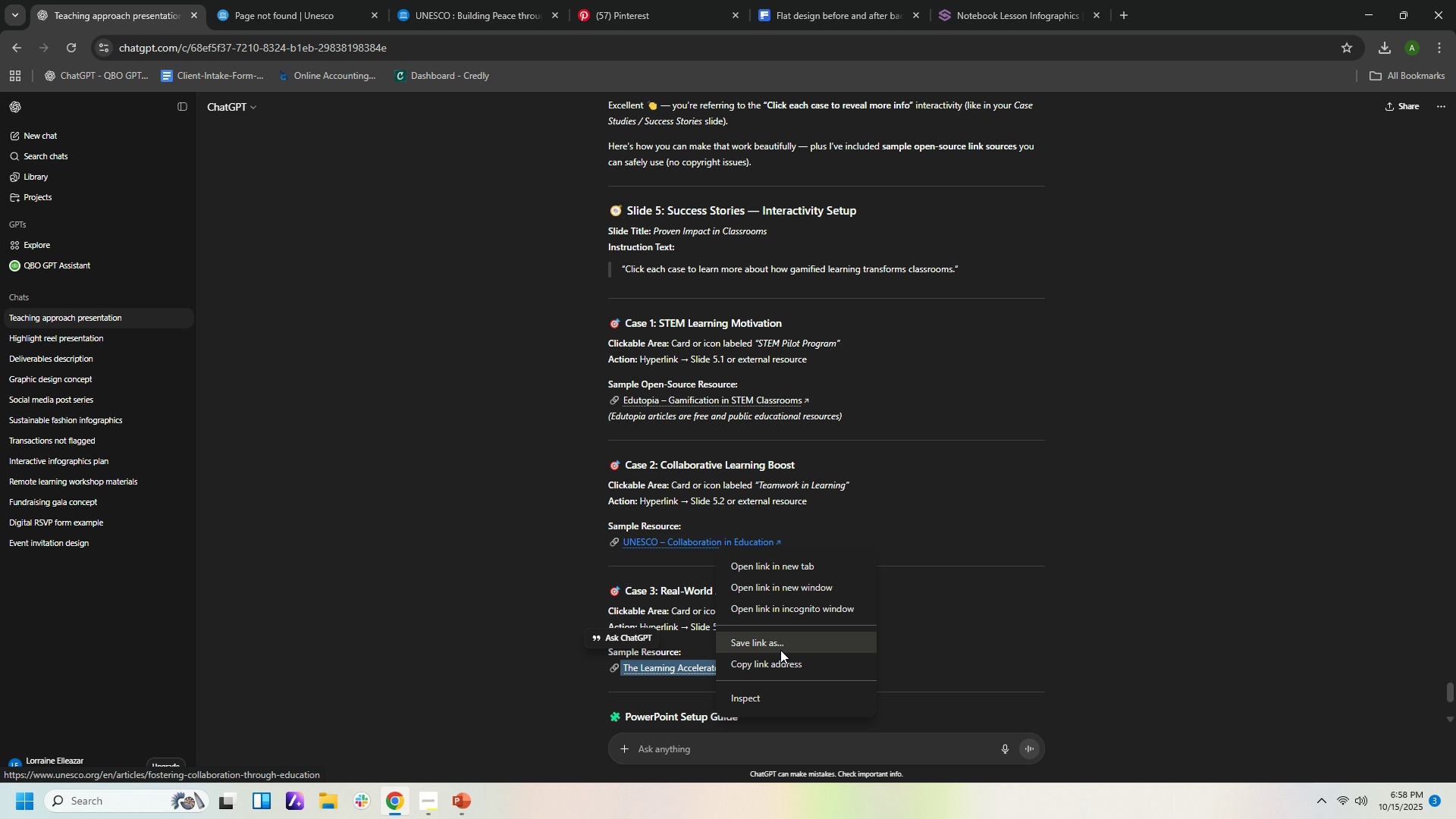 
left_click([780, 661])
 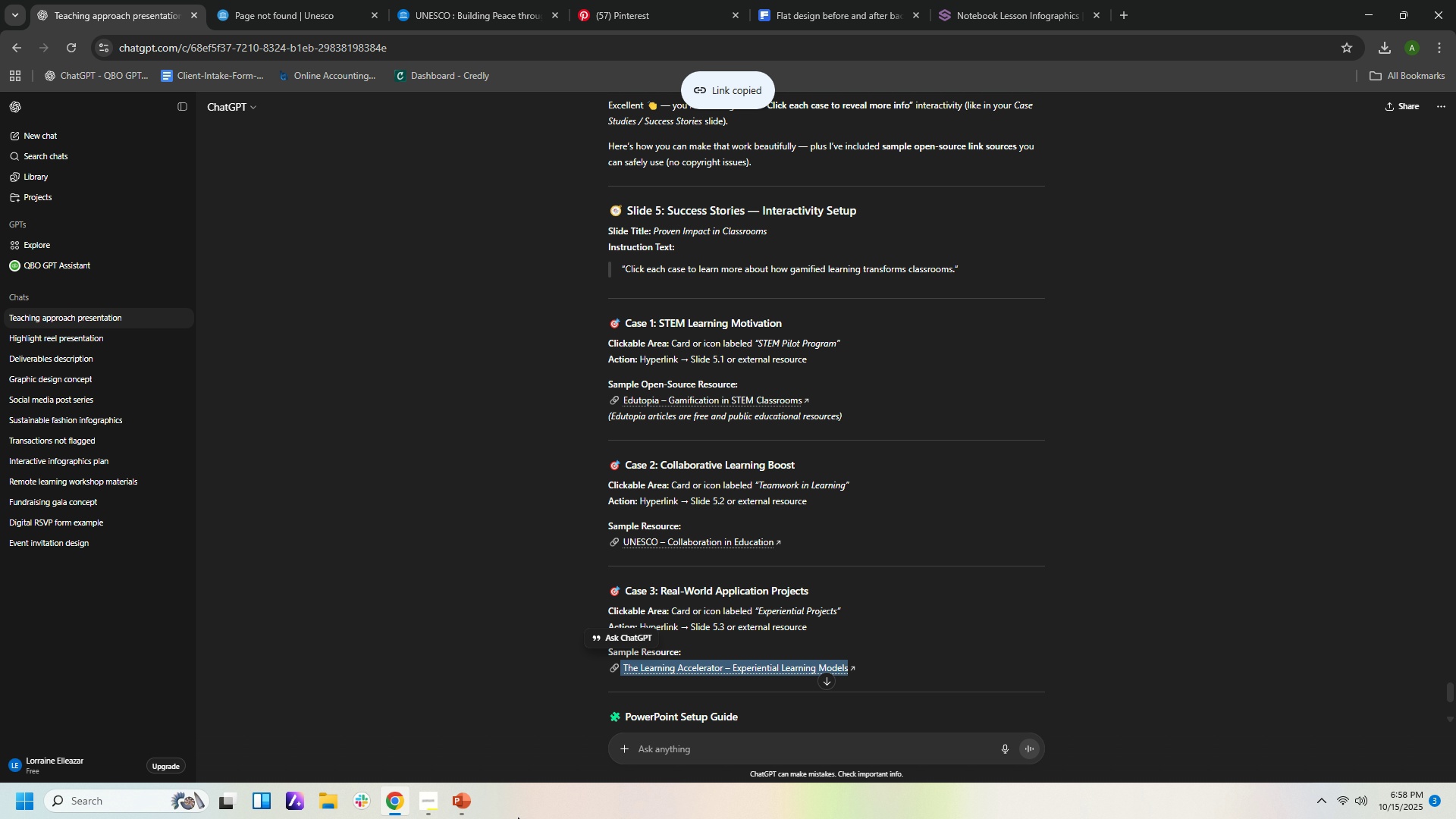 
left_click([477, 810])
 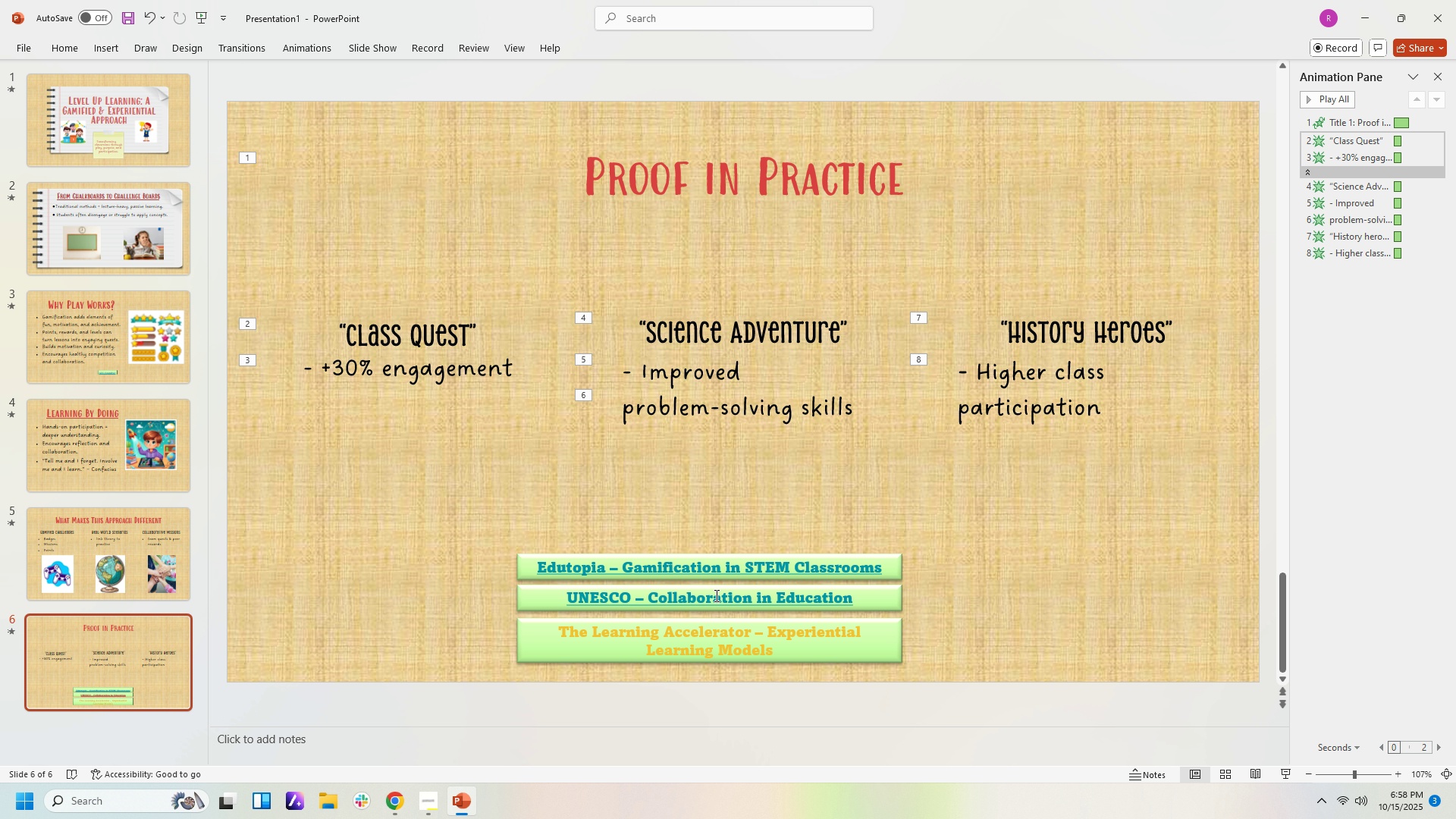 
right_click([715, 595])
 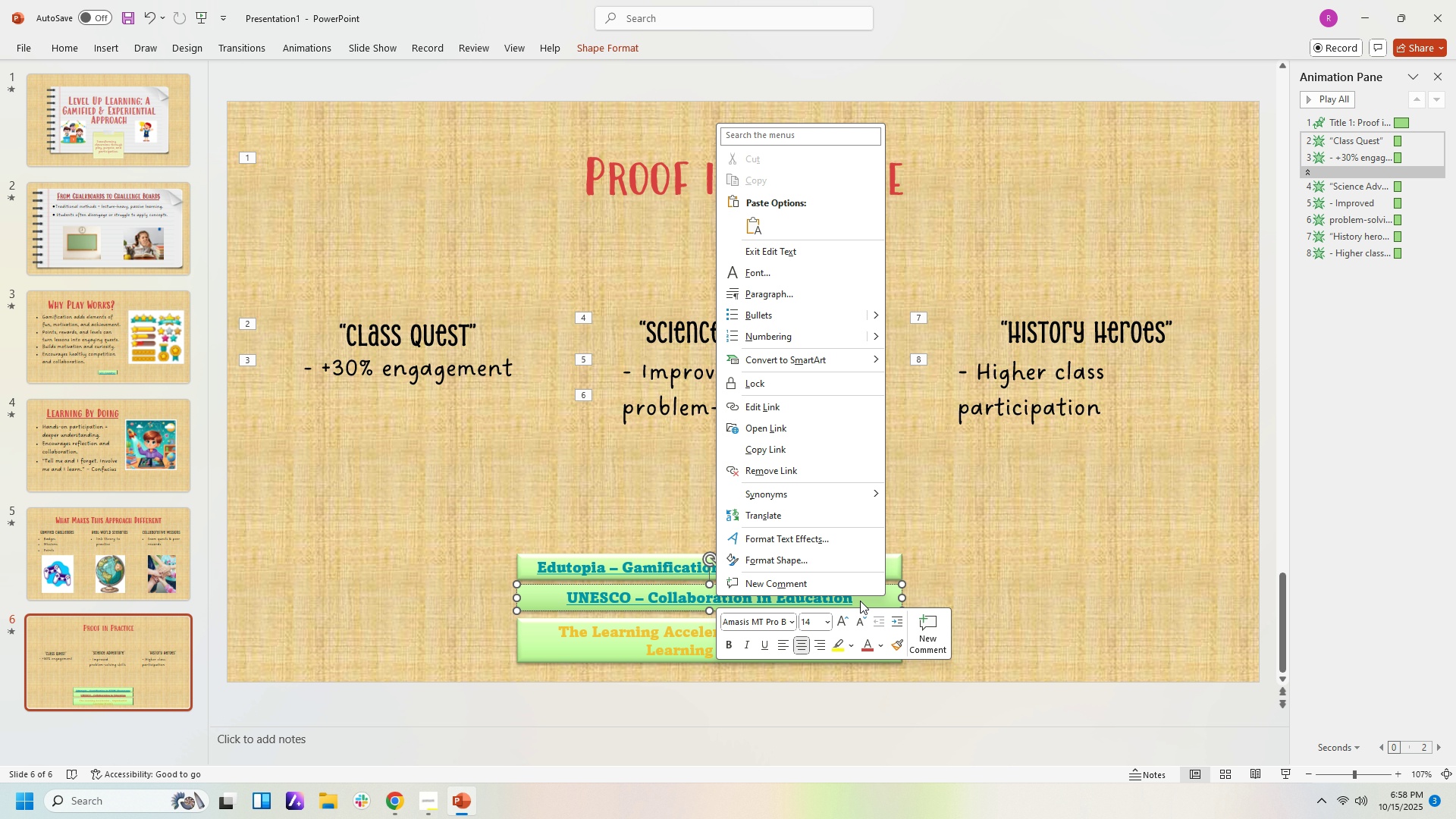 
left_click([860, 601])
 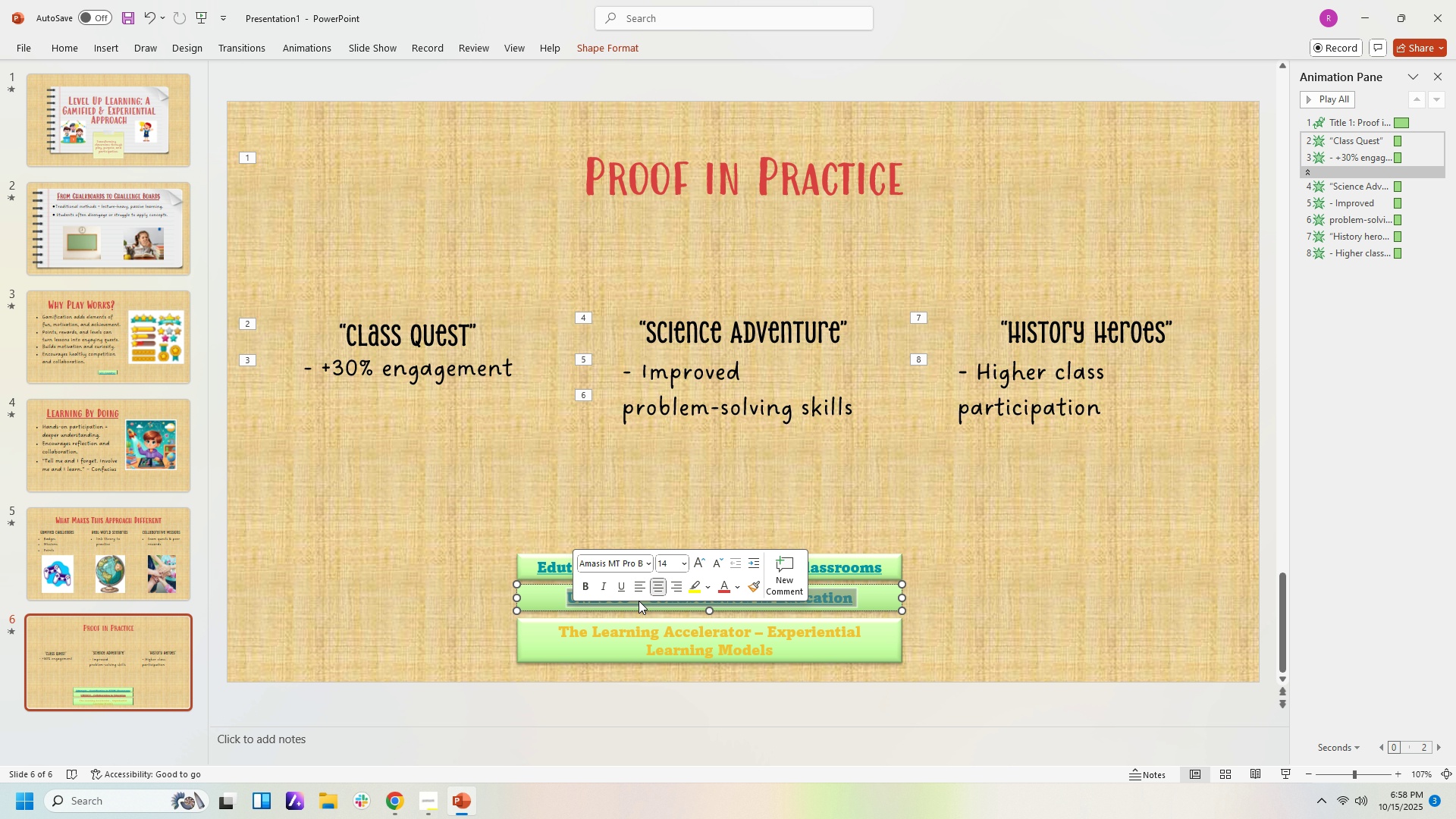 
right_click([846, 598])
 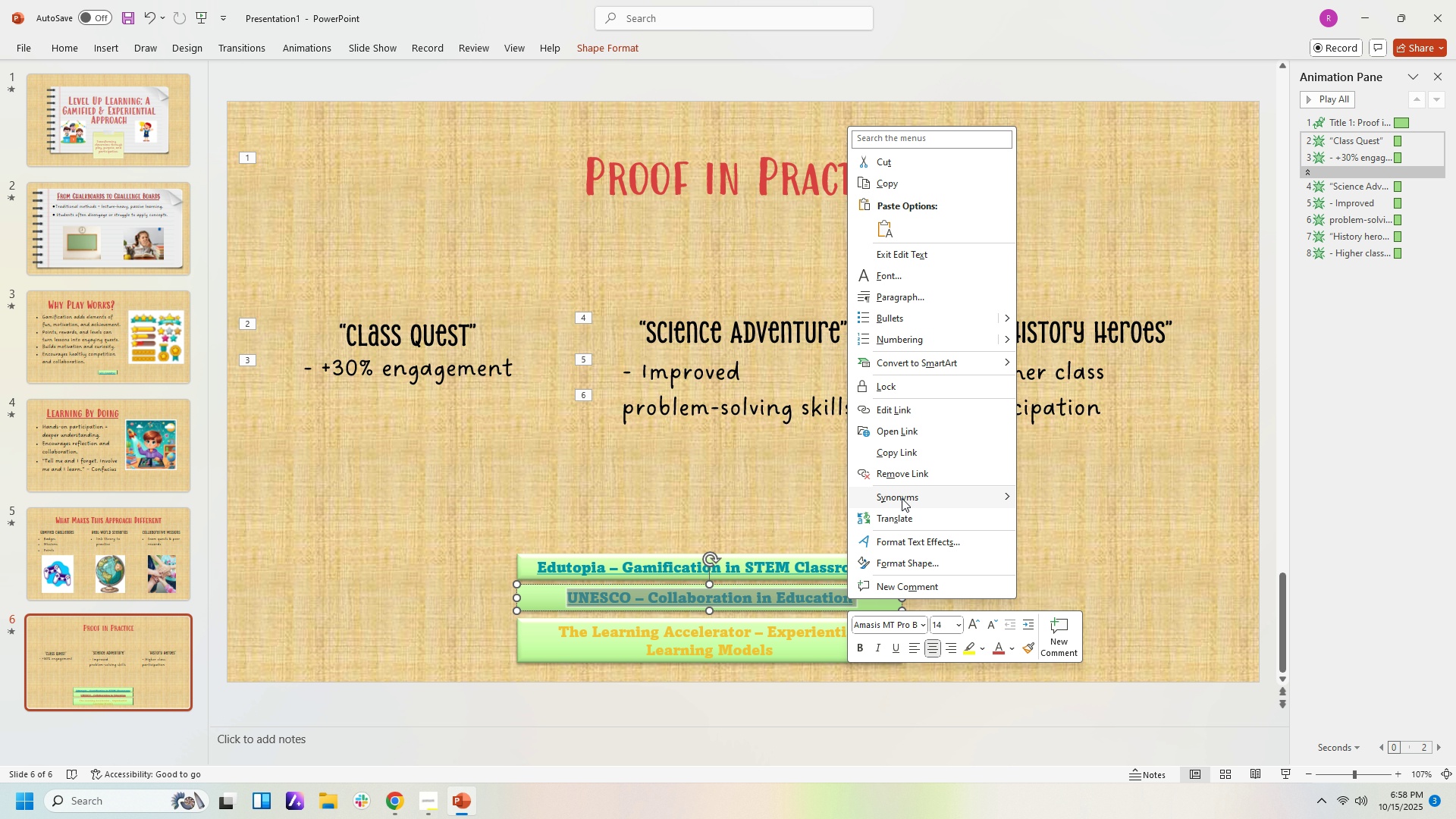 
left_click([902, 479])
 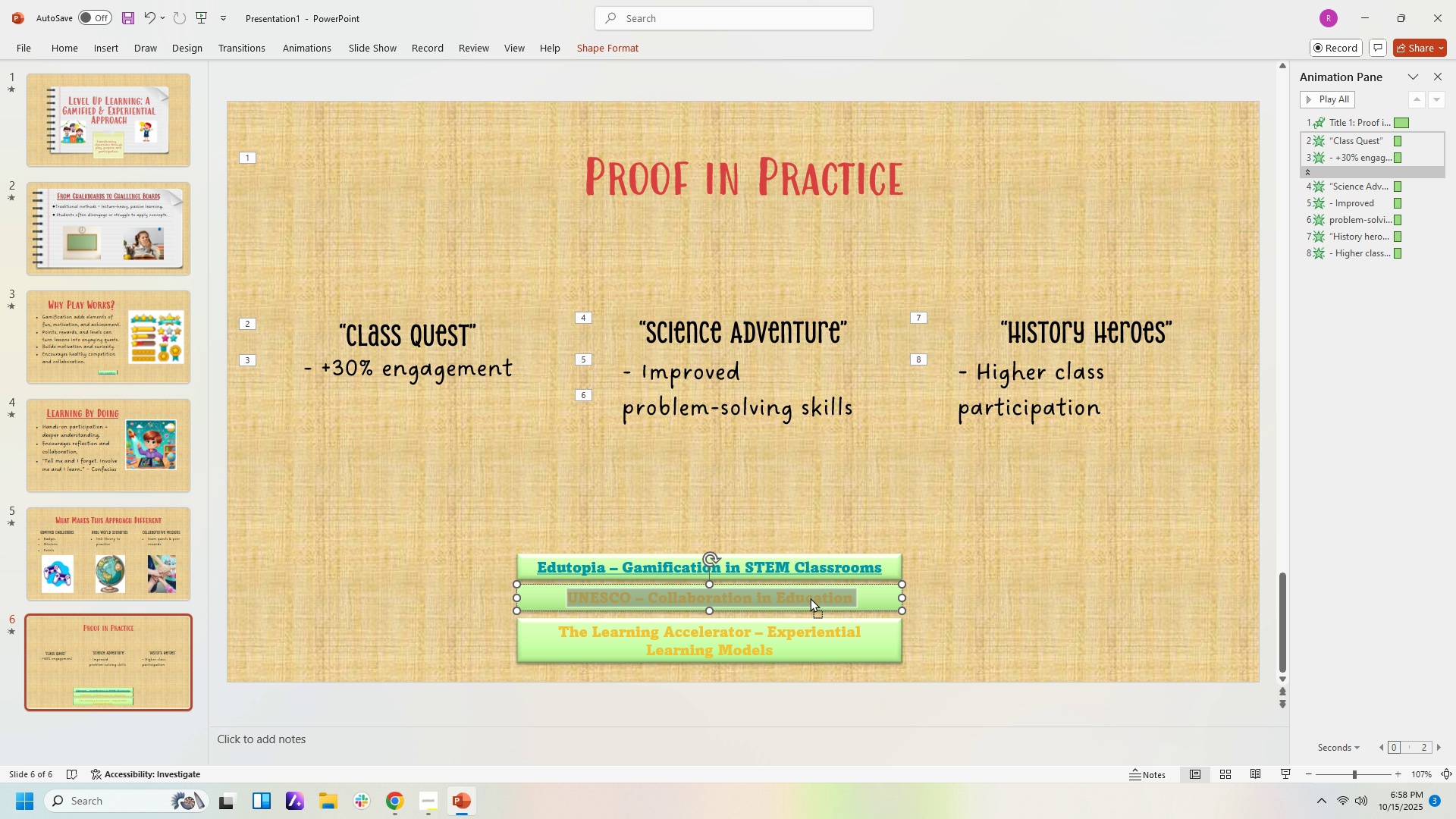 
right_click([810, 598])
 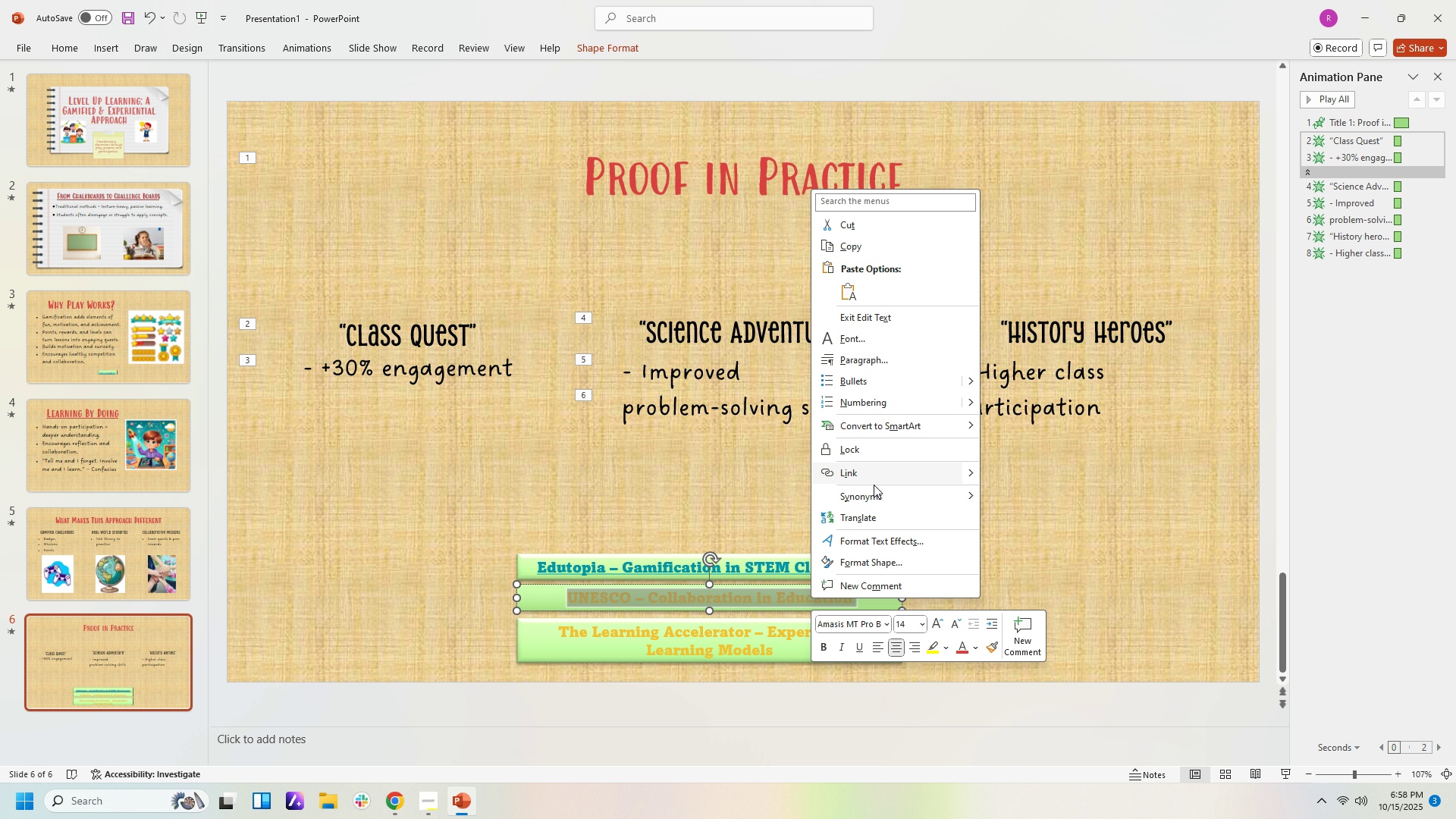 
left_click([874, 478])
 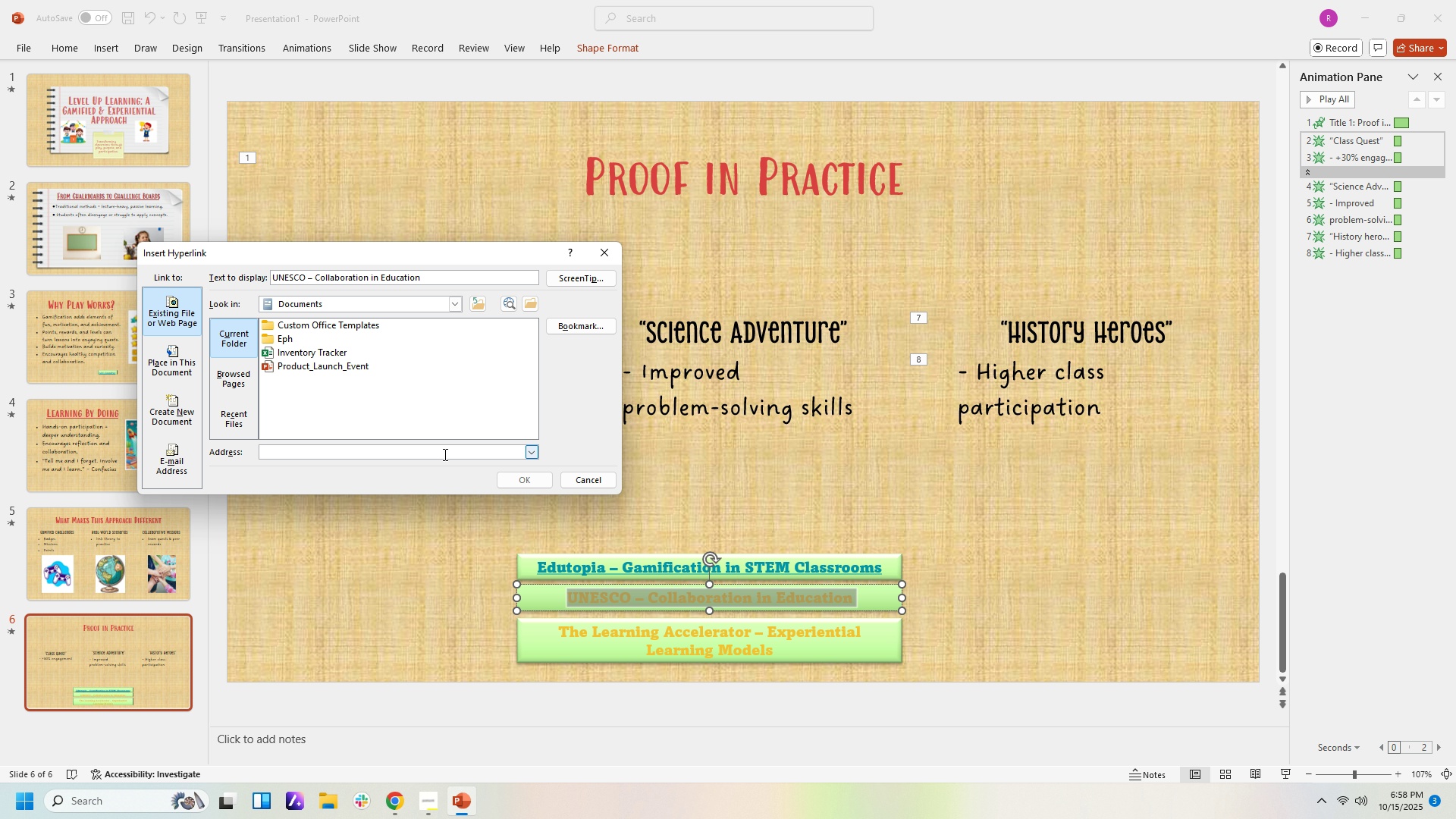 
left_click([447, 459])
 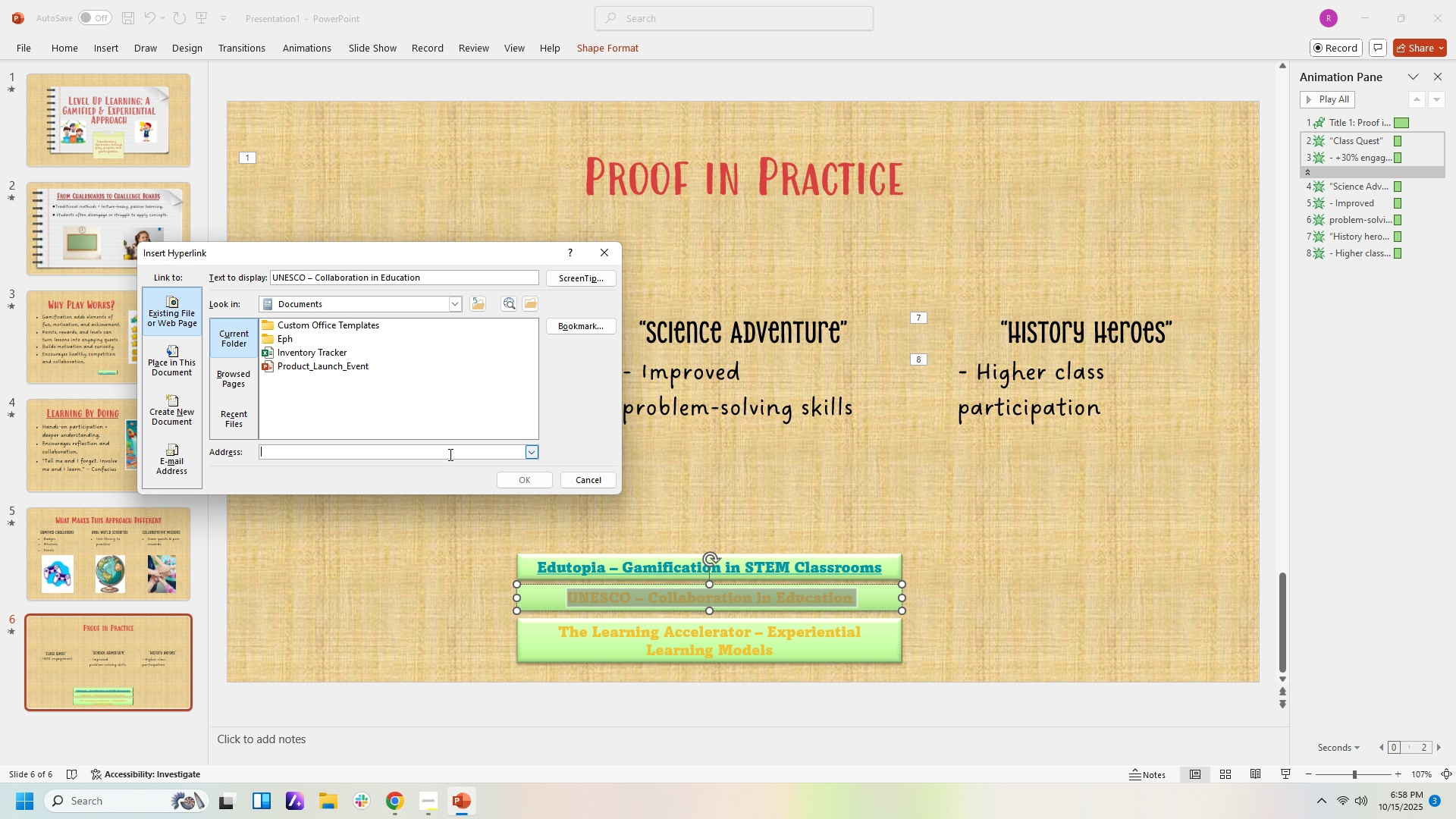 
left_click([449, 454])
 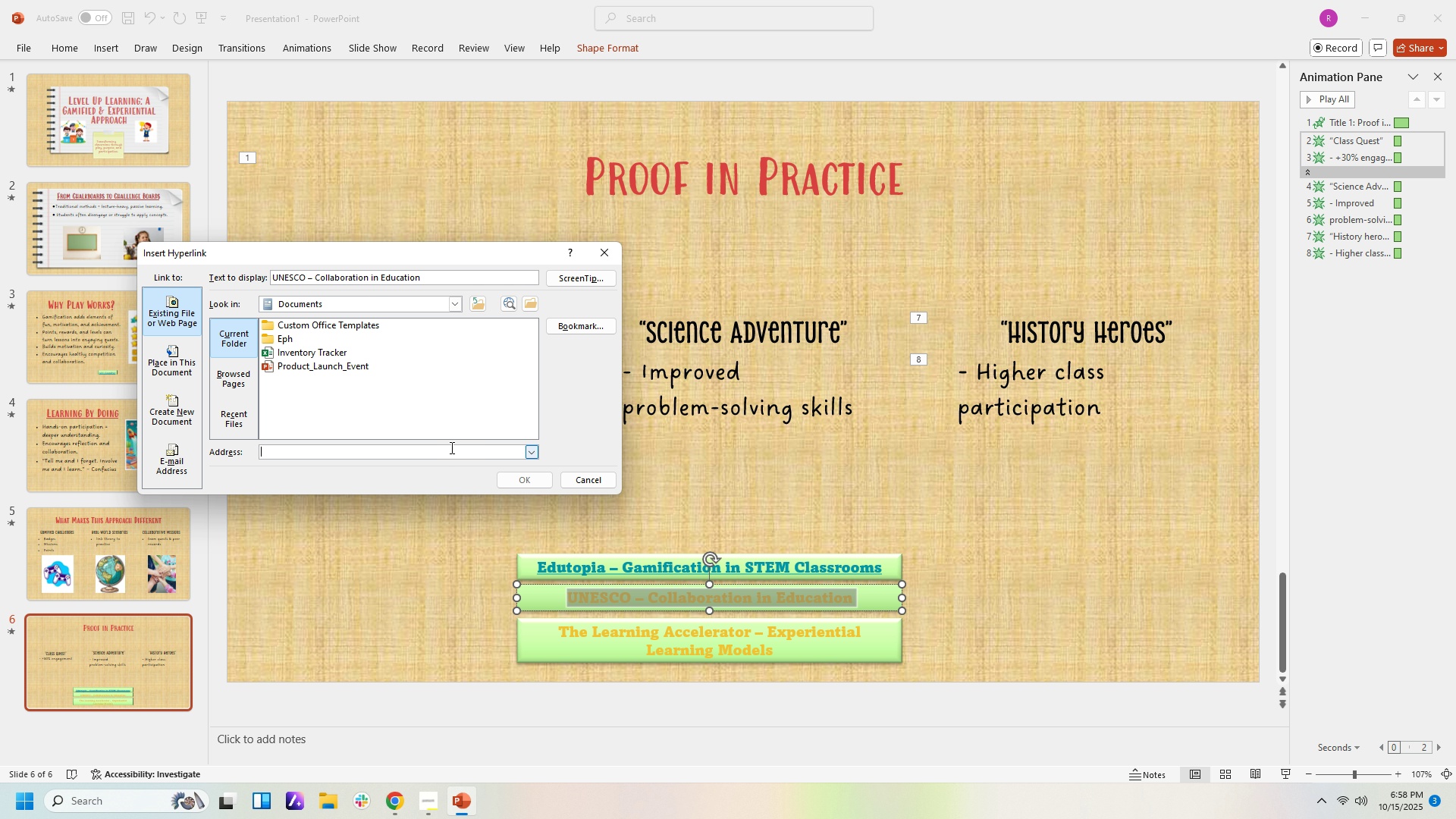 
key(Control+V)
 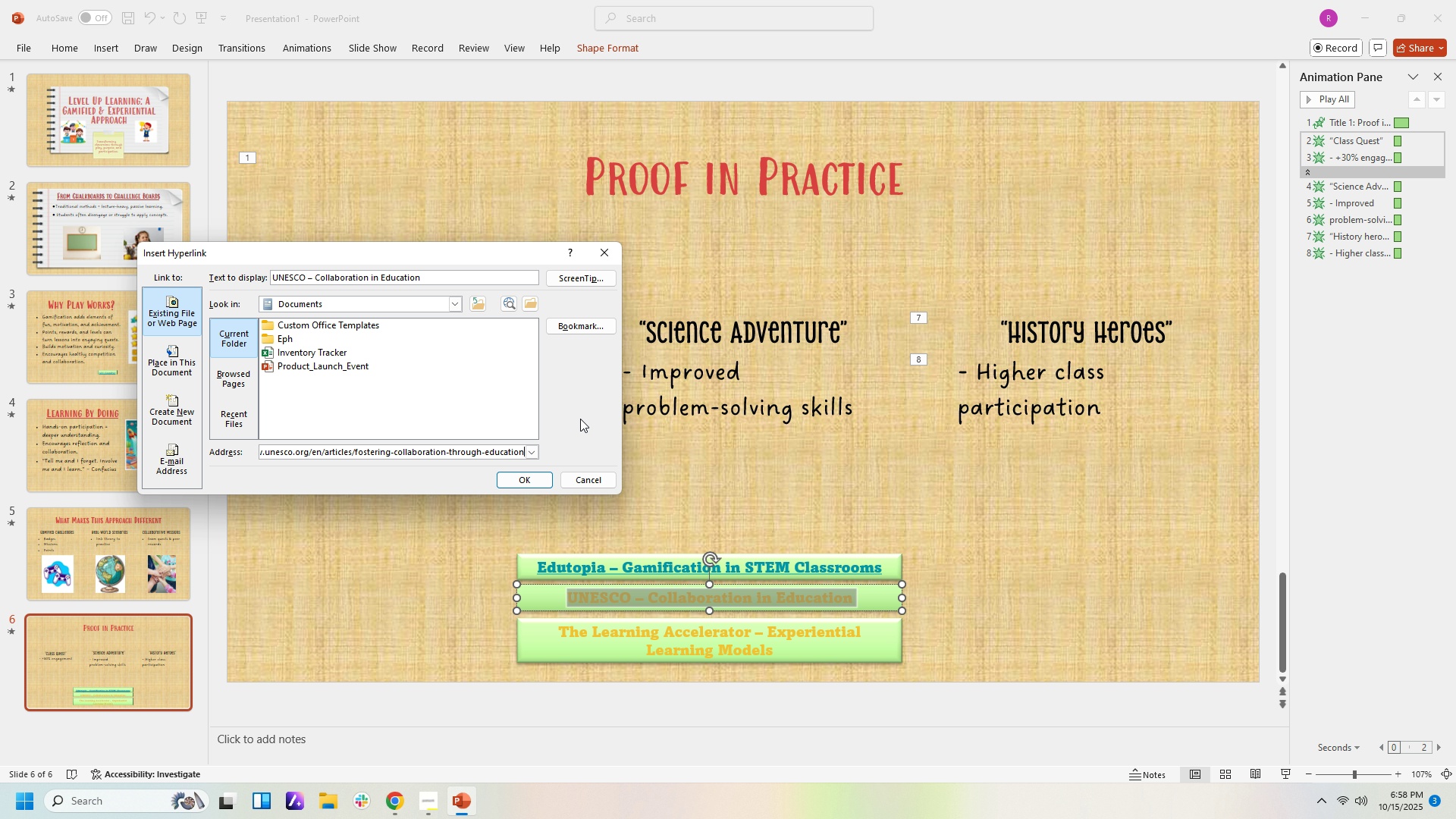 
left_click([543, 476])
 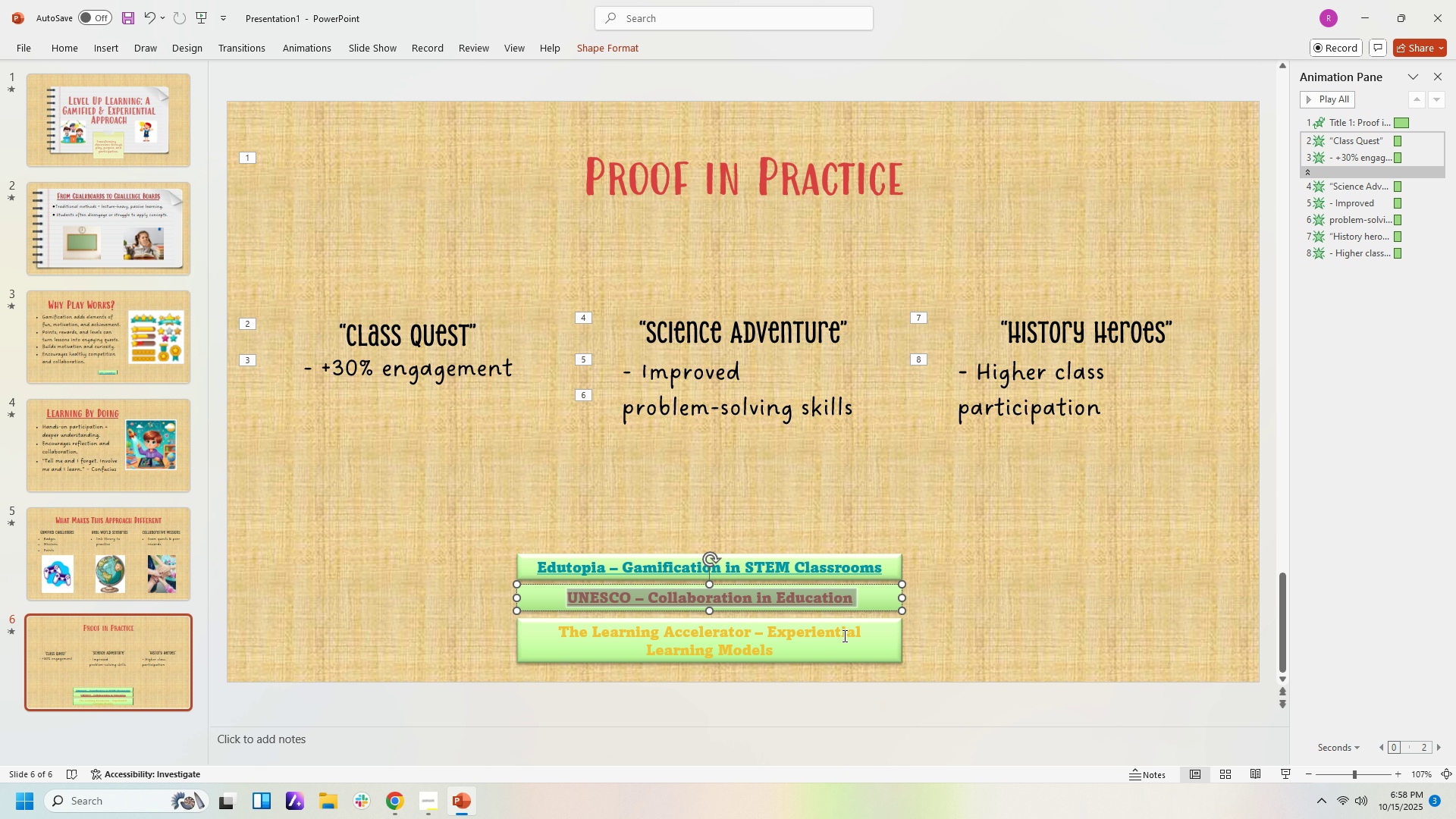 
left_click([817, 645])
 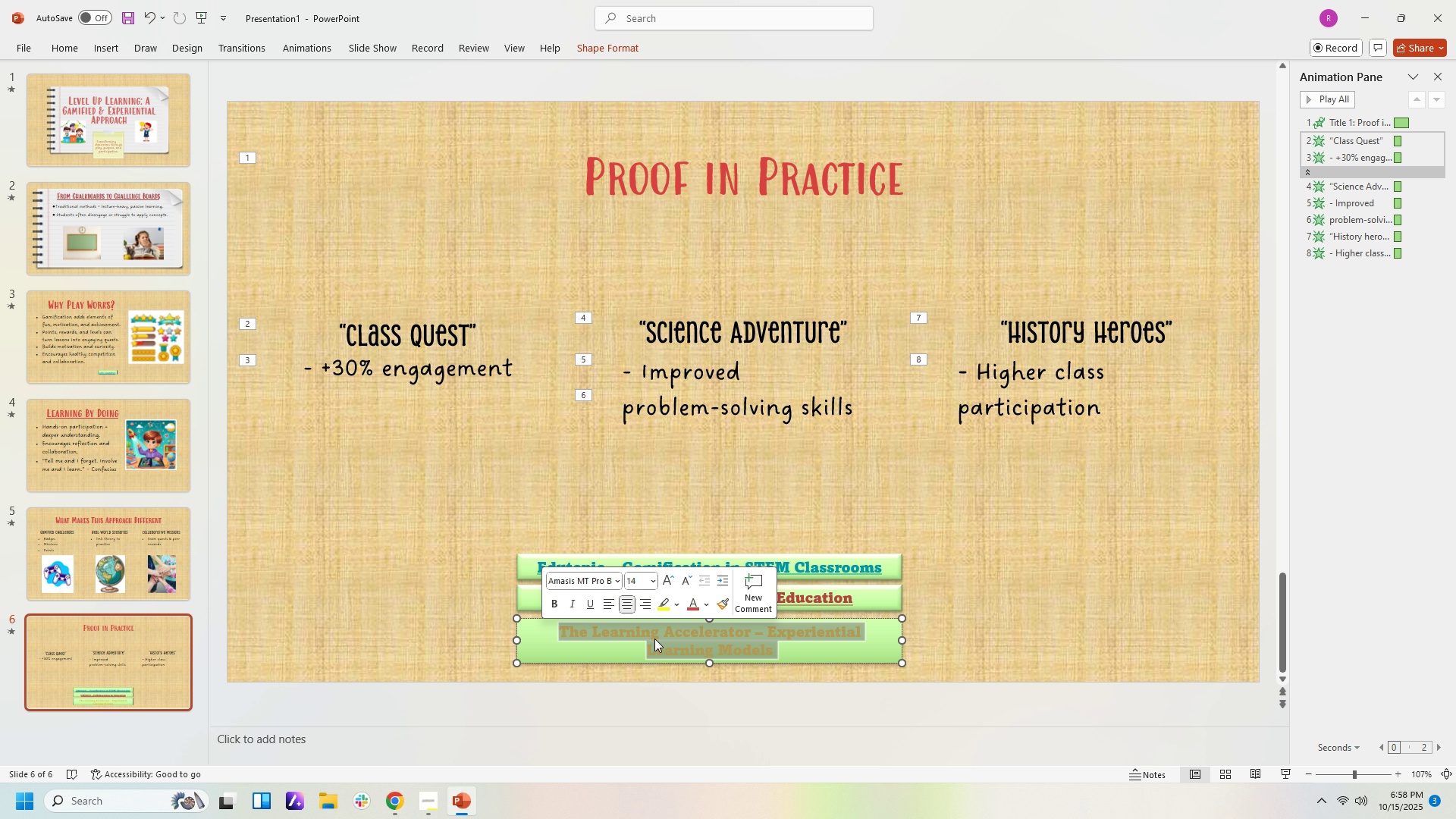 
left_click([458, 804])
 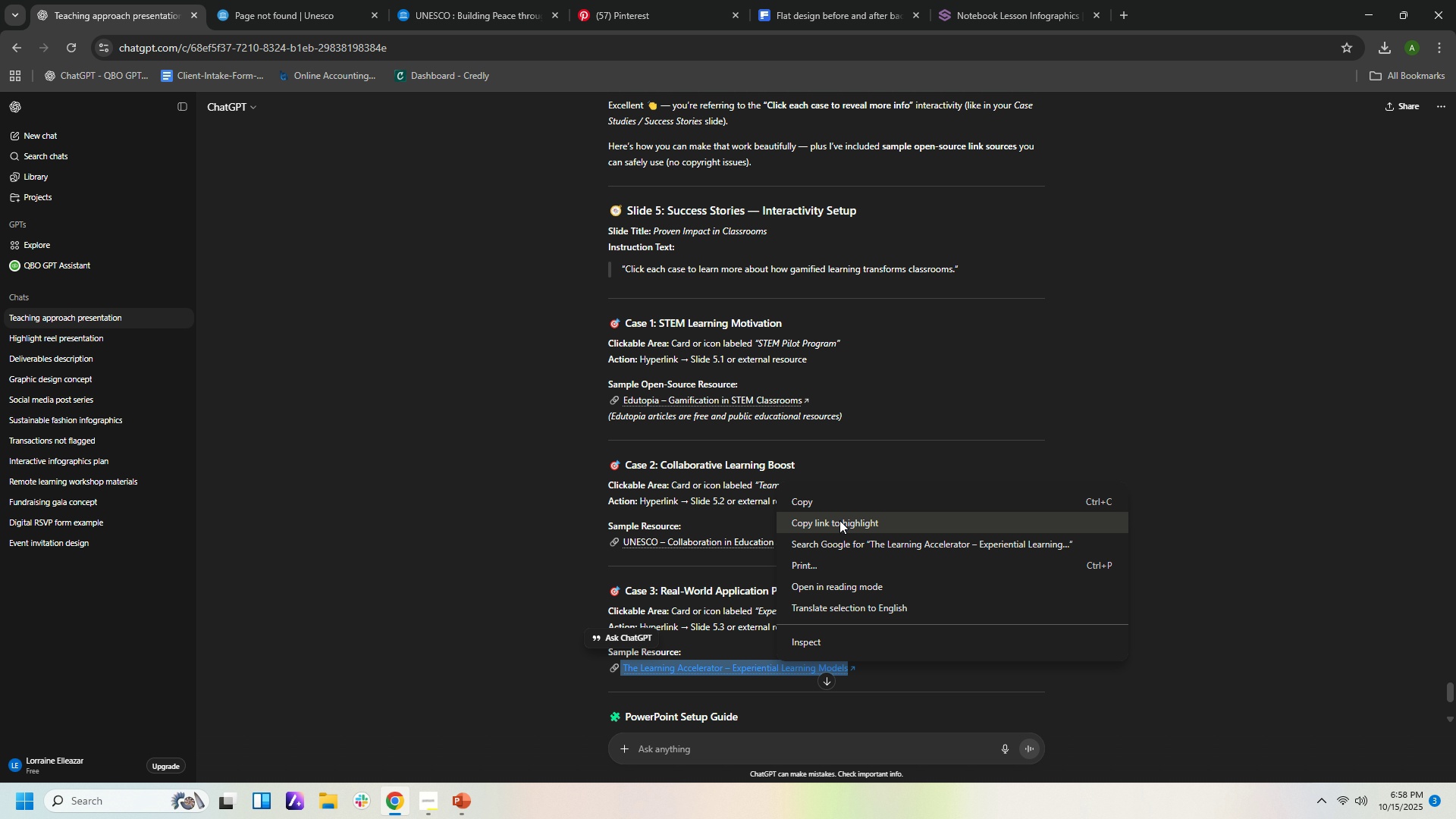 
left_click([839, 522])
 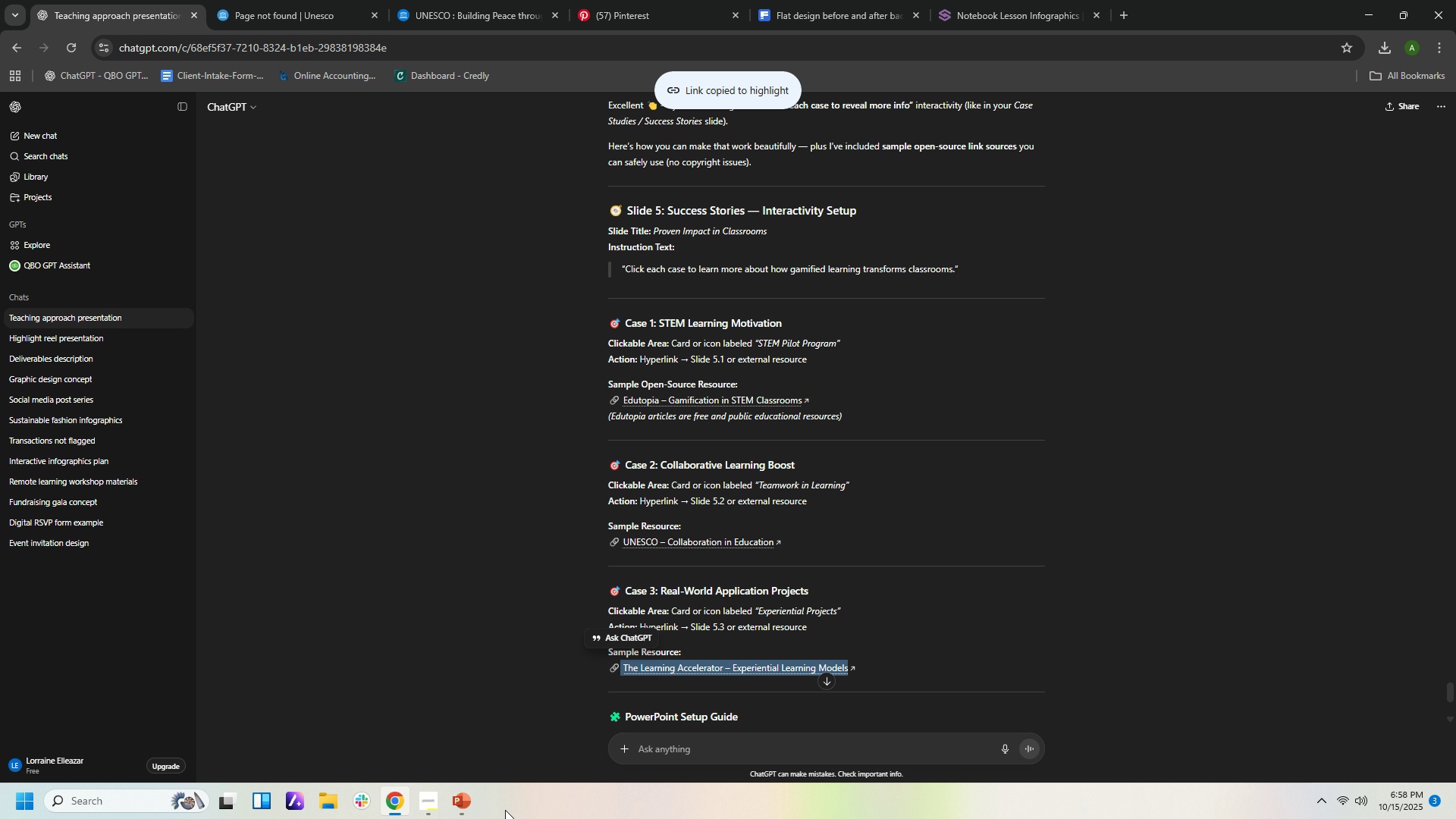 
left_click([463, 811])
 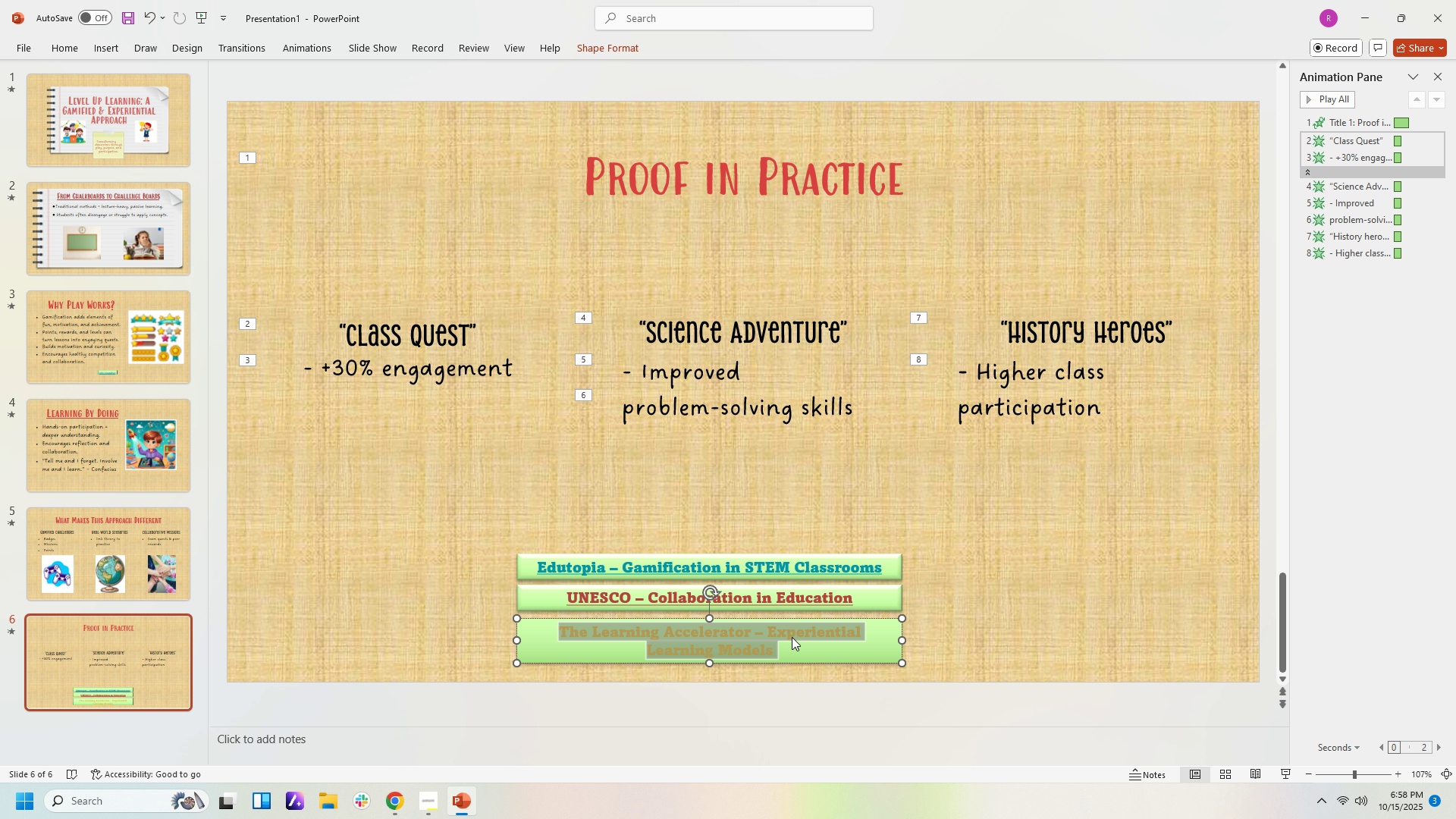 
right_click([792, 637])
 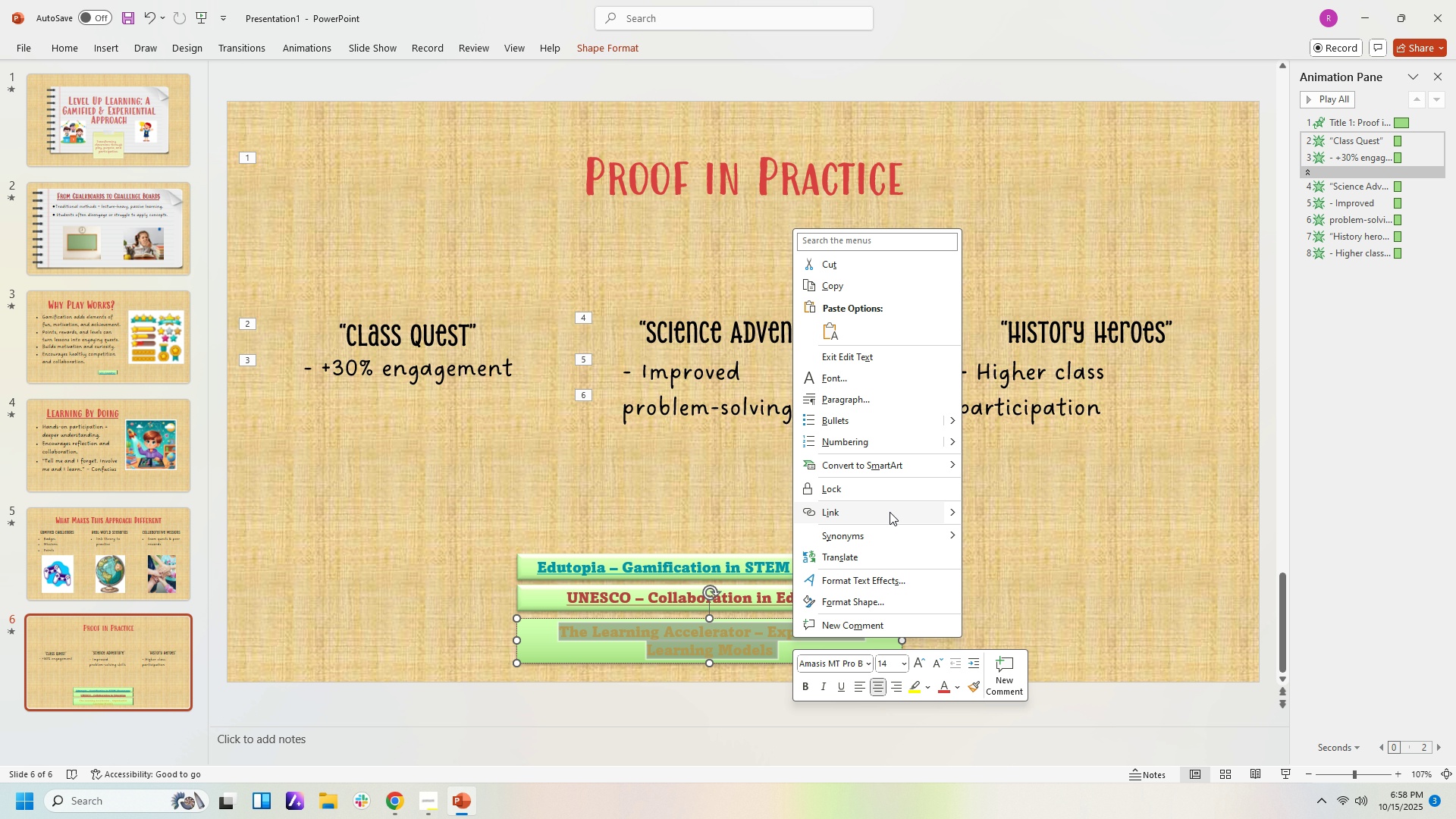 
left_click([890, 512])
 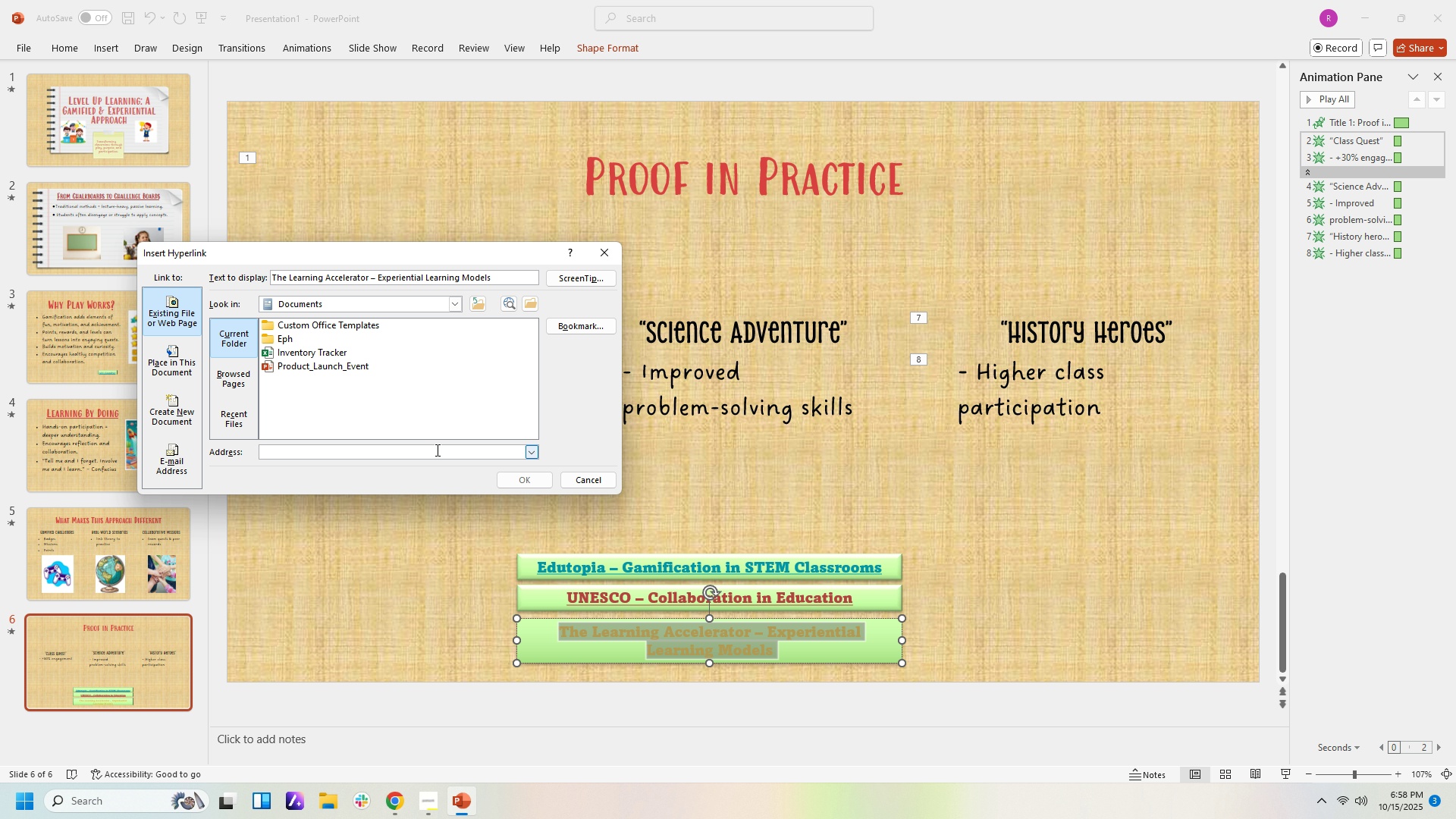 
left_click([436, 450])
 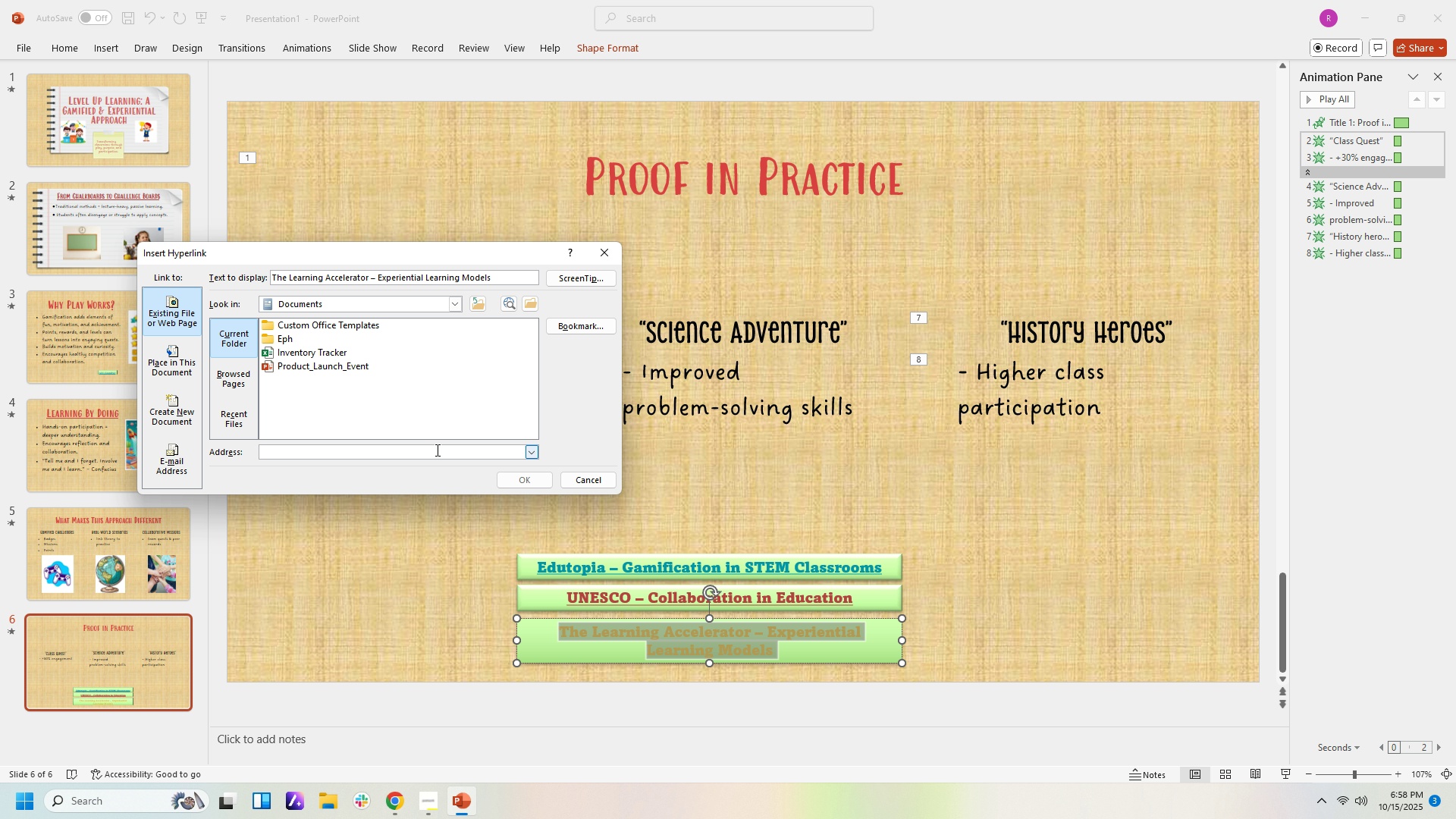 
key(Control+V)
 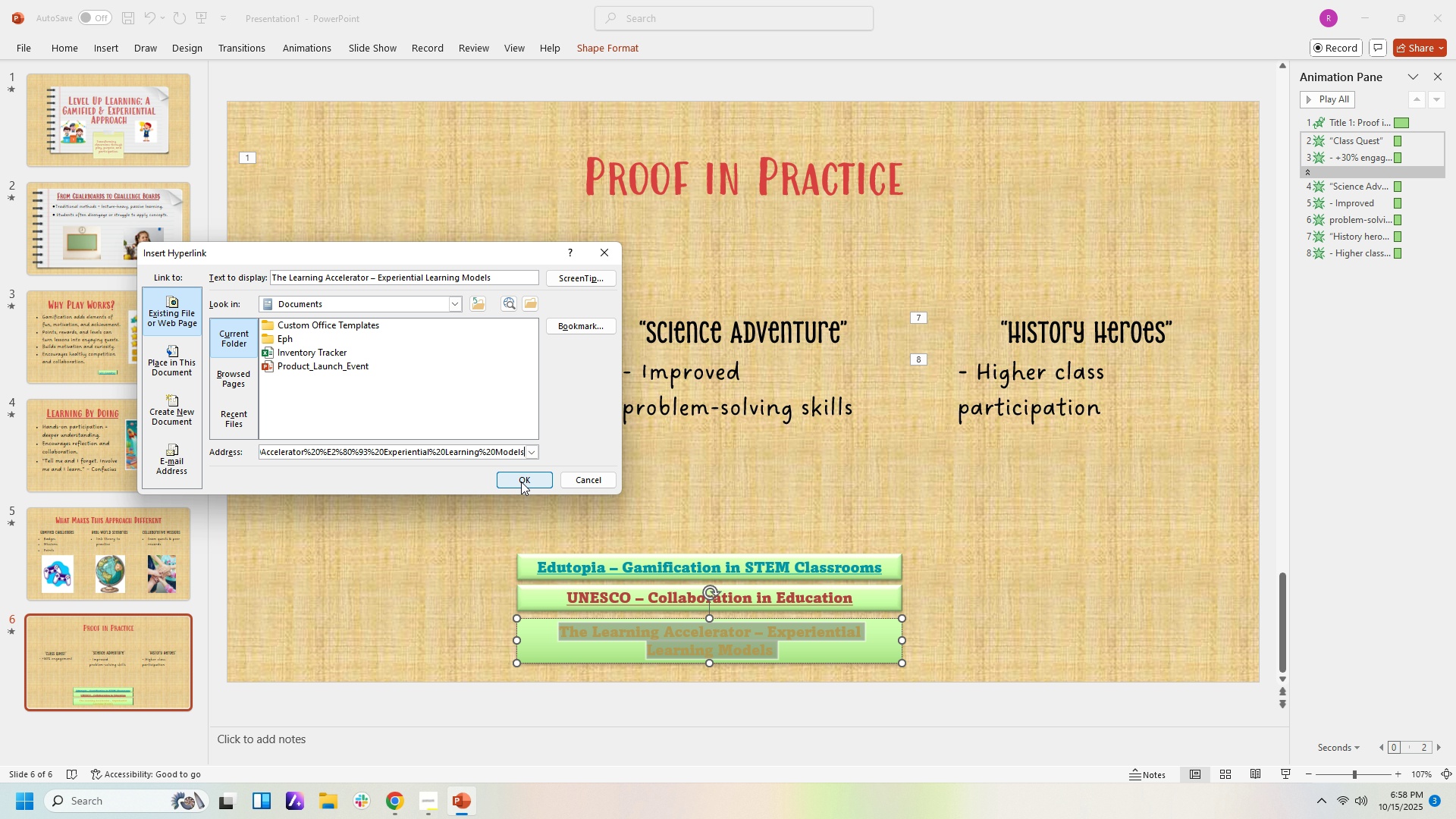 
left_click([521, 482])
 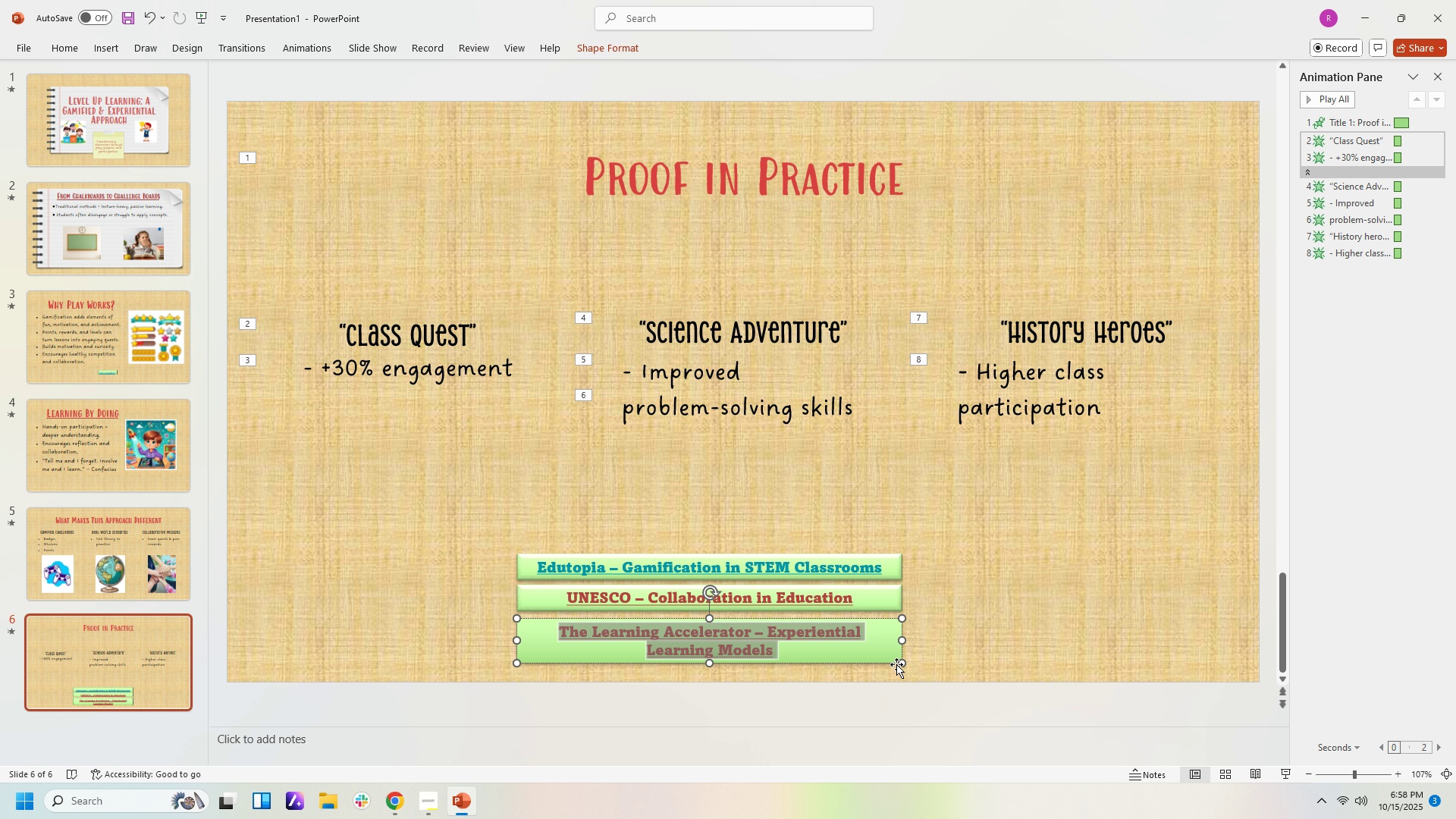 
left_click([1024, 652])
 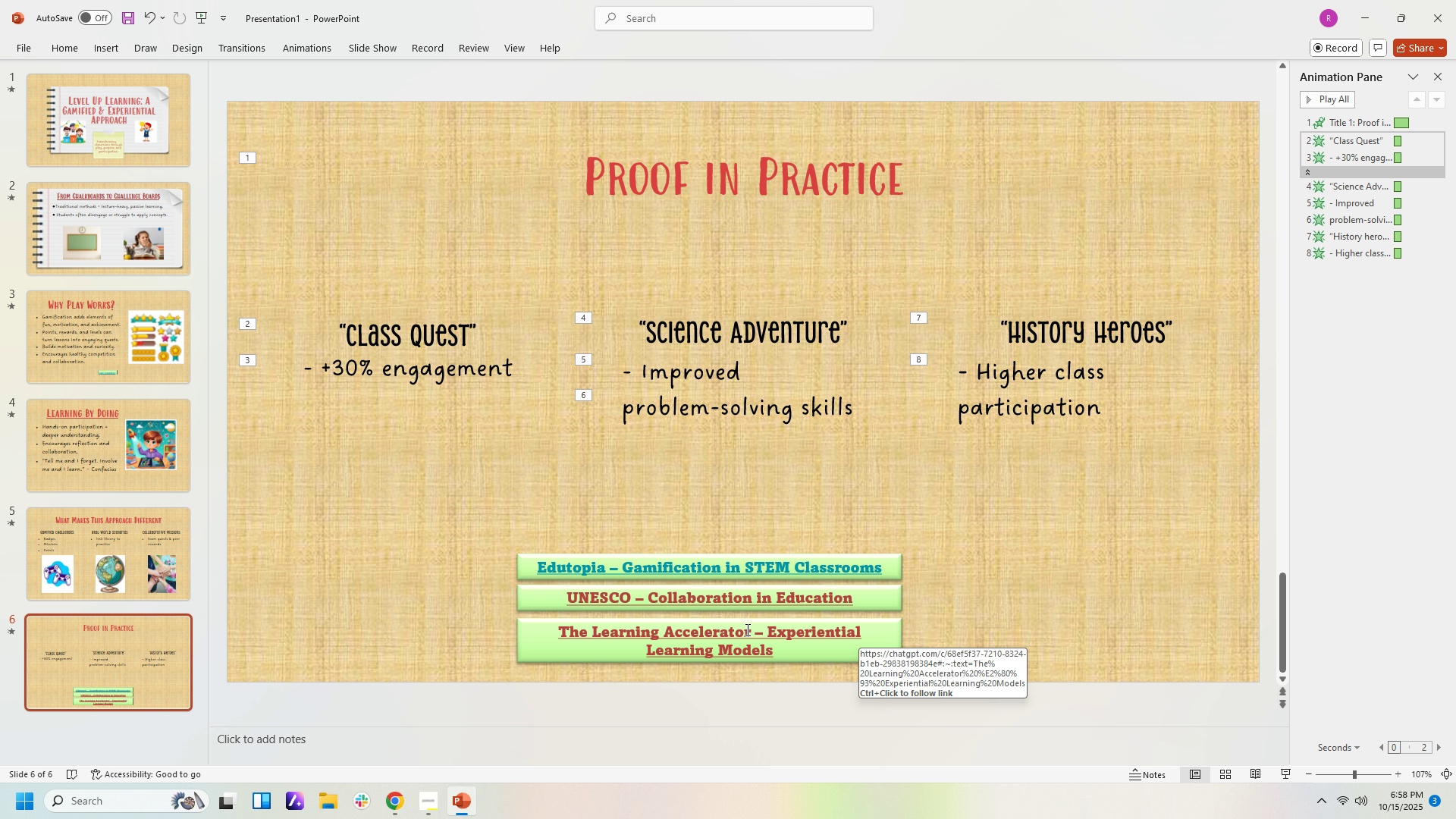 
hold_key(key=ControlLeft, duration=0.74)
left_click([747, 633])
 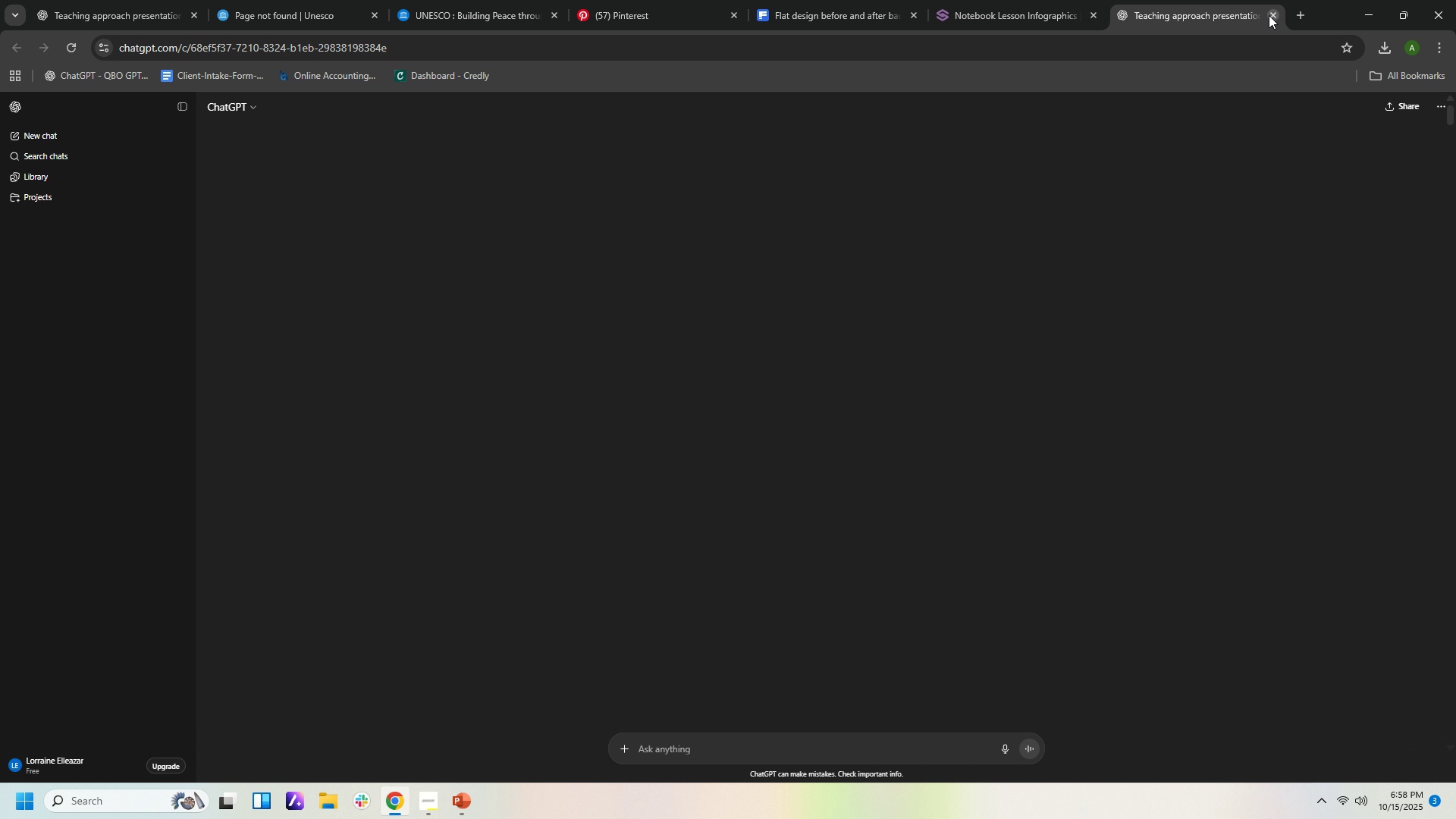 
wait(8.34)
 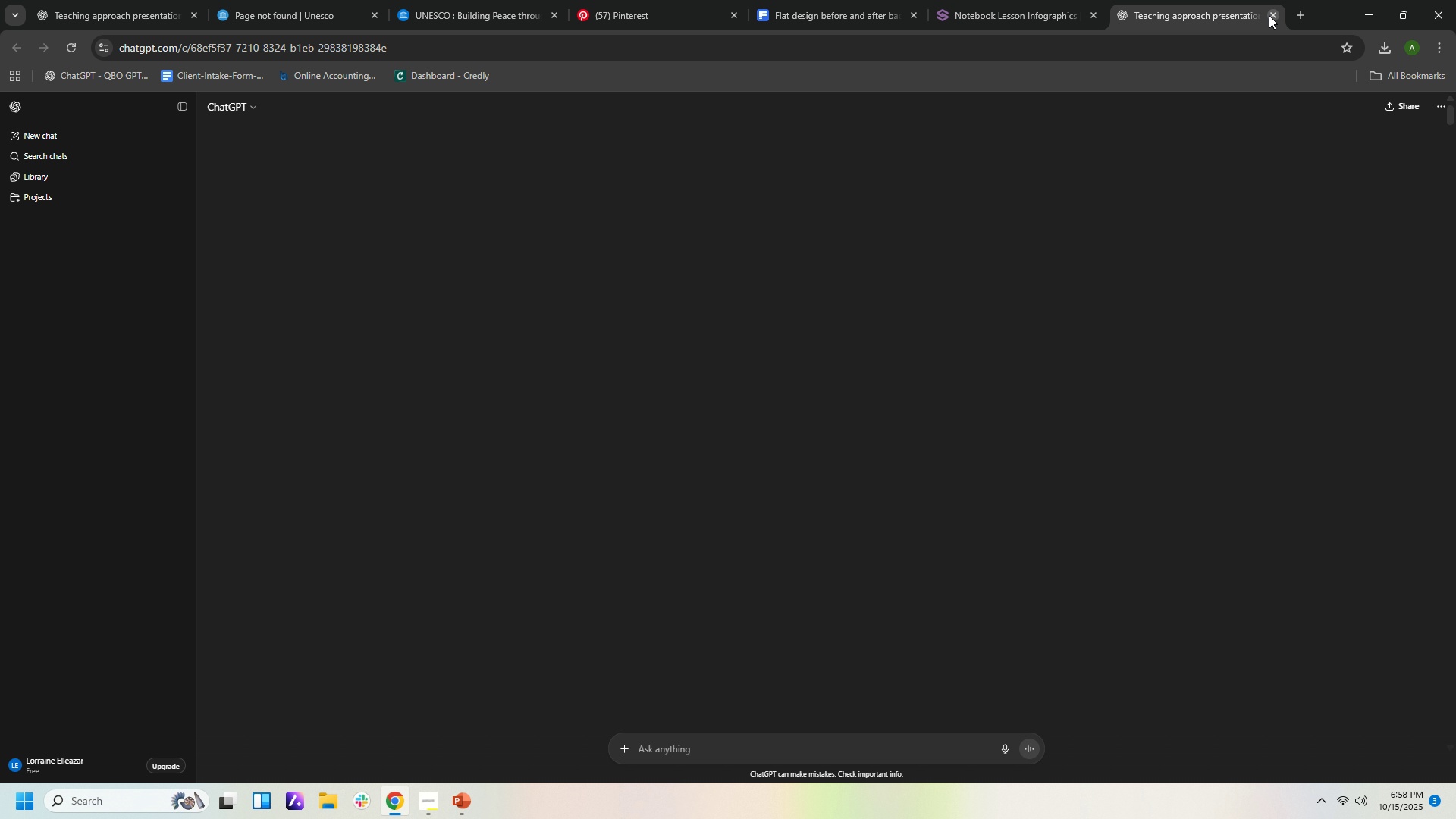 
left_click([843, 475])
 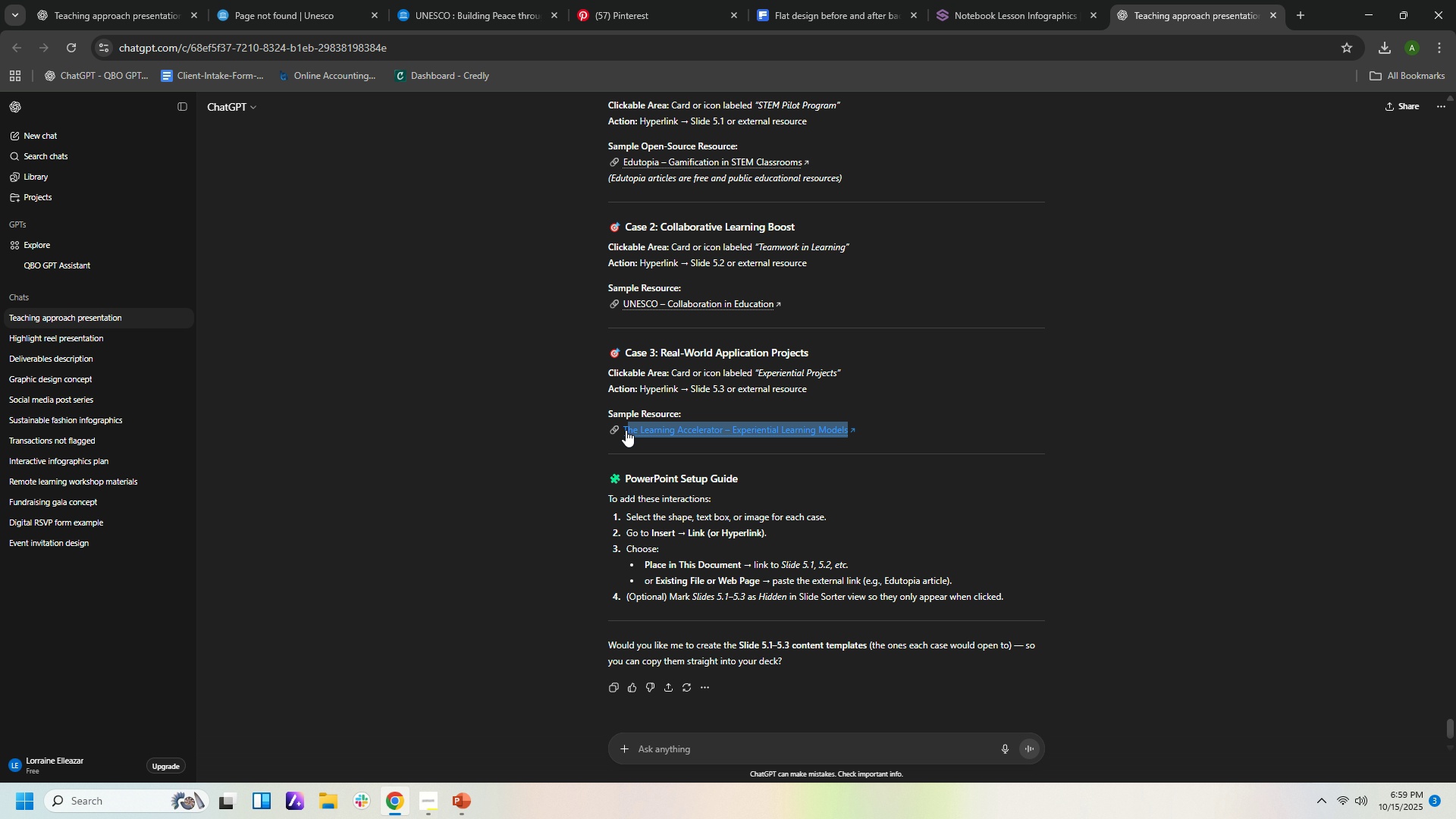 
wait(5.28)
 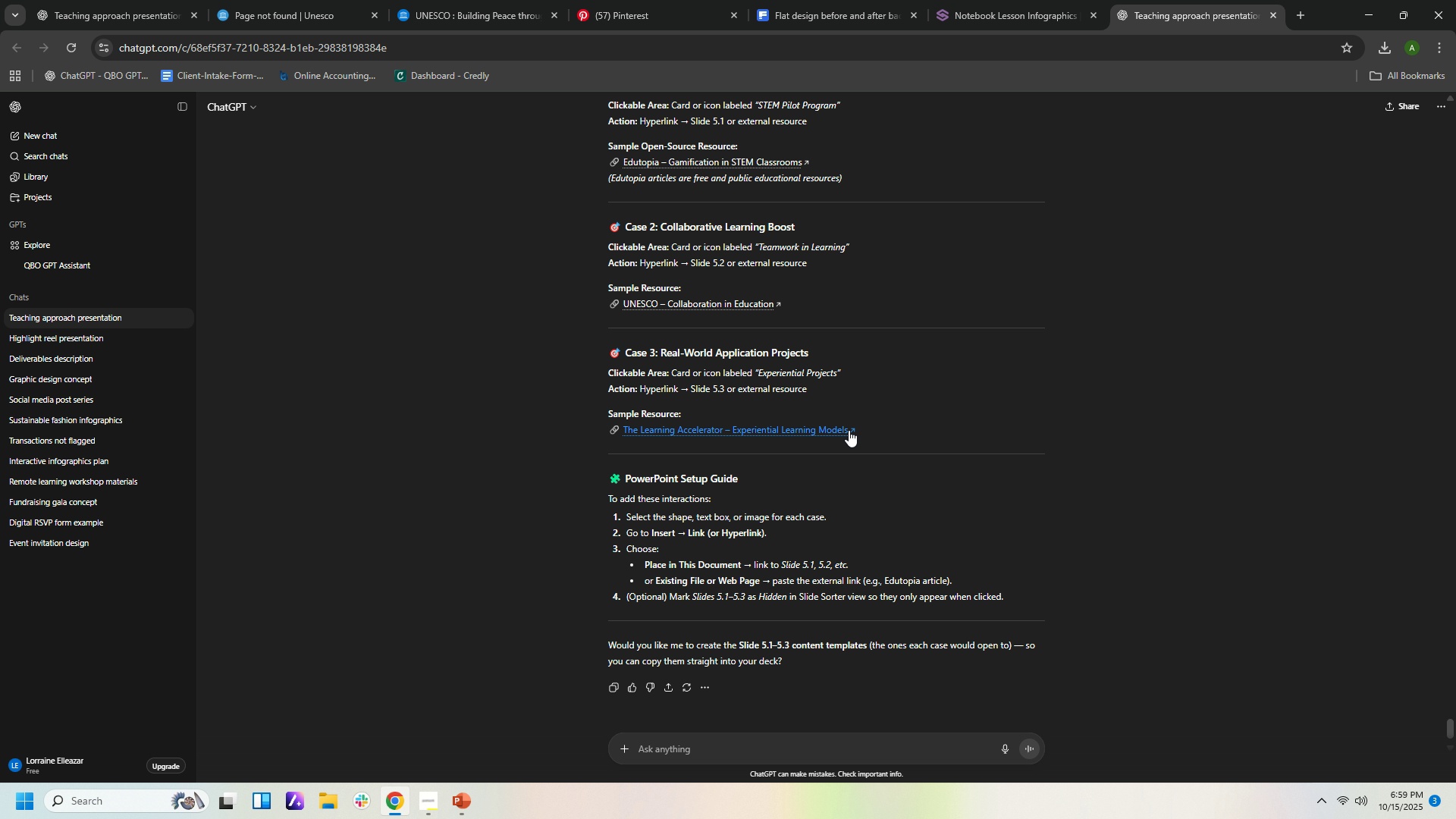 
right_click([648, 429])
 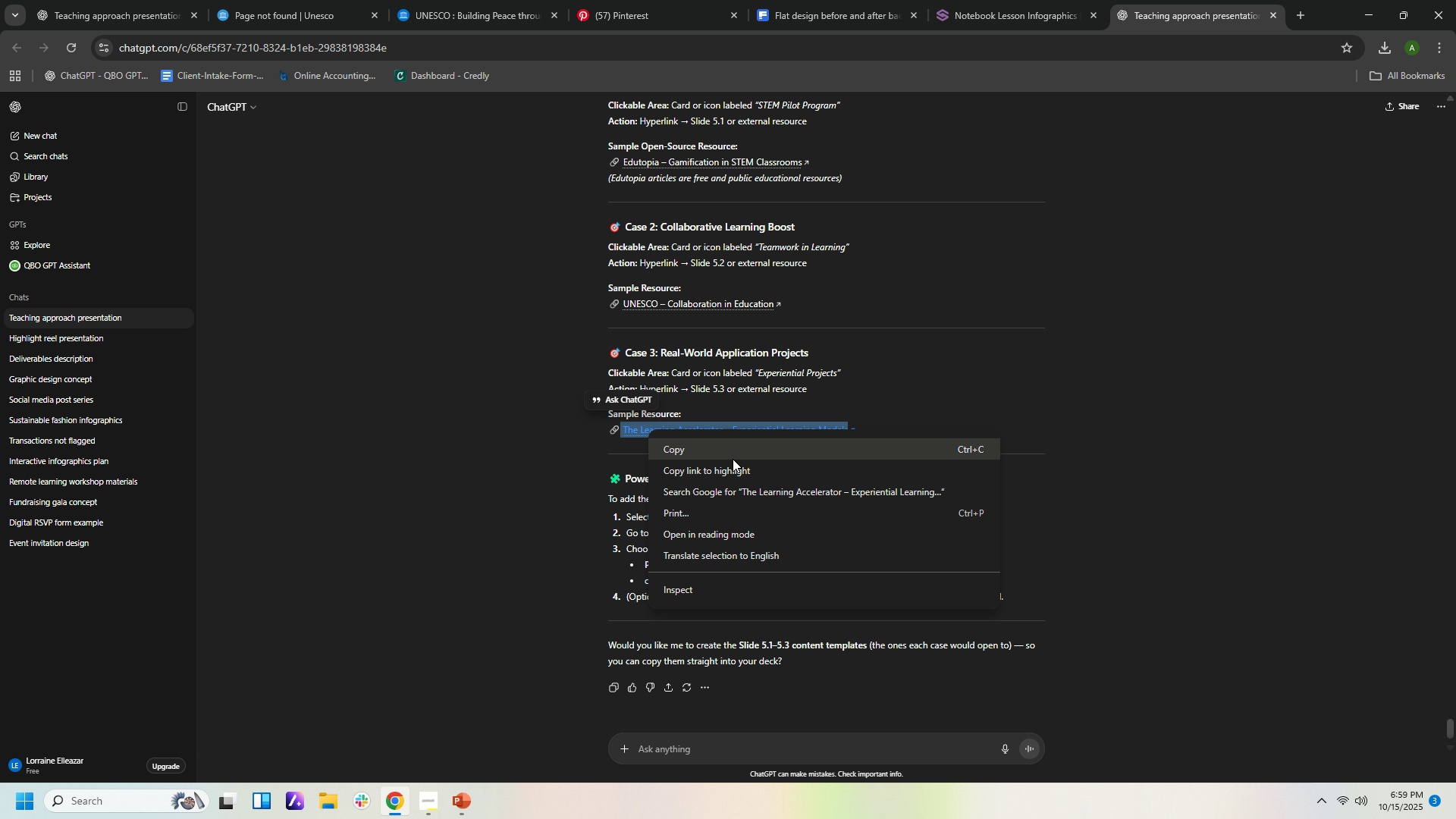 
left_click([959, 381])
 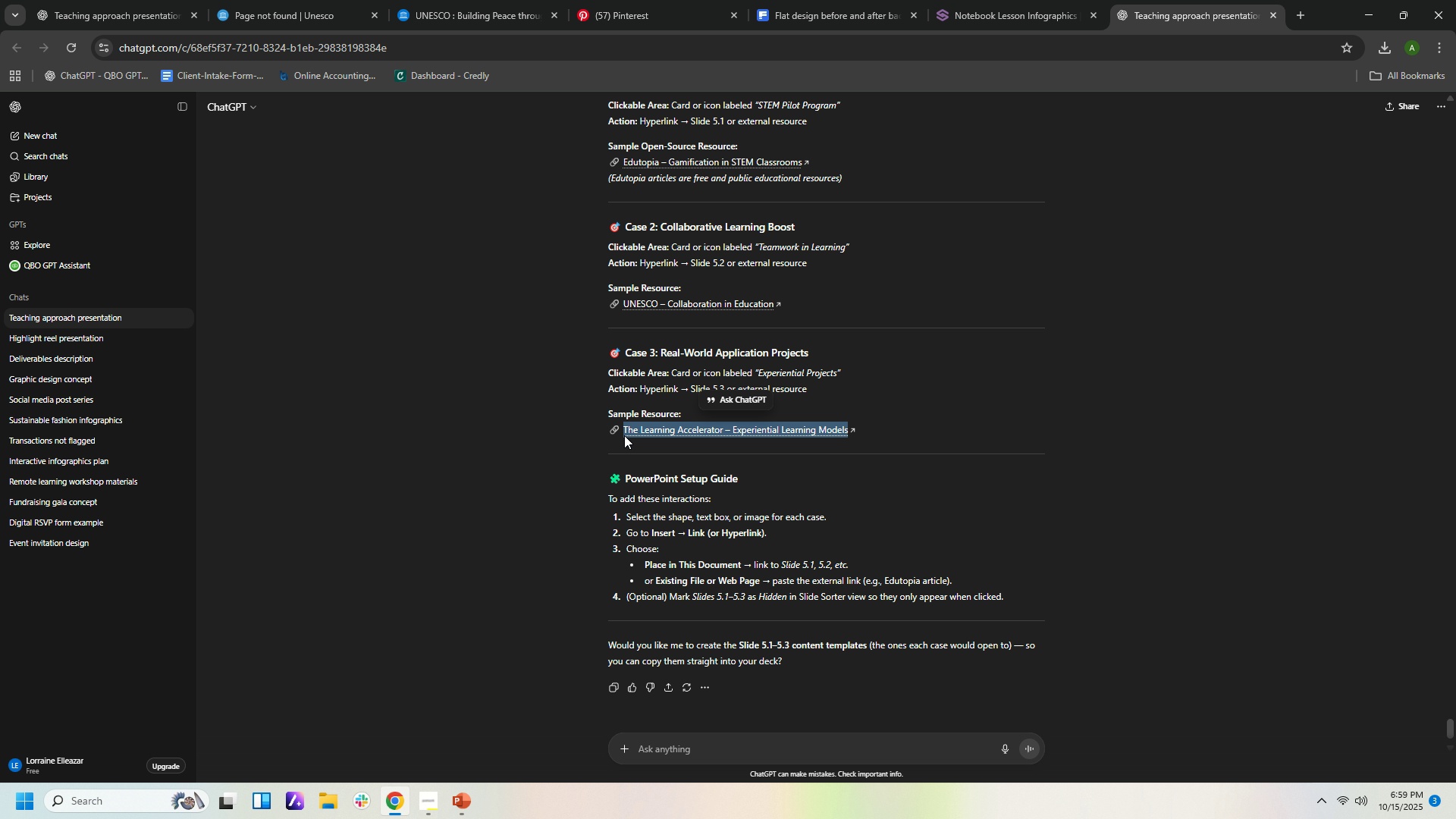 
wait(5.54)
 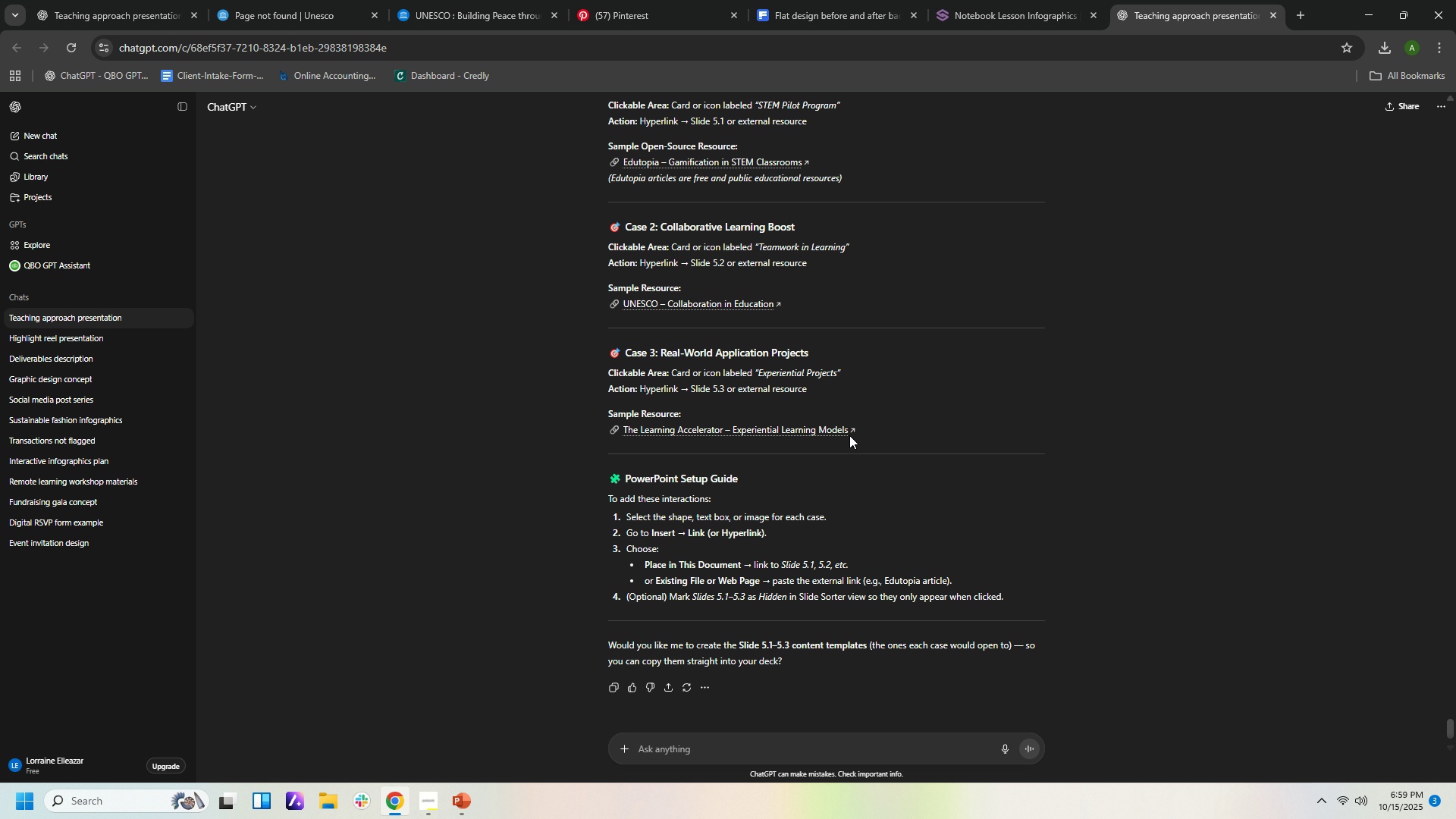 
right_click([664, 435])
 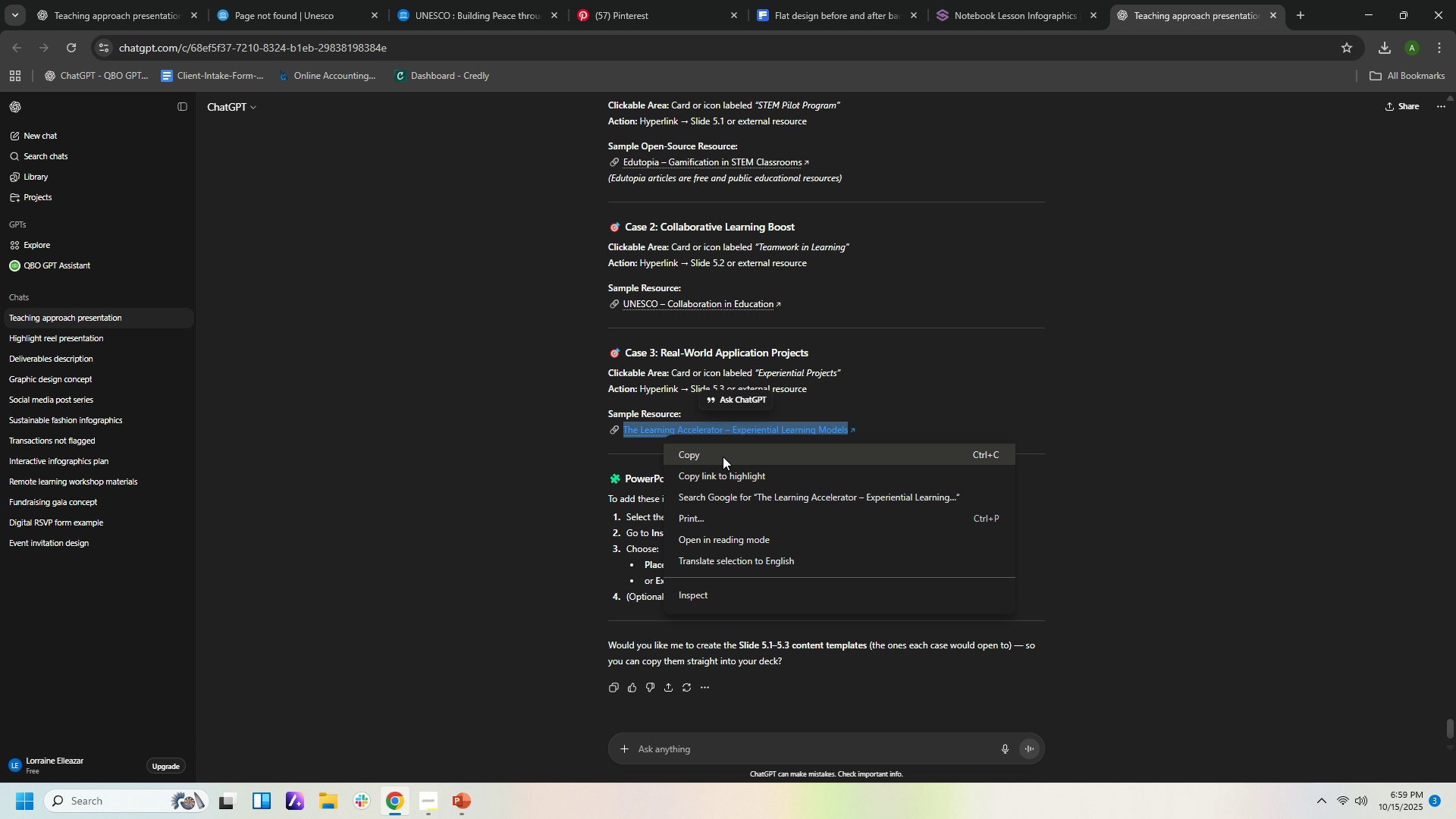 
left_click([986, 414])
 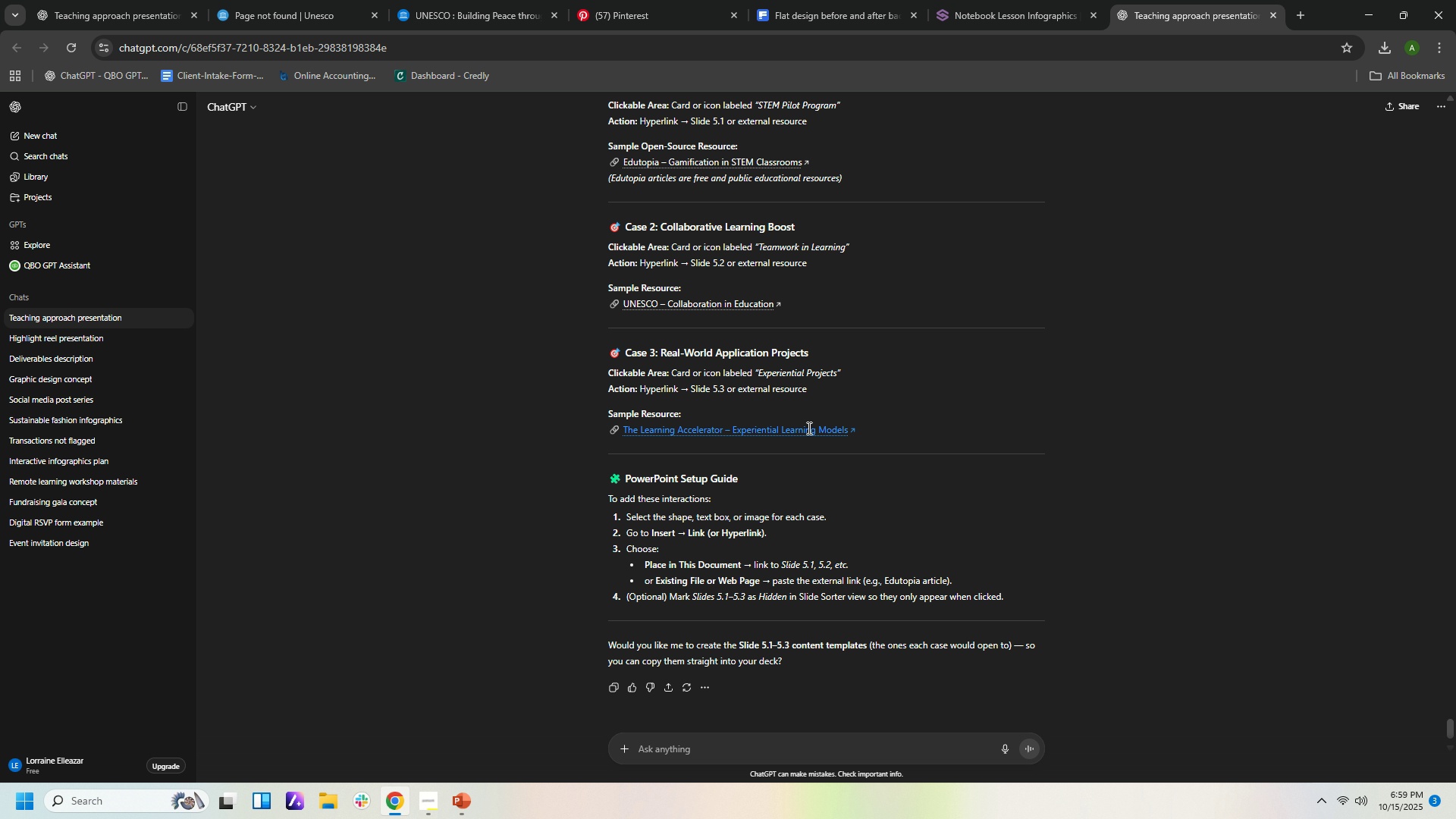 
left_click([808, 428])
 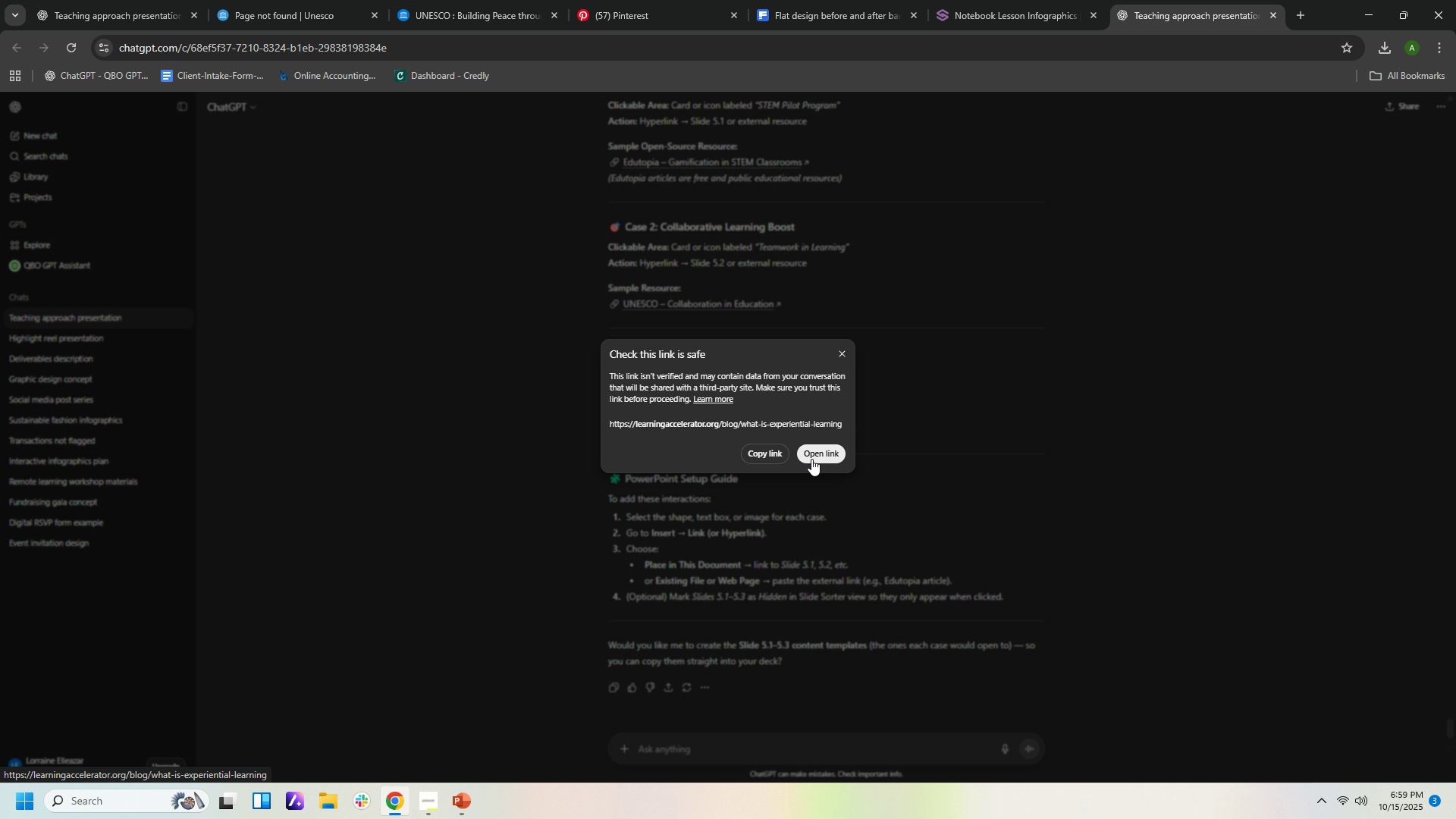 
left_click([761, 455])
 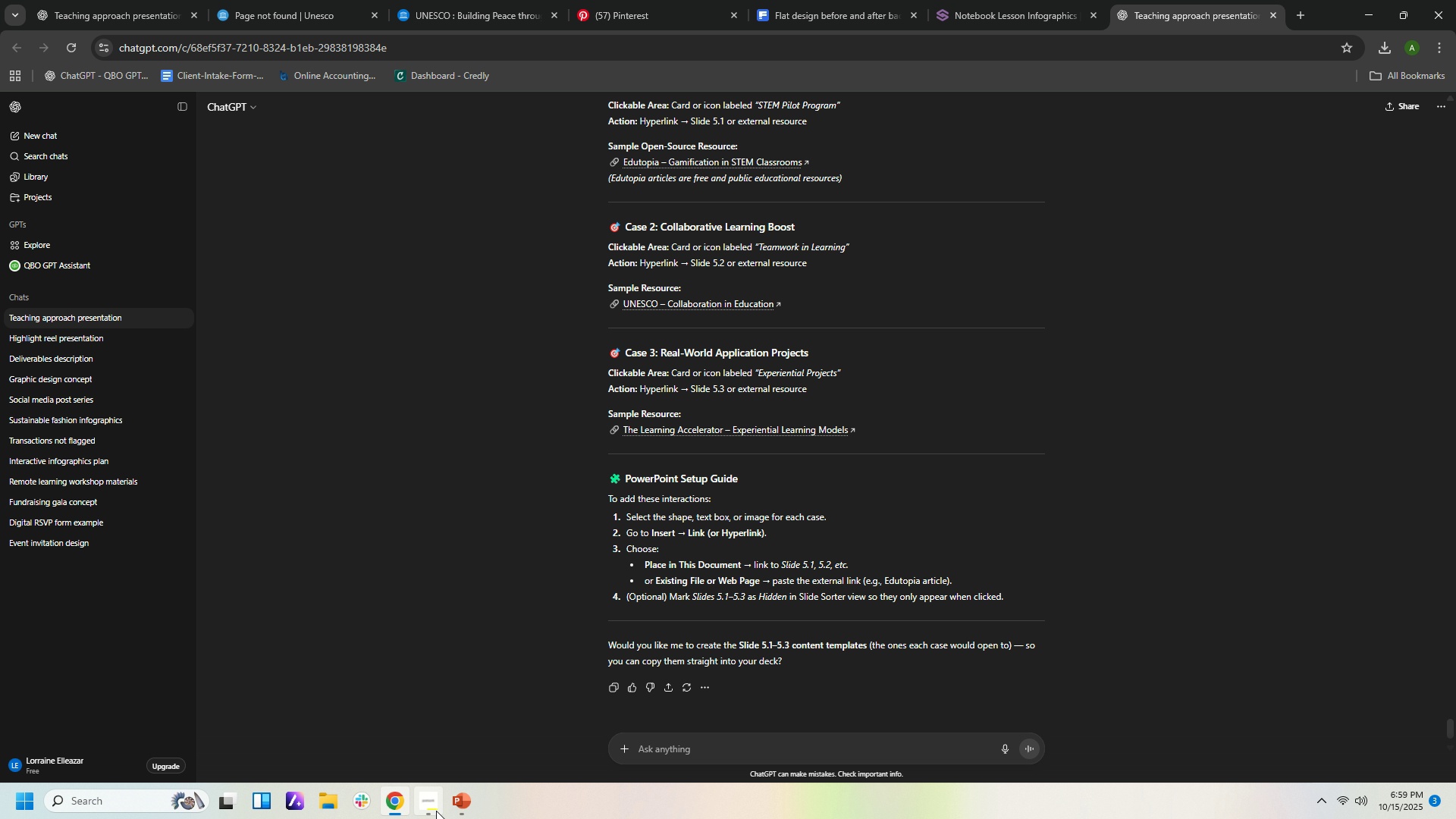 
left_click([469, 795])
 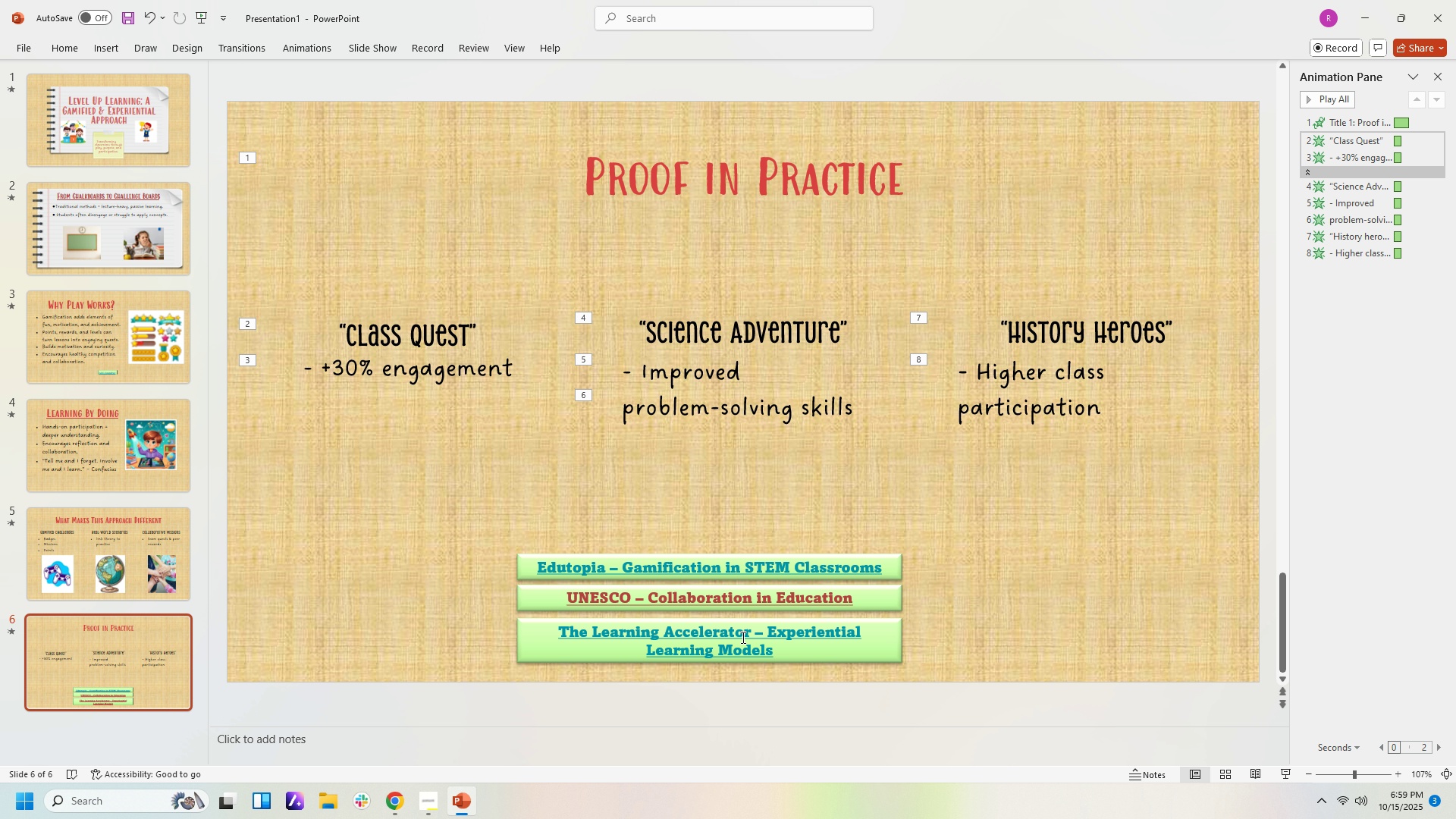 
left_click([742, 637])
 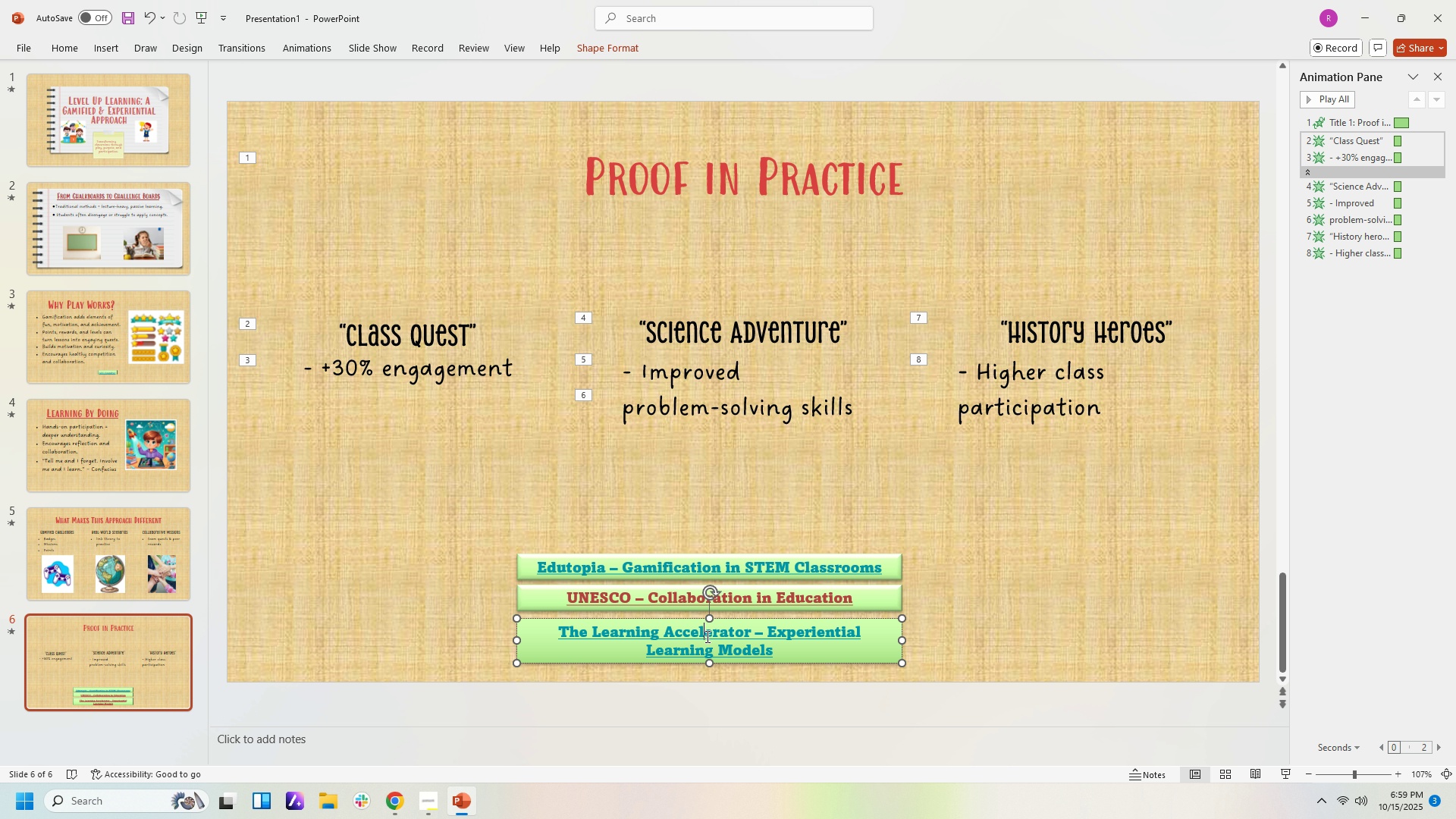 
left_click([706, 636])
 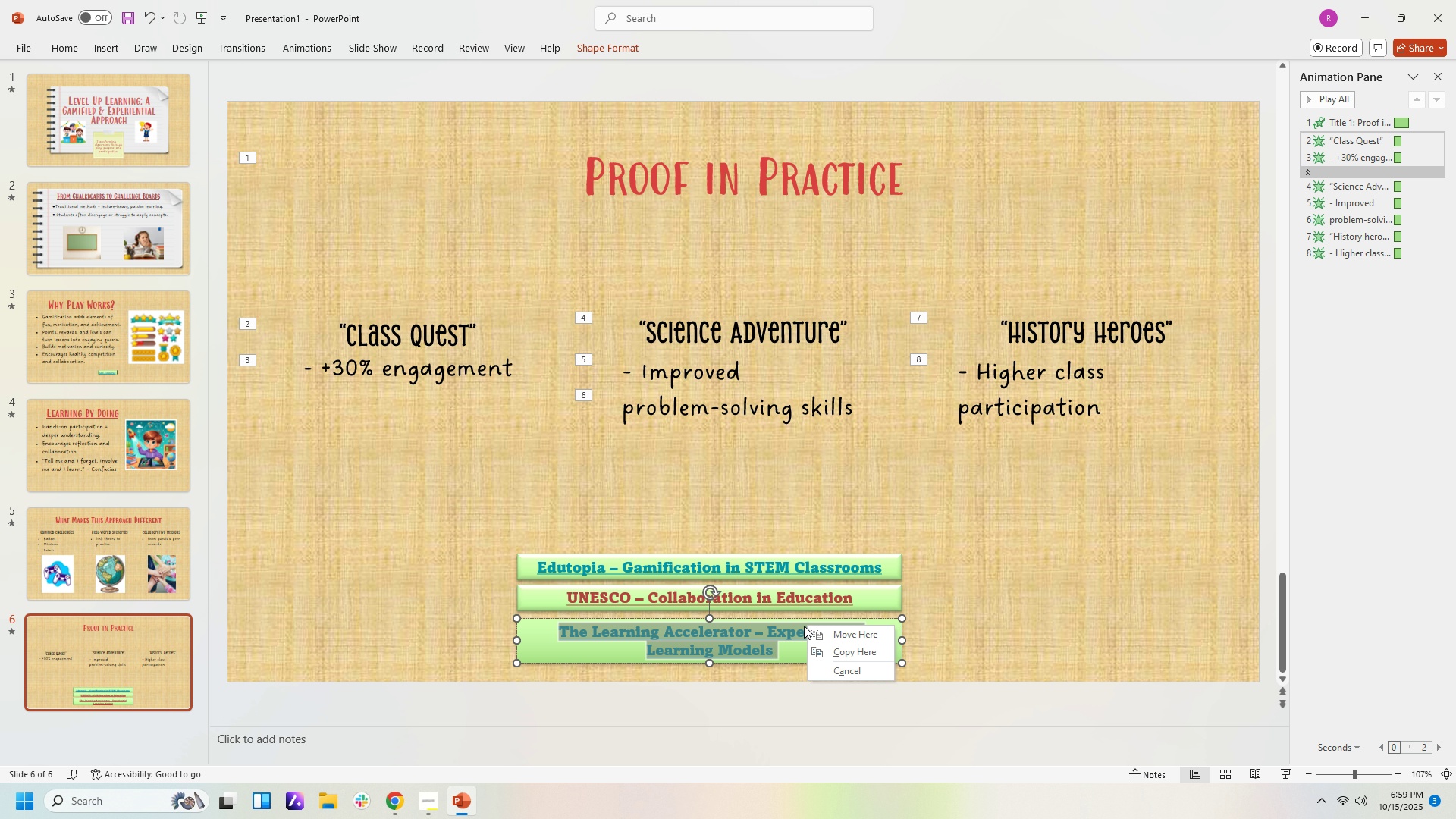 
wait(7.29)
 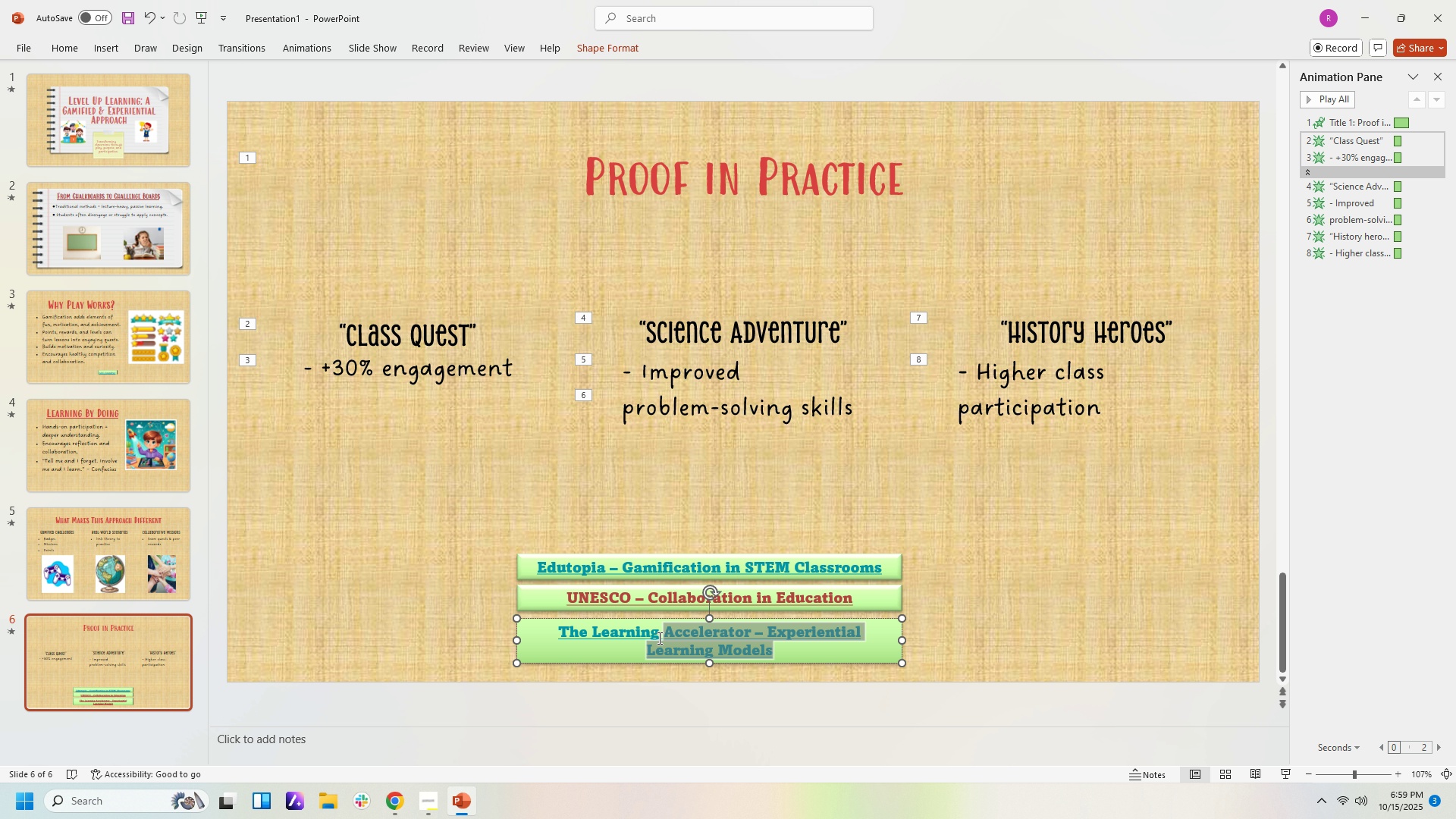 
left_click([999, 633])
 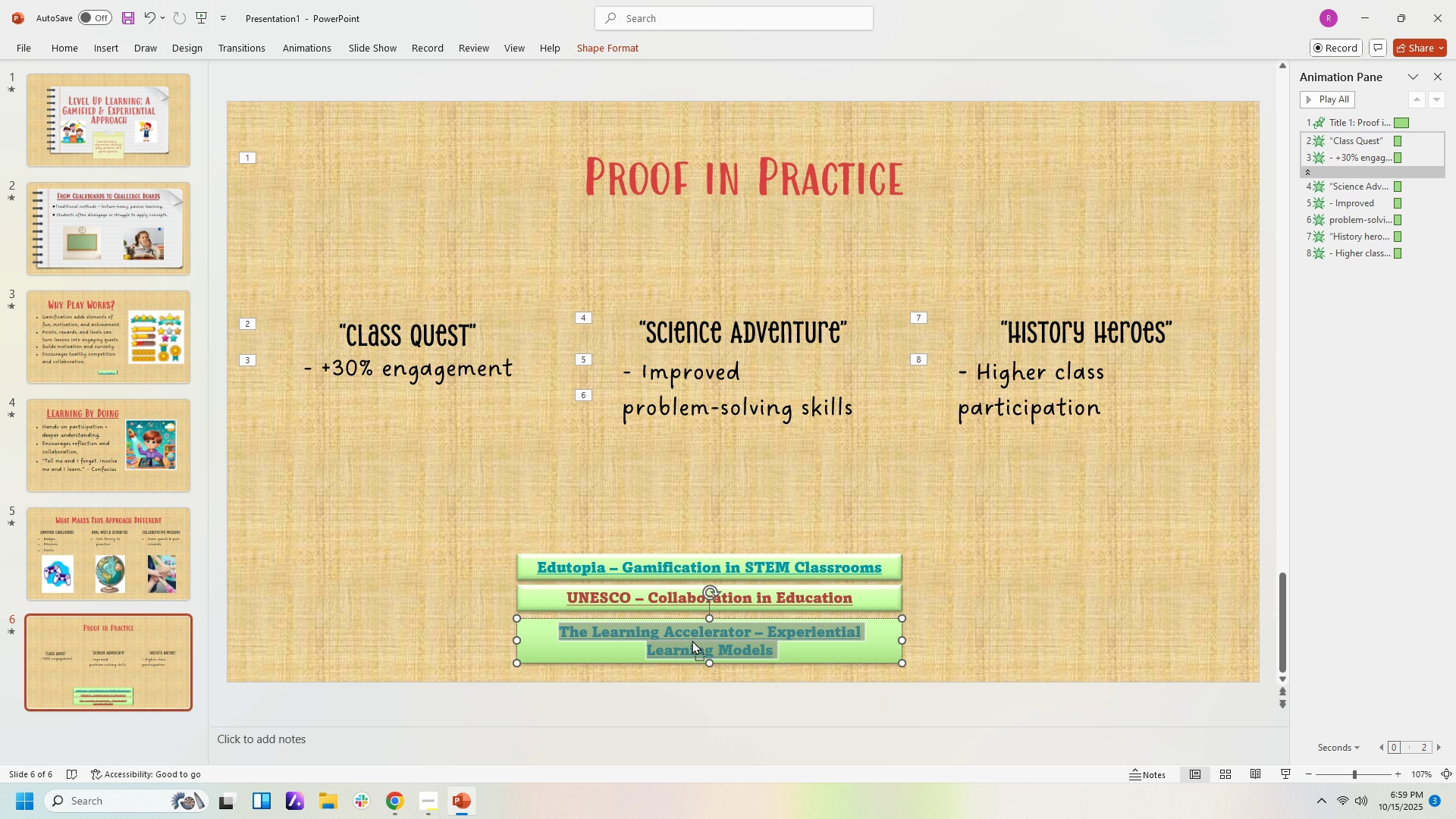 
right_click([692, 640])
 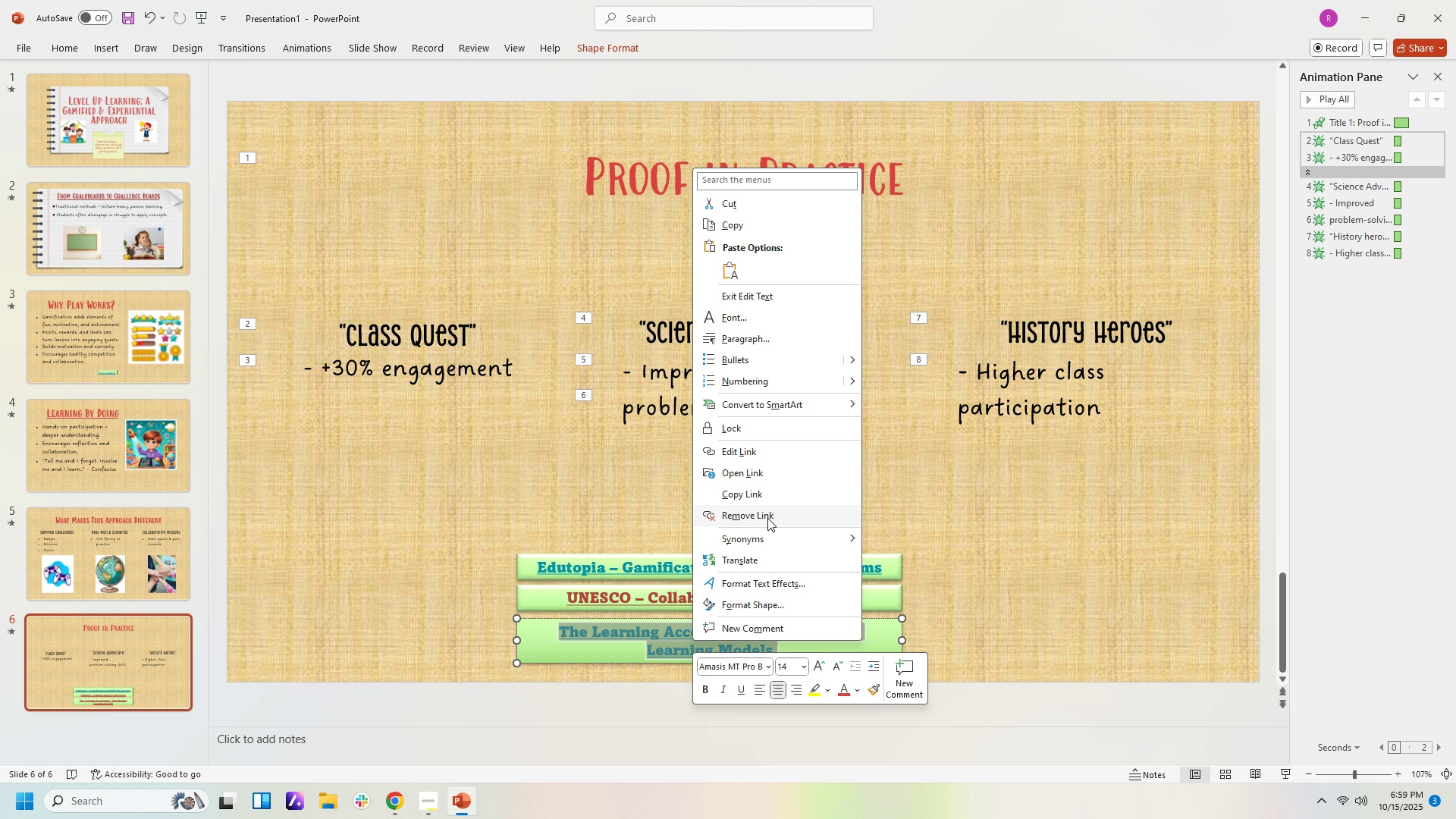 
left_click([767, 518])
 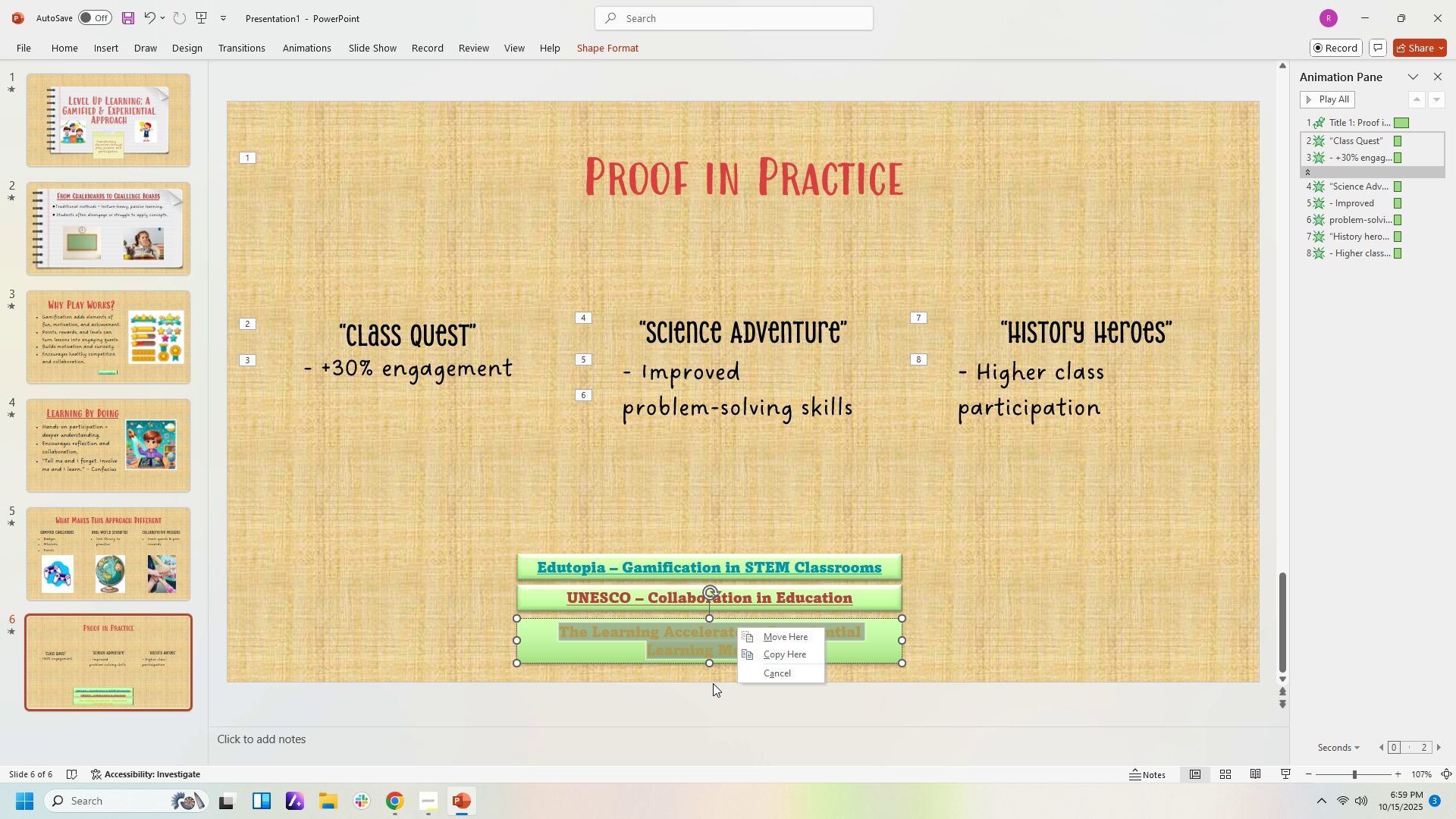 
right_click([714, 645])
 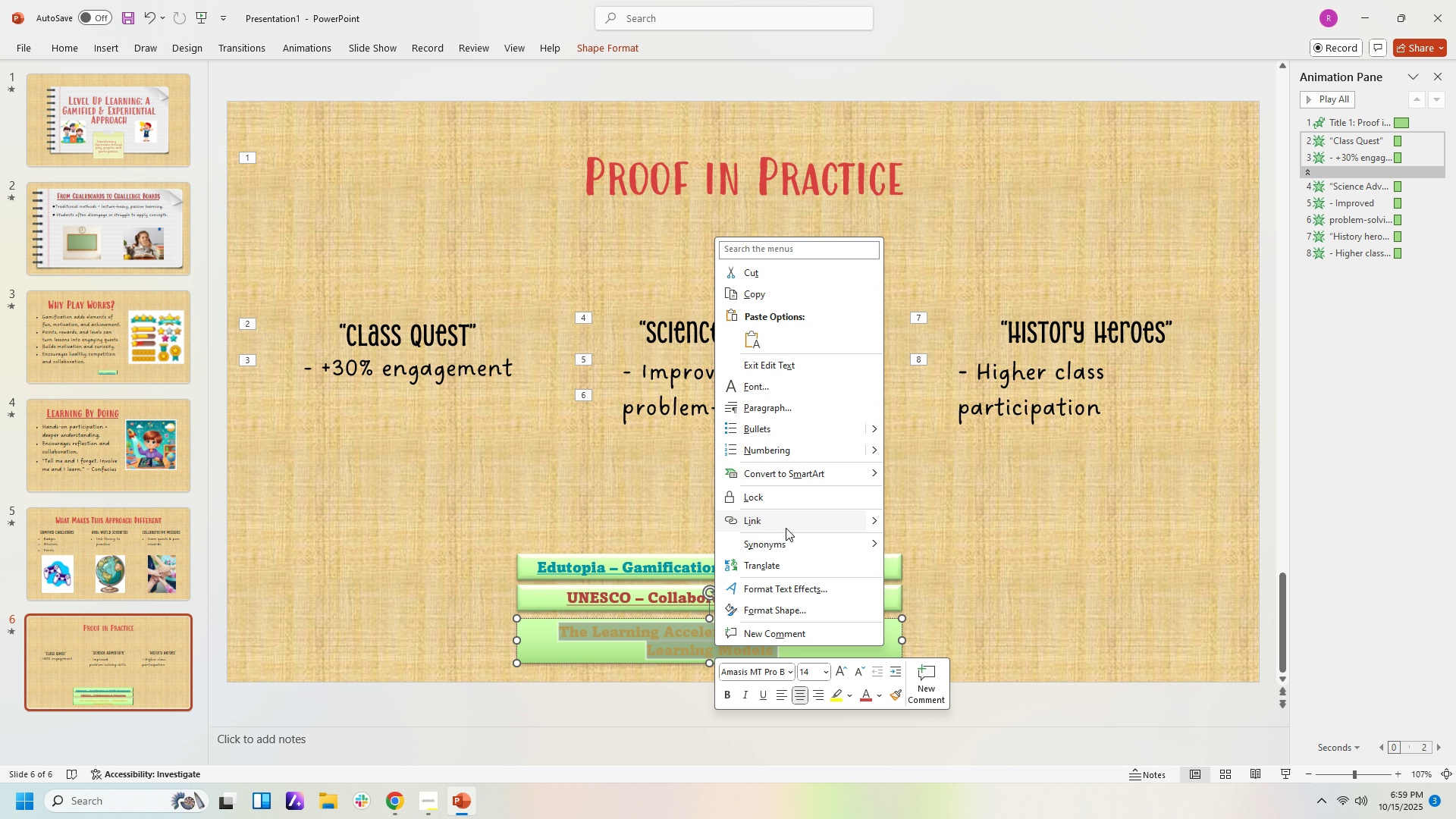 
left_click([786, 527])
 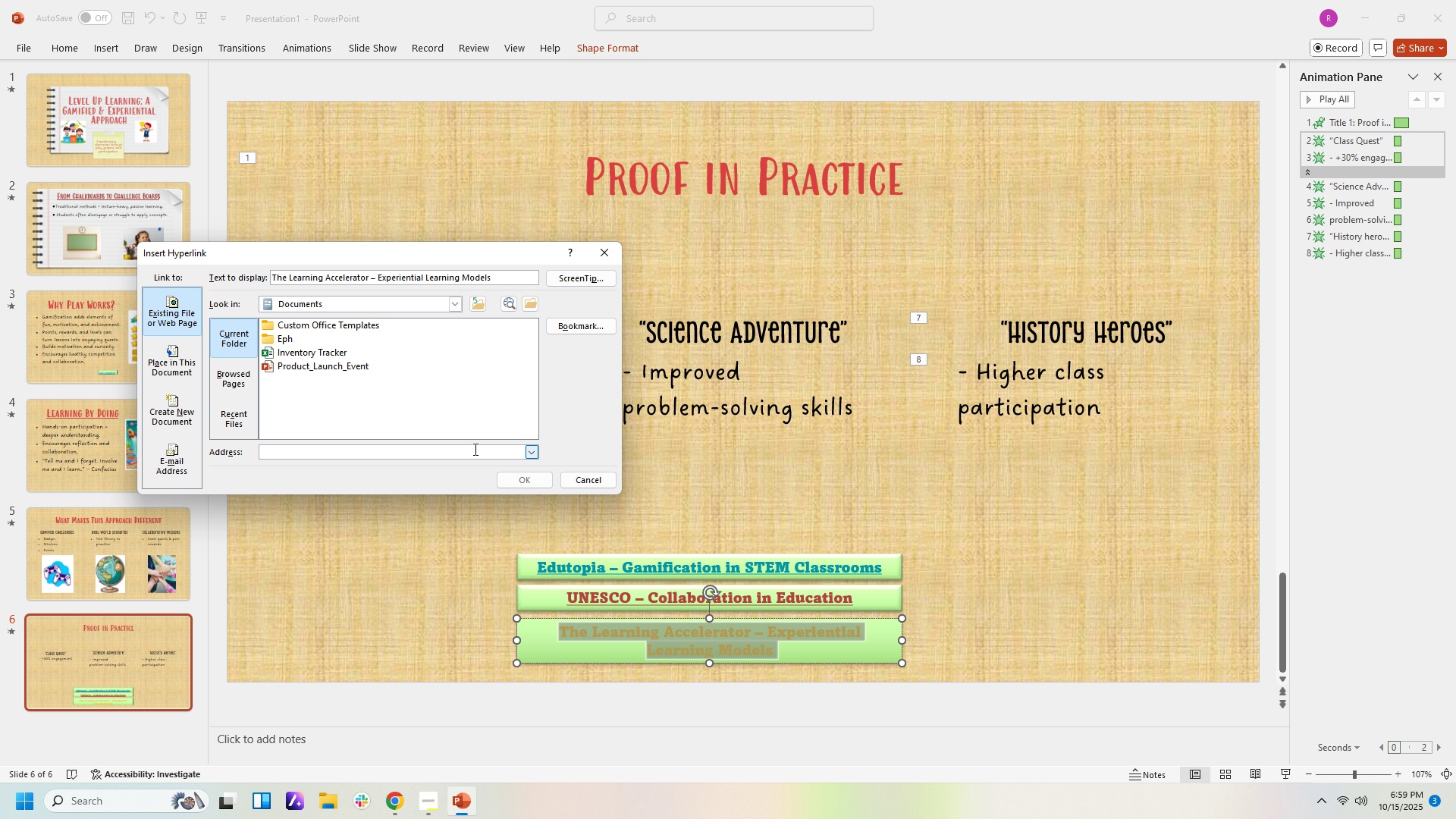 
left_click([475, 447])
 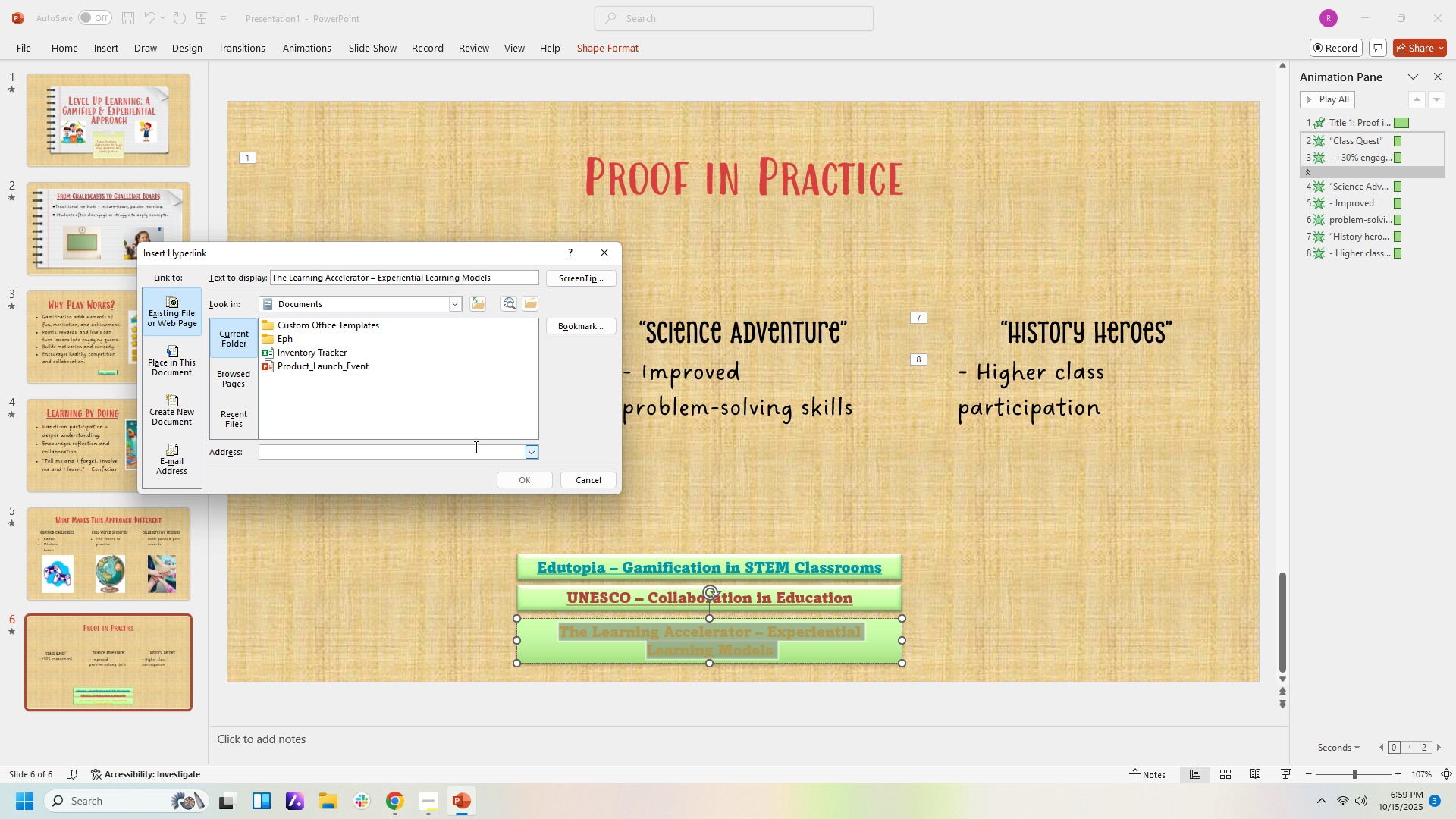 
key(Control+V)
 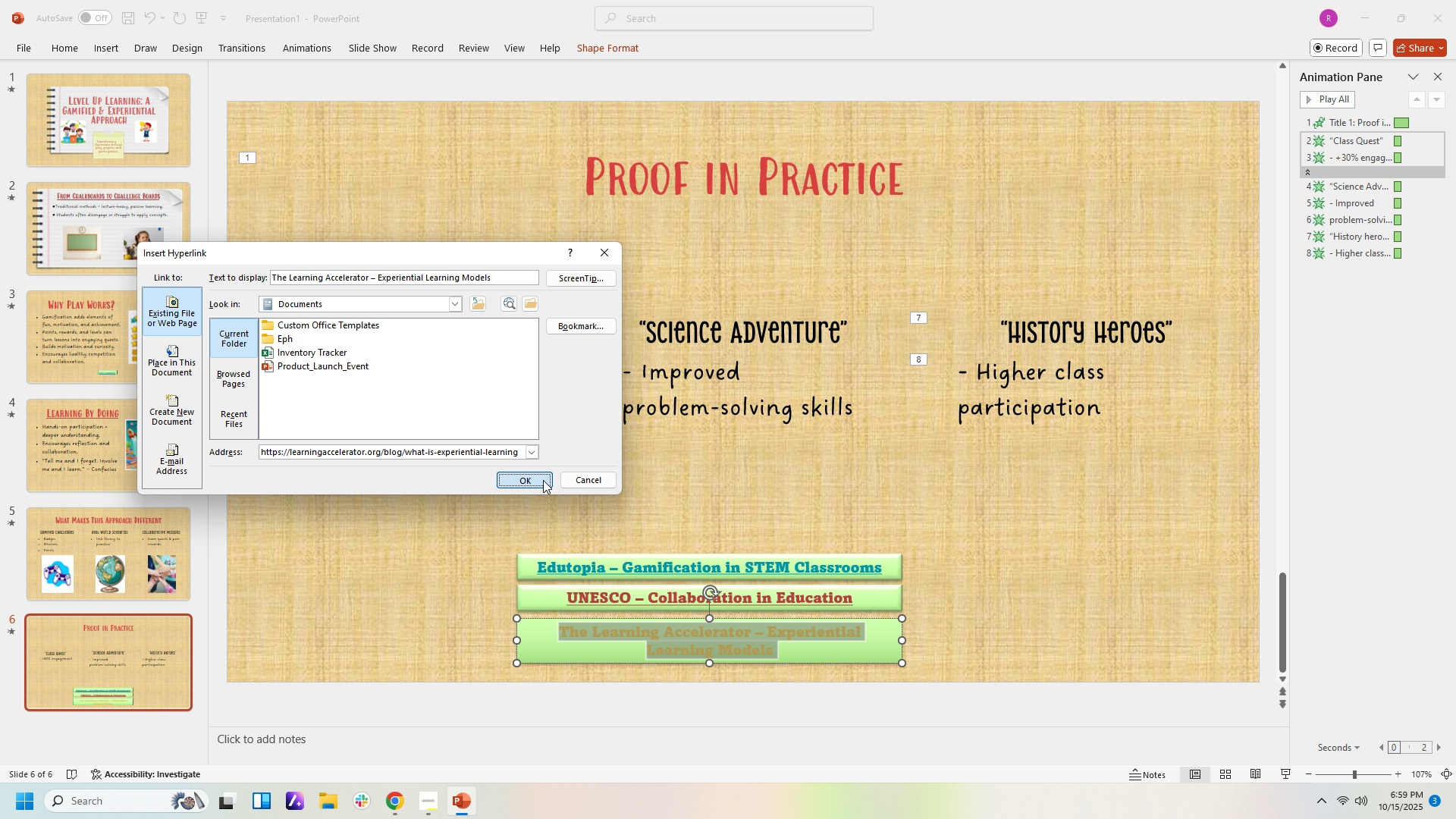 
left_click([543, 480])
 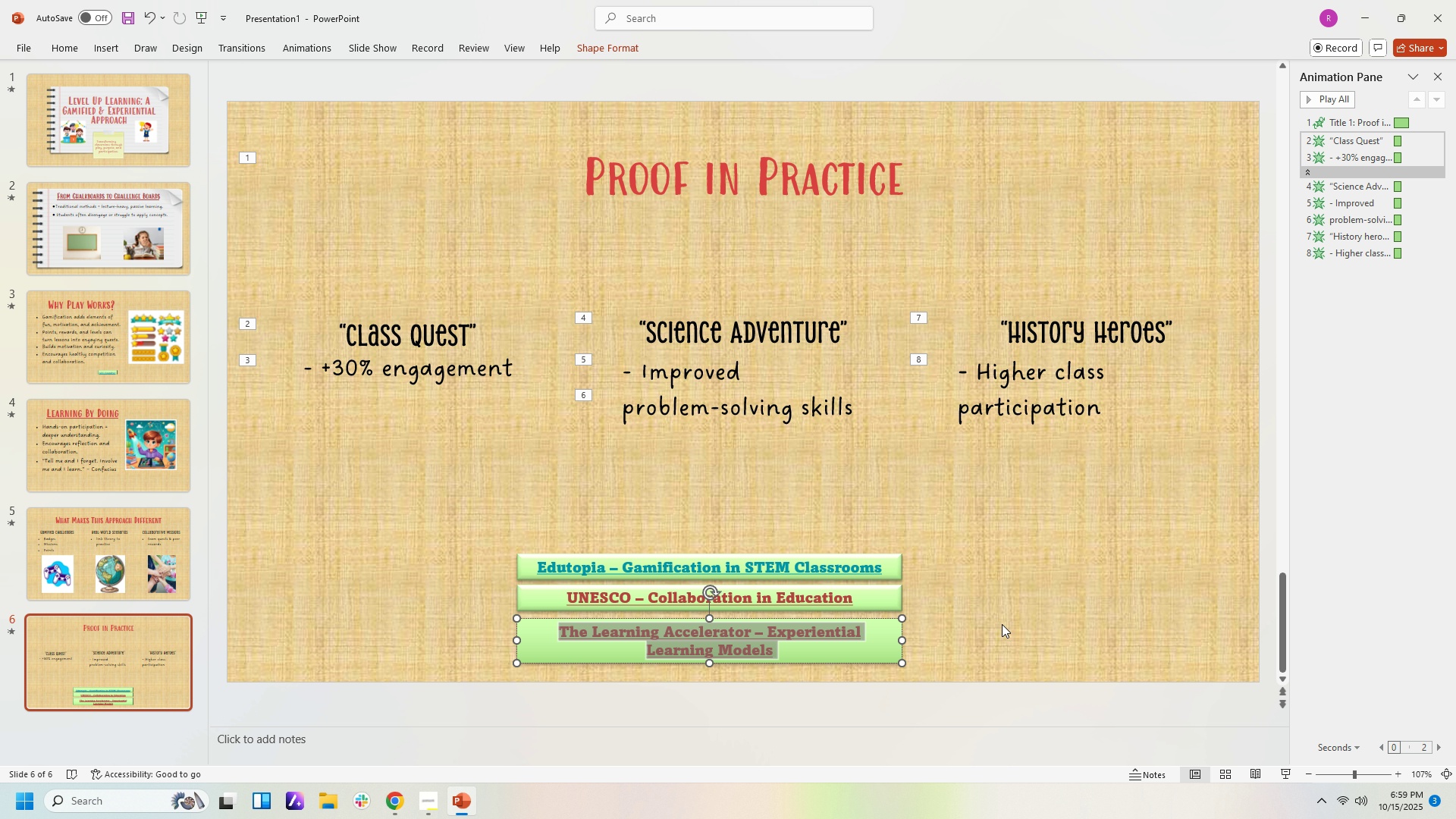 
left_click([980, 634])
 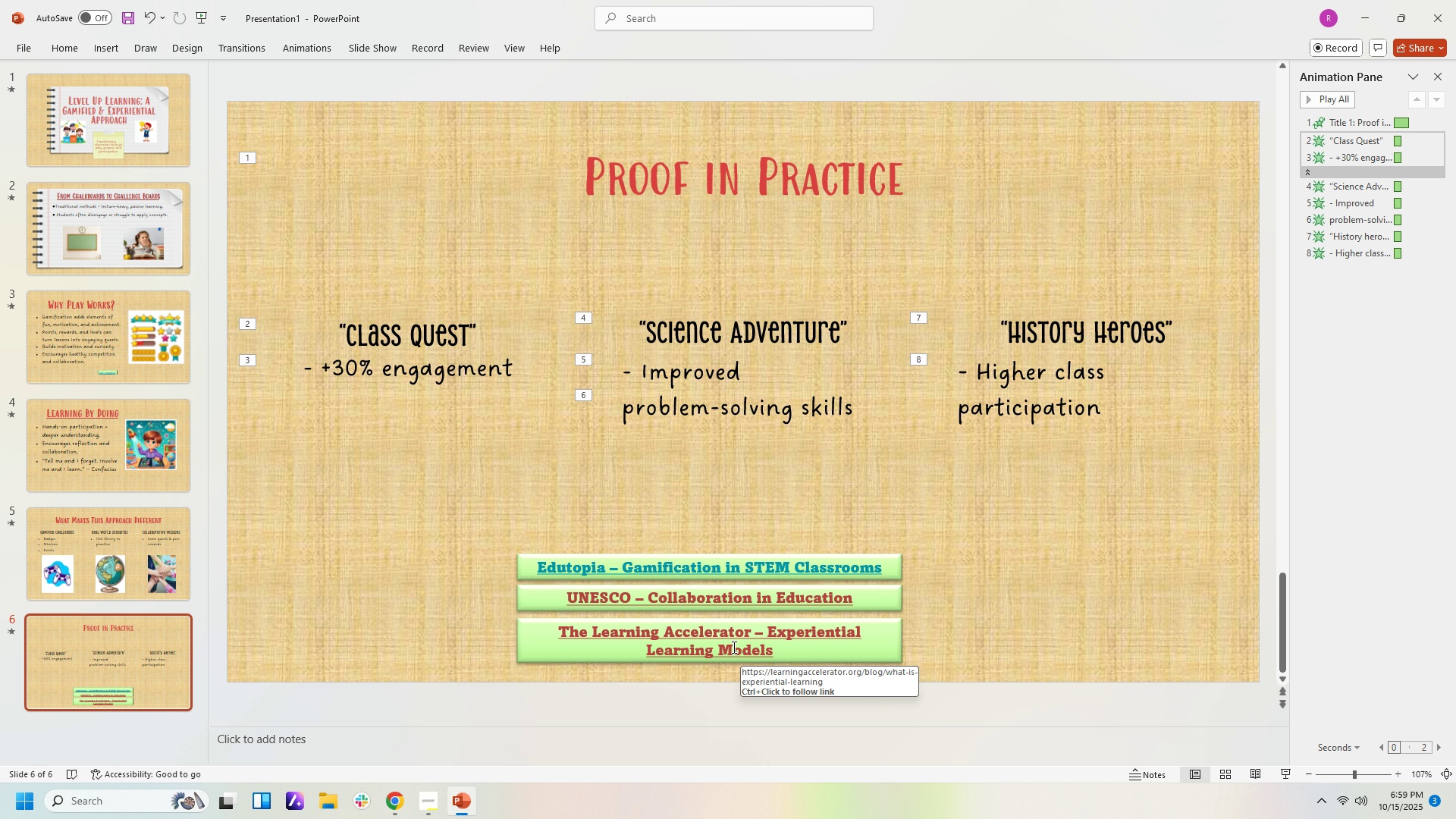 
hold_key(key=ControlLeft, duration=0.69)
left_click([726, 641])
 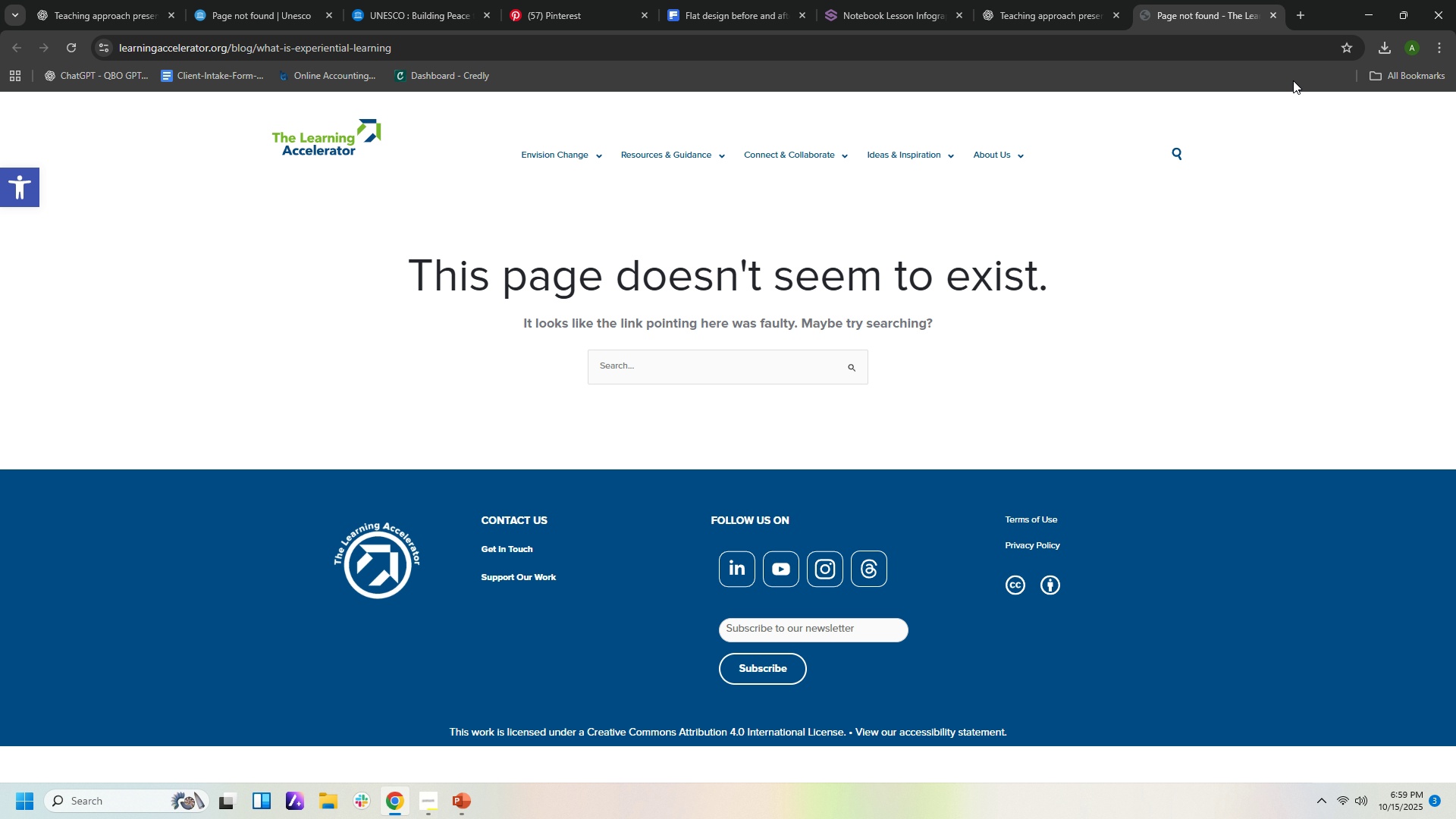 
wait(11.97)
 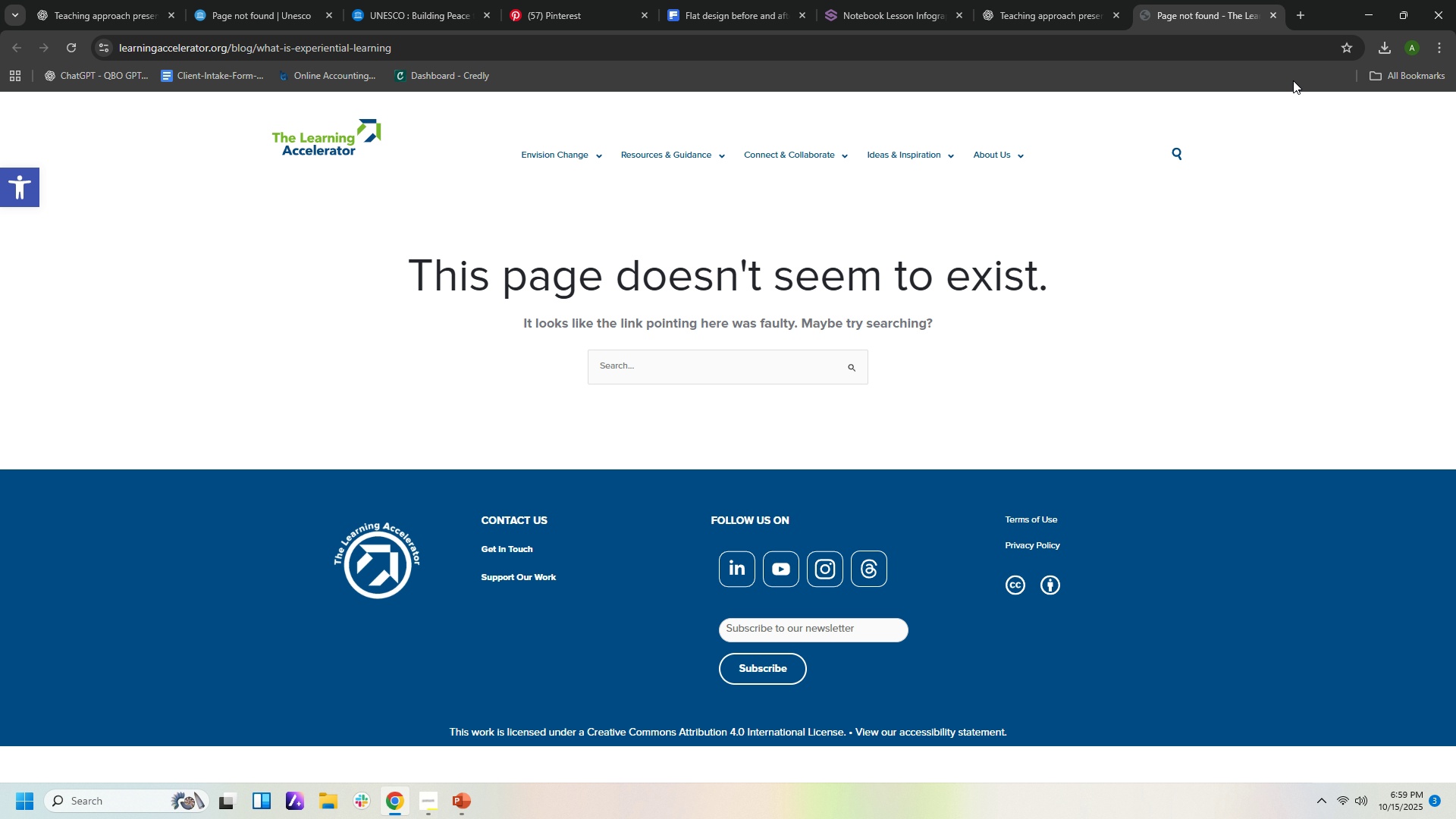 
scroll: coordinate [381, 276], scroll_direction: up, amount: 4.0
 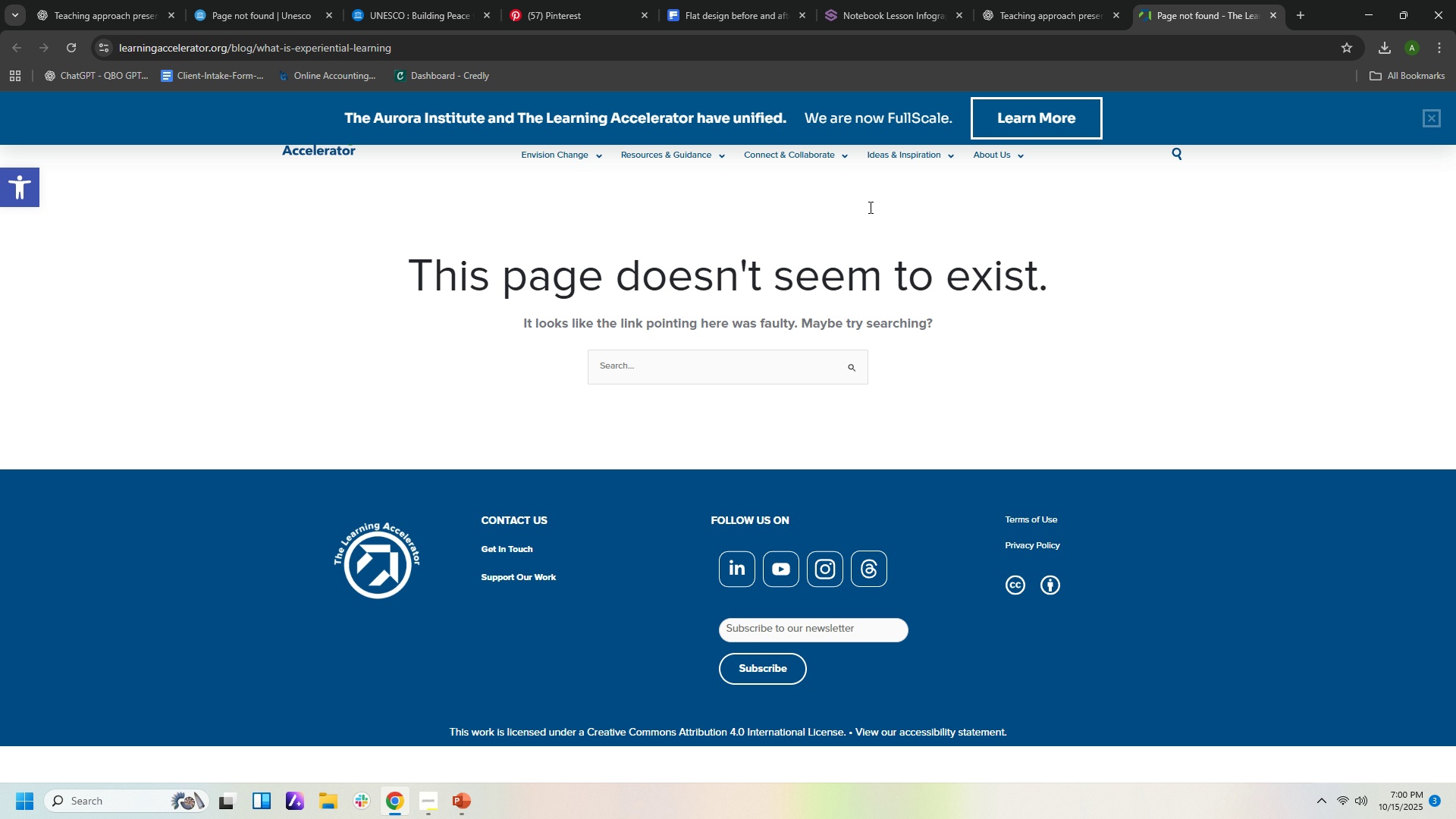 
wait(6.05)
 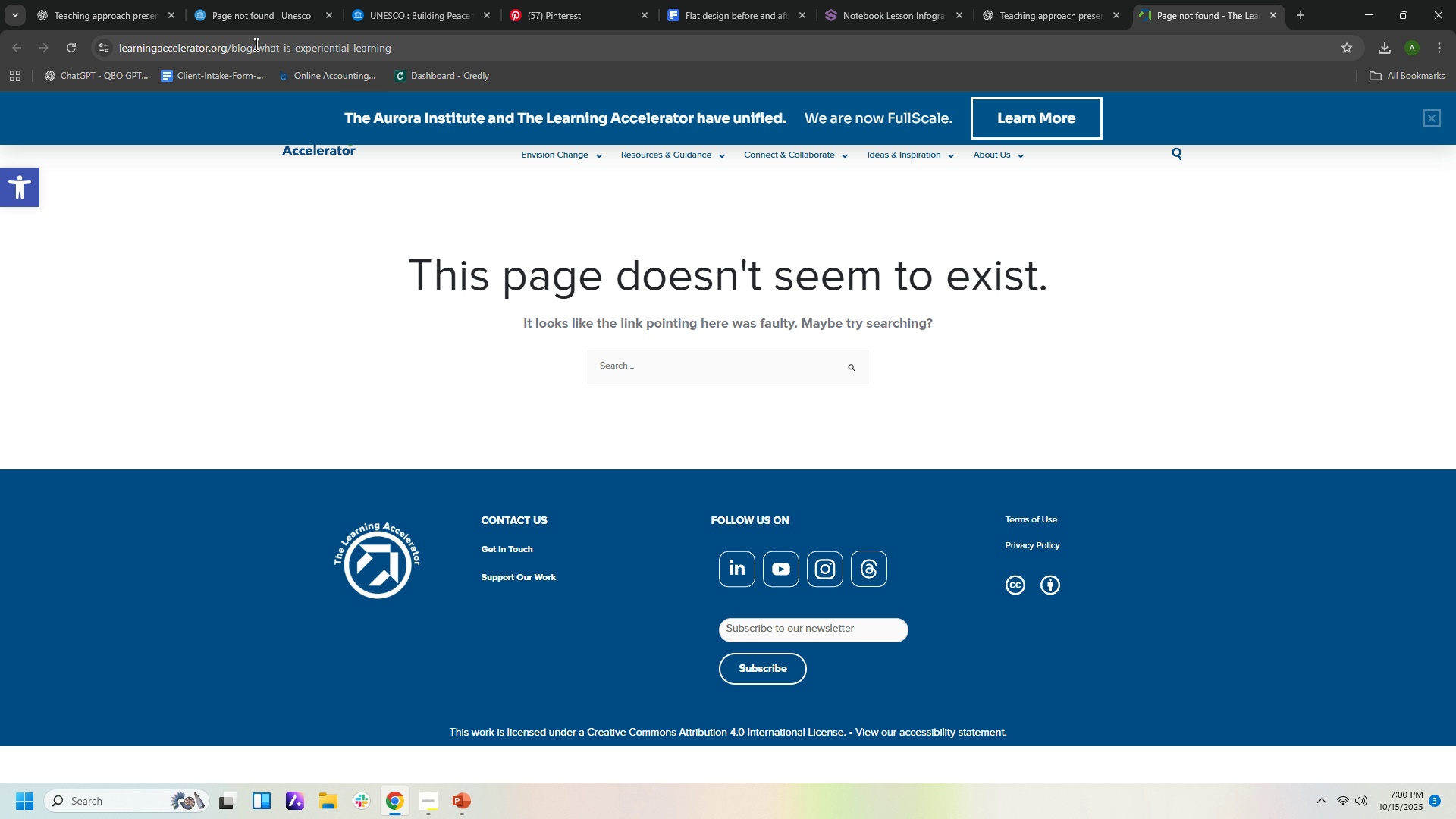 
left_click([1065, 10])
 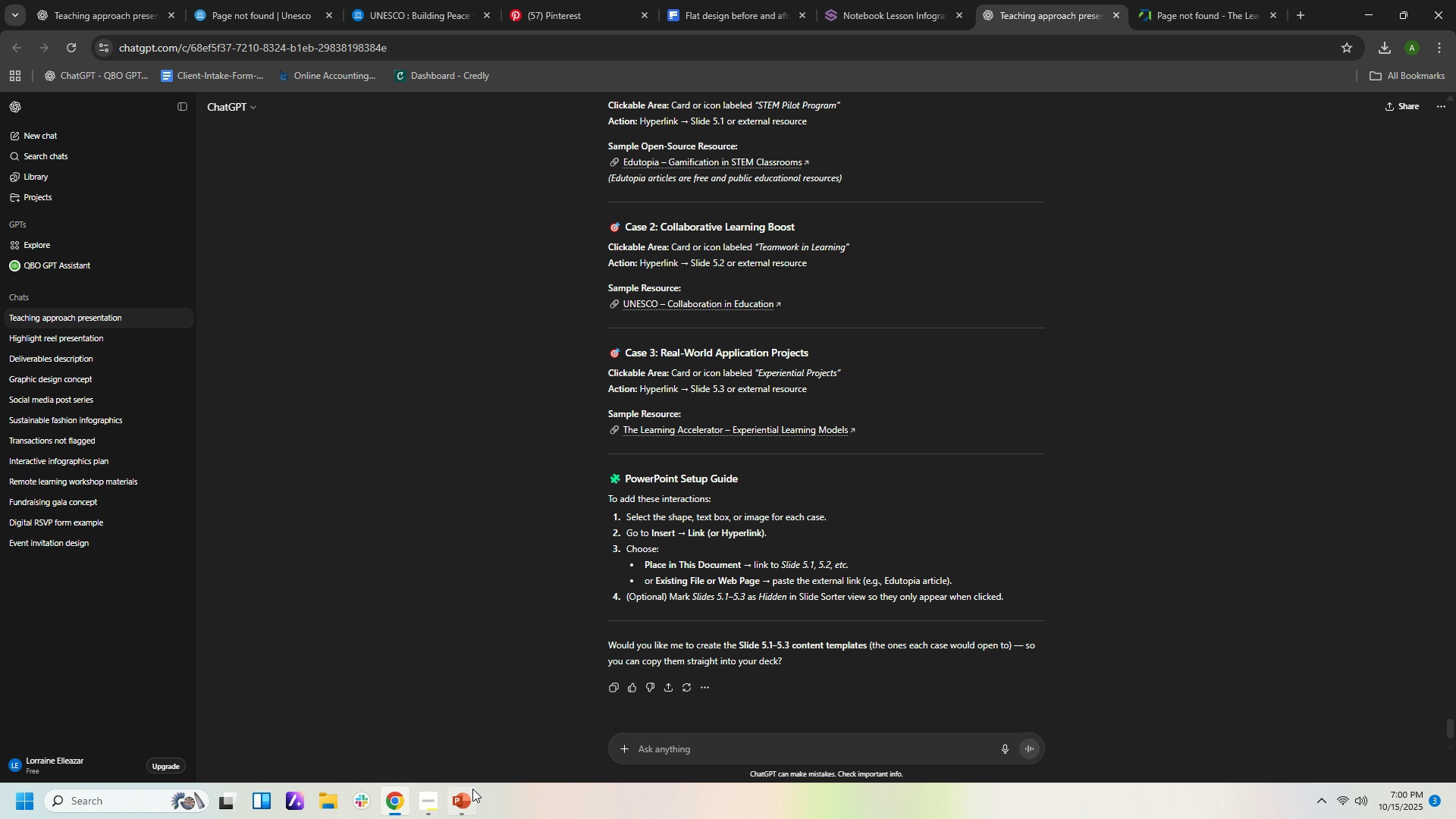 
left_click([475, 800])
 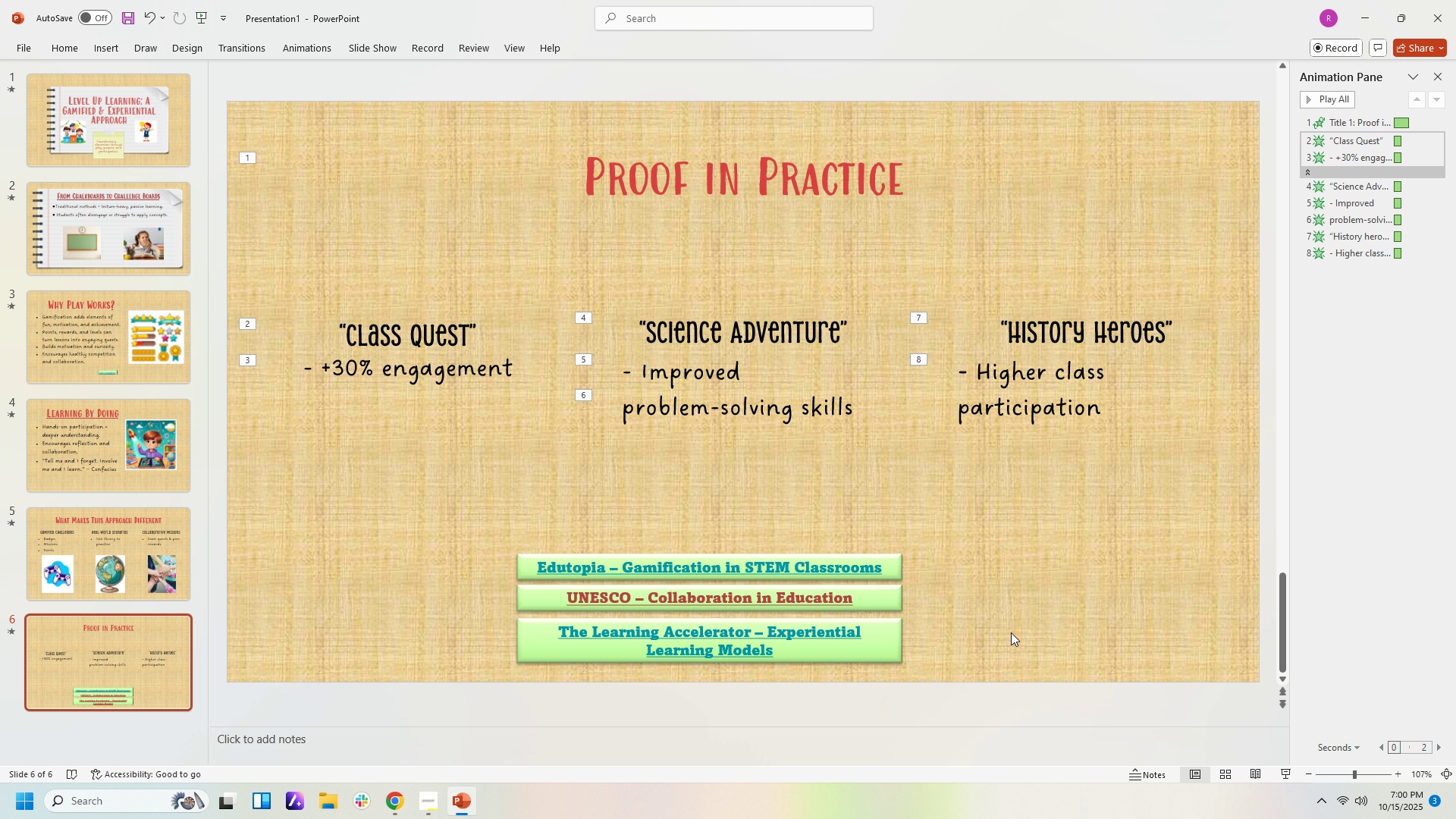 
left_click([1011, 626])
 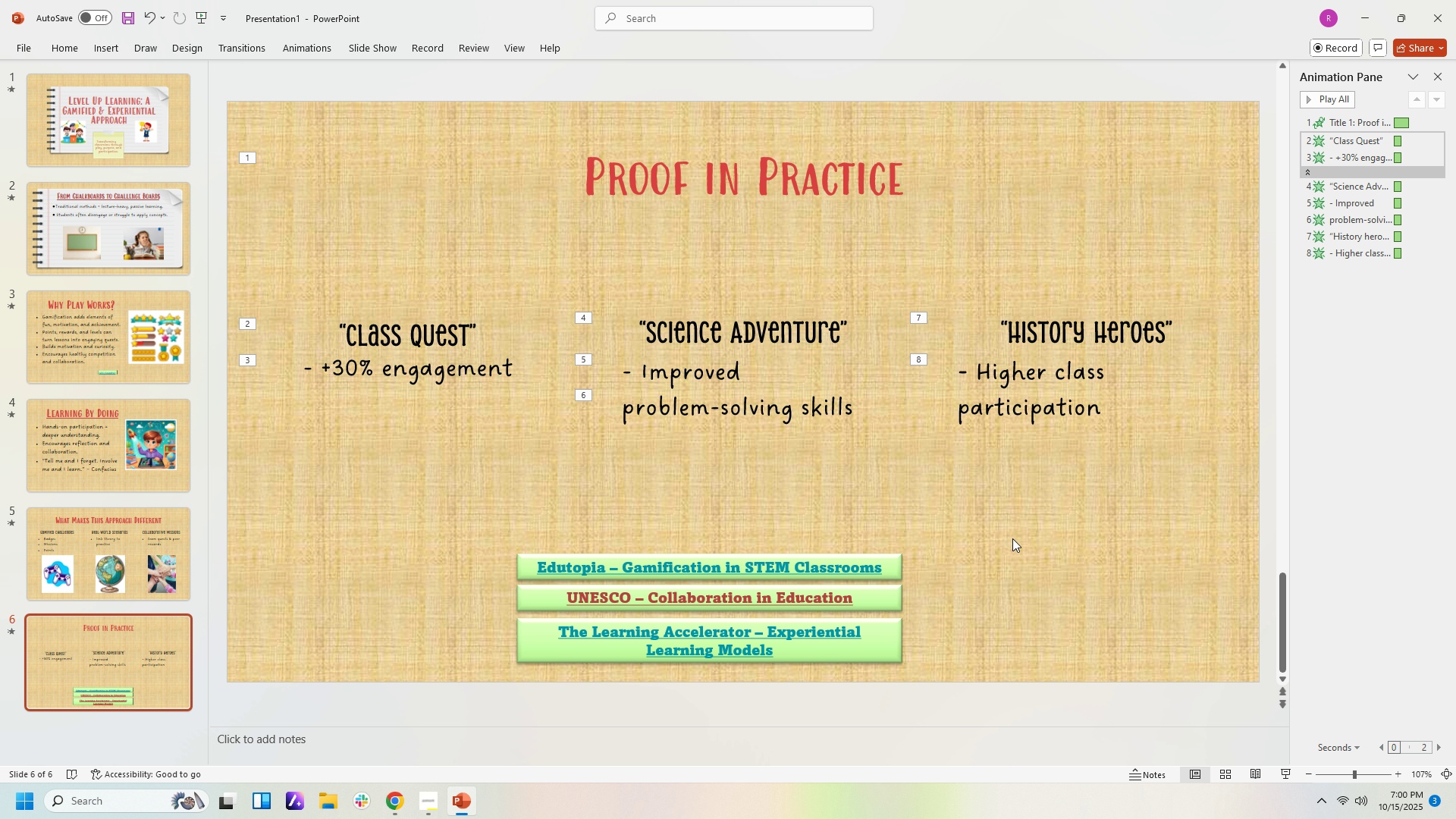 
left_click([1012, 538])
 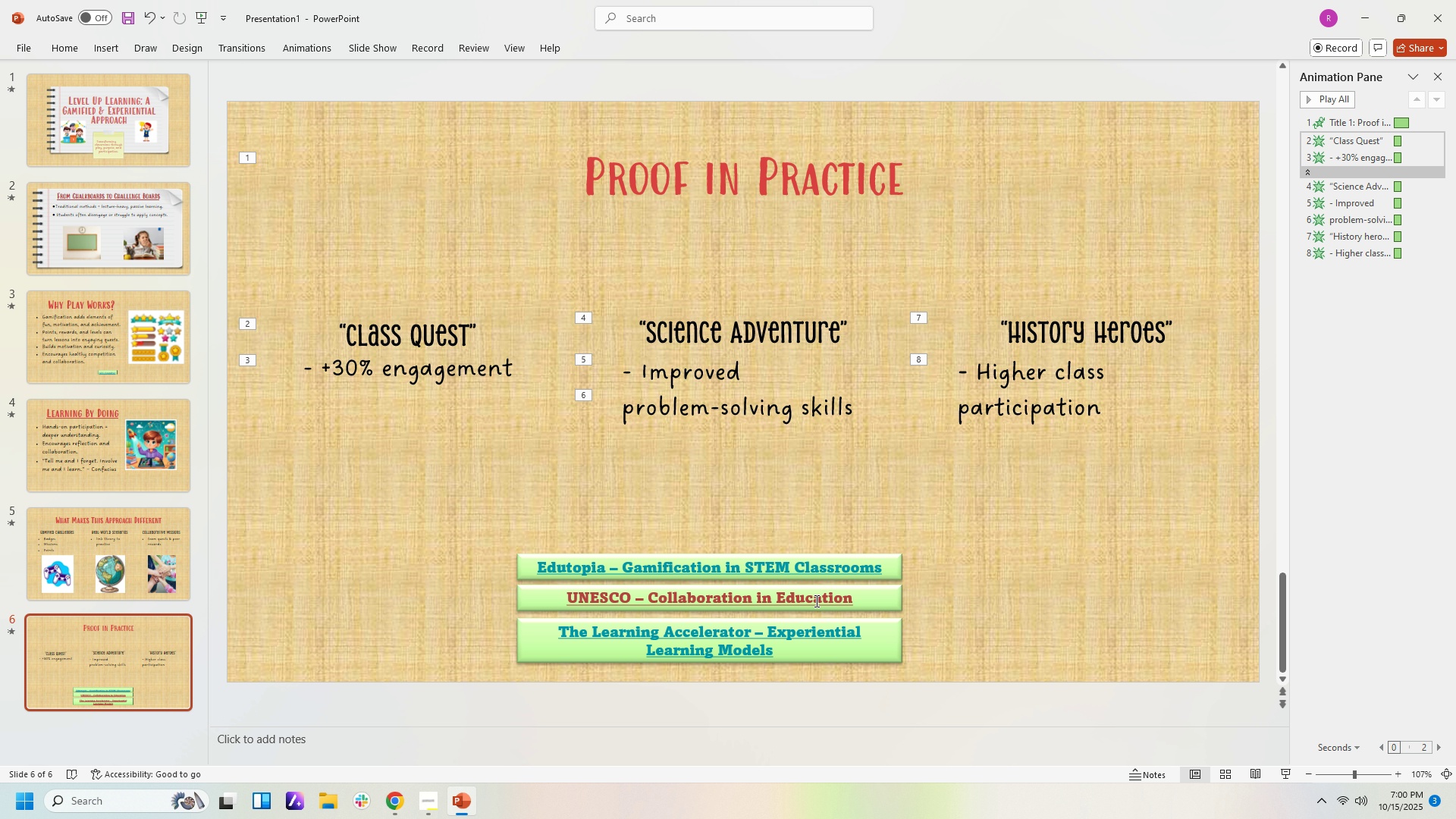 
left_click([815, 601])
 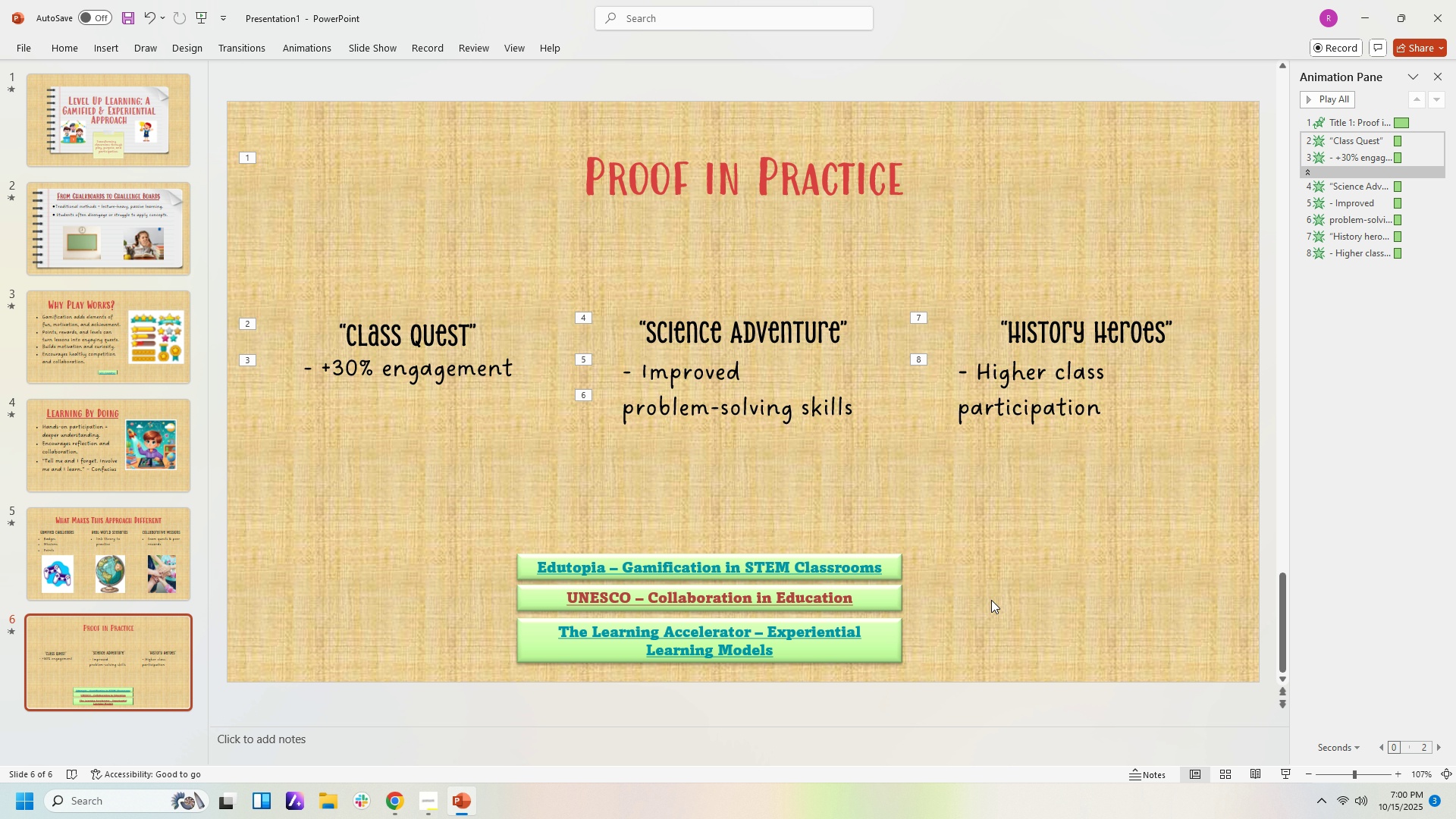 
left_click([991, 600])
 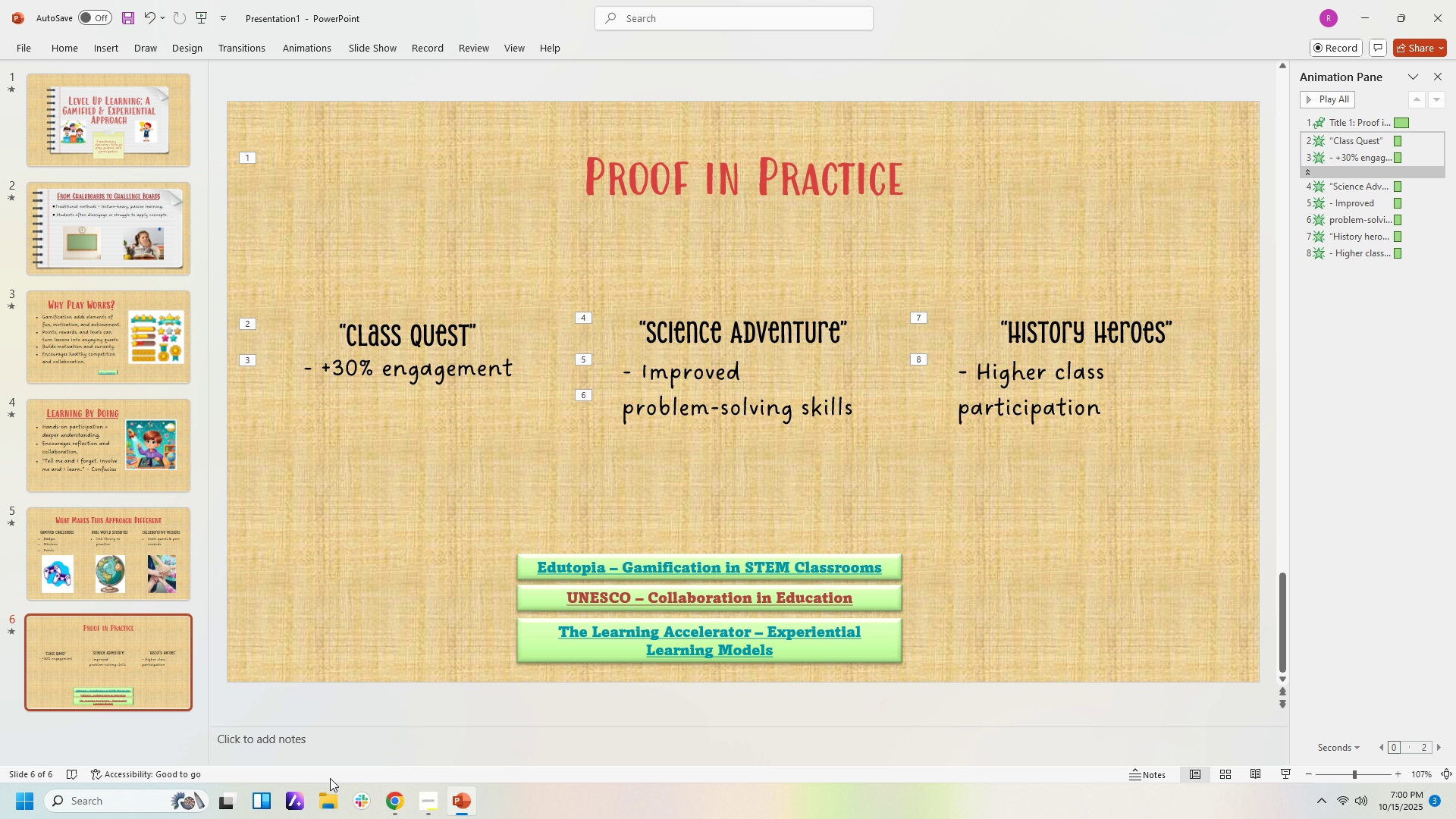 
left_click([458, 801])
 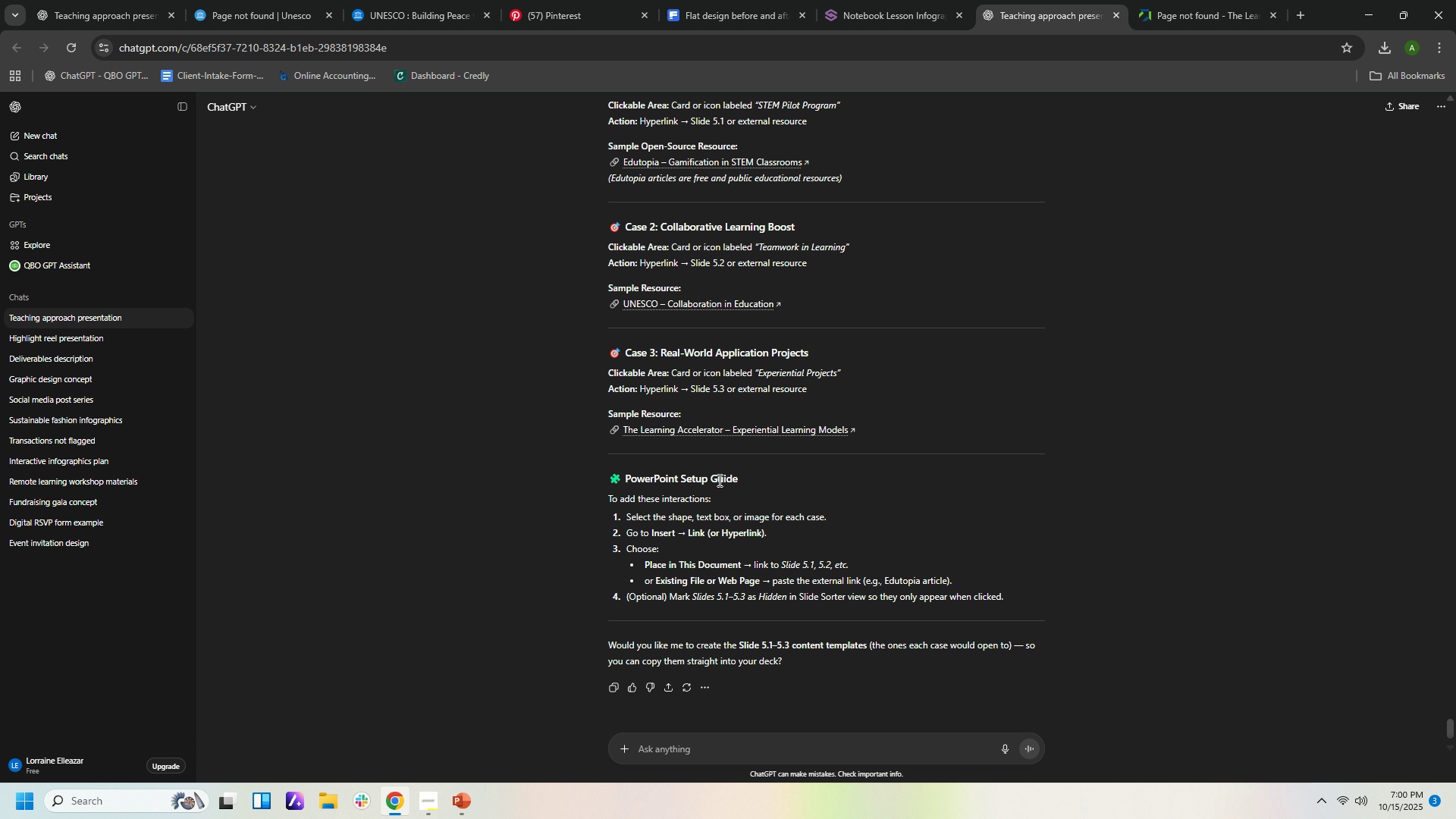 
wait(7.64)
 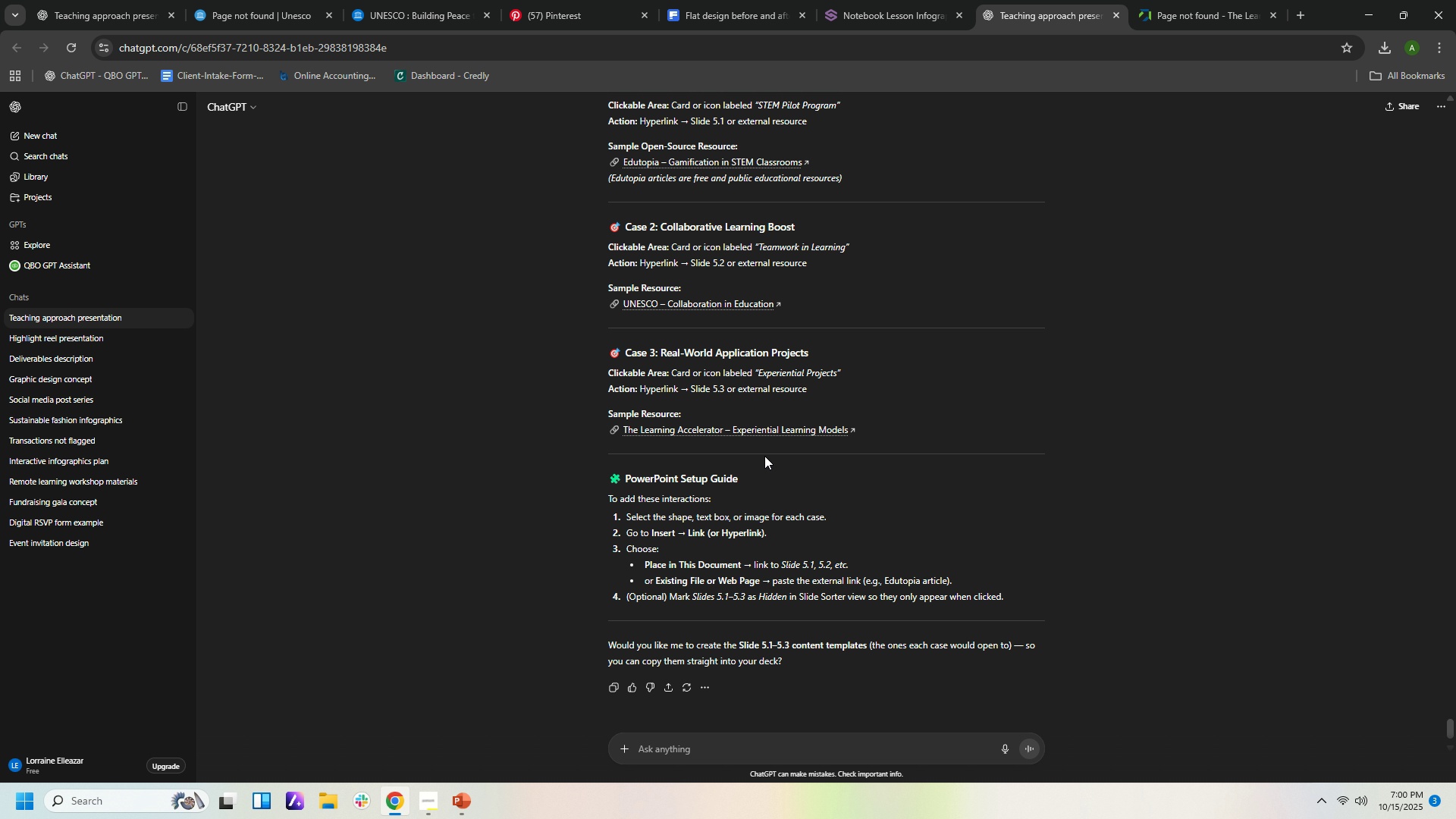 
scroll: coordinate [716, 482], scroll_direction: up, amount: 3.0
 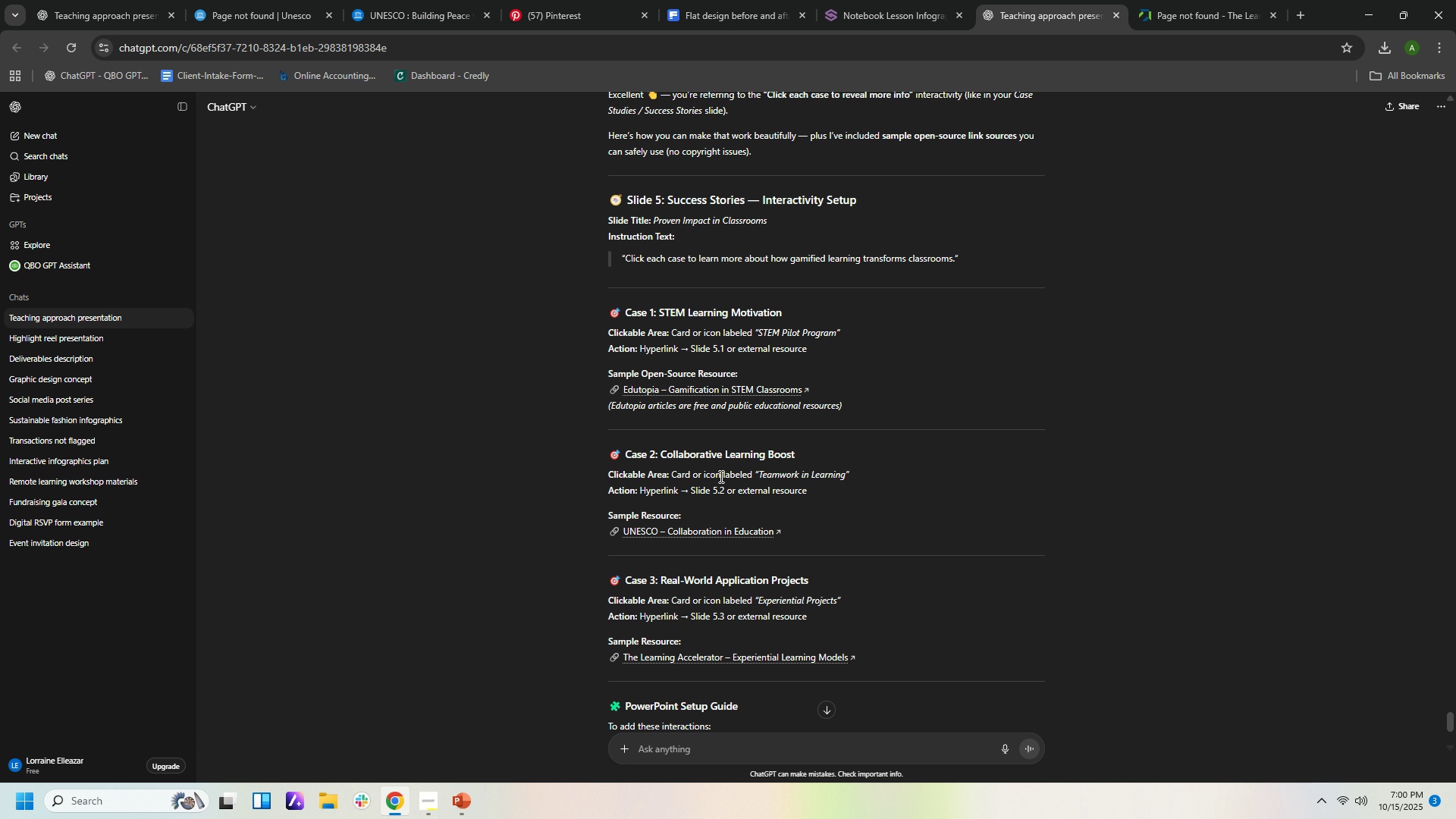 
scroll: coordinate [720, 476], scroll_direction: down, amount: 1.0
 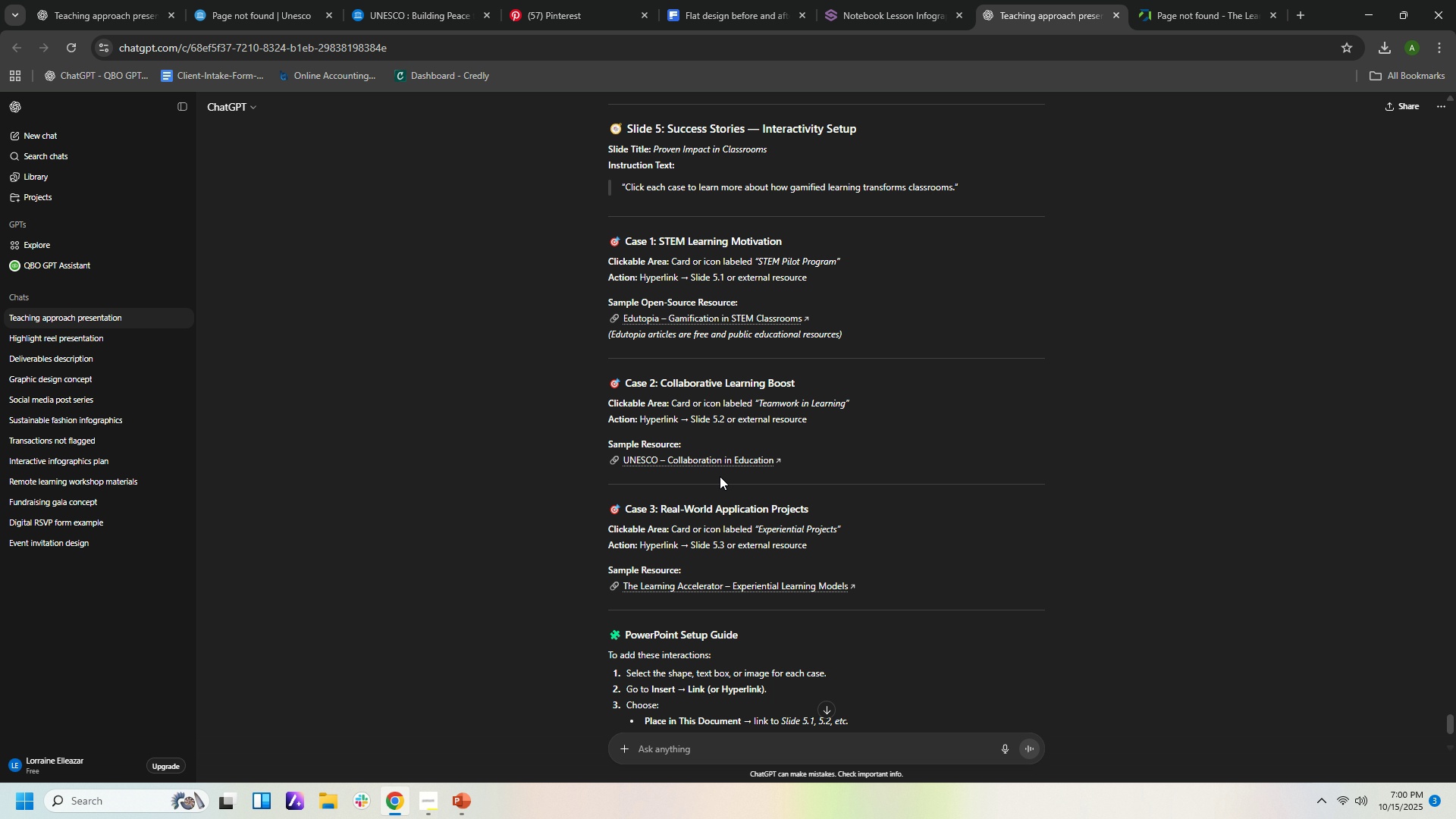 
scroll: coordinate [720, 476], scroll_direction: up, amount: 3.0
 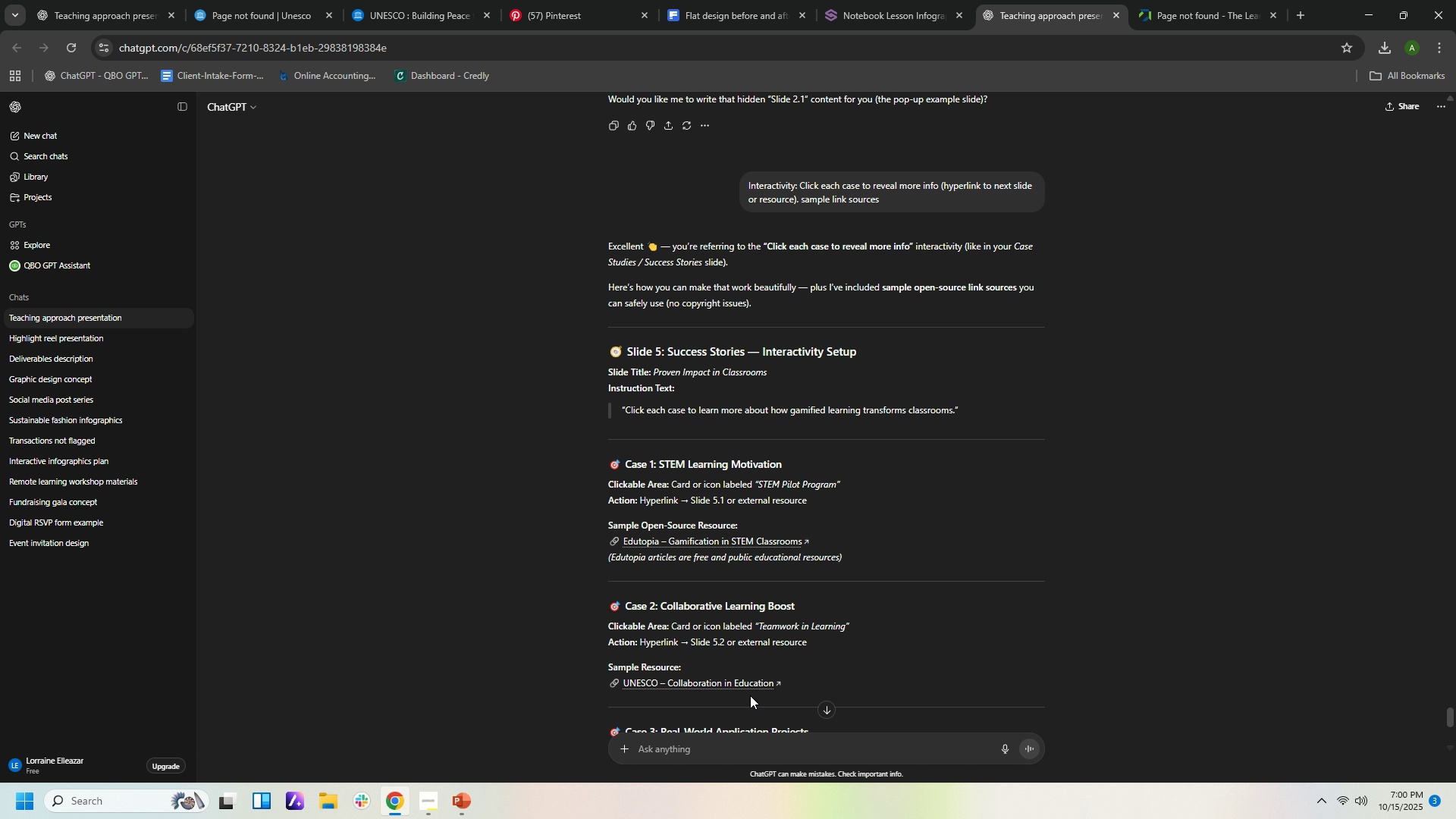 
wait(10.97)
 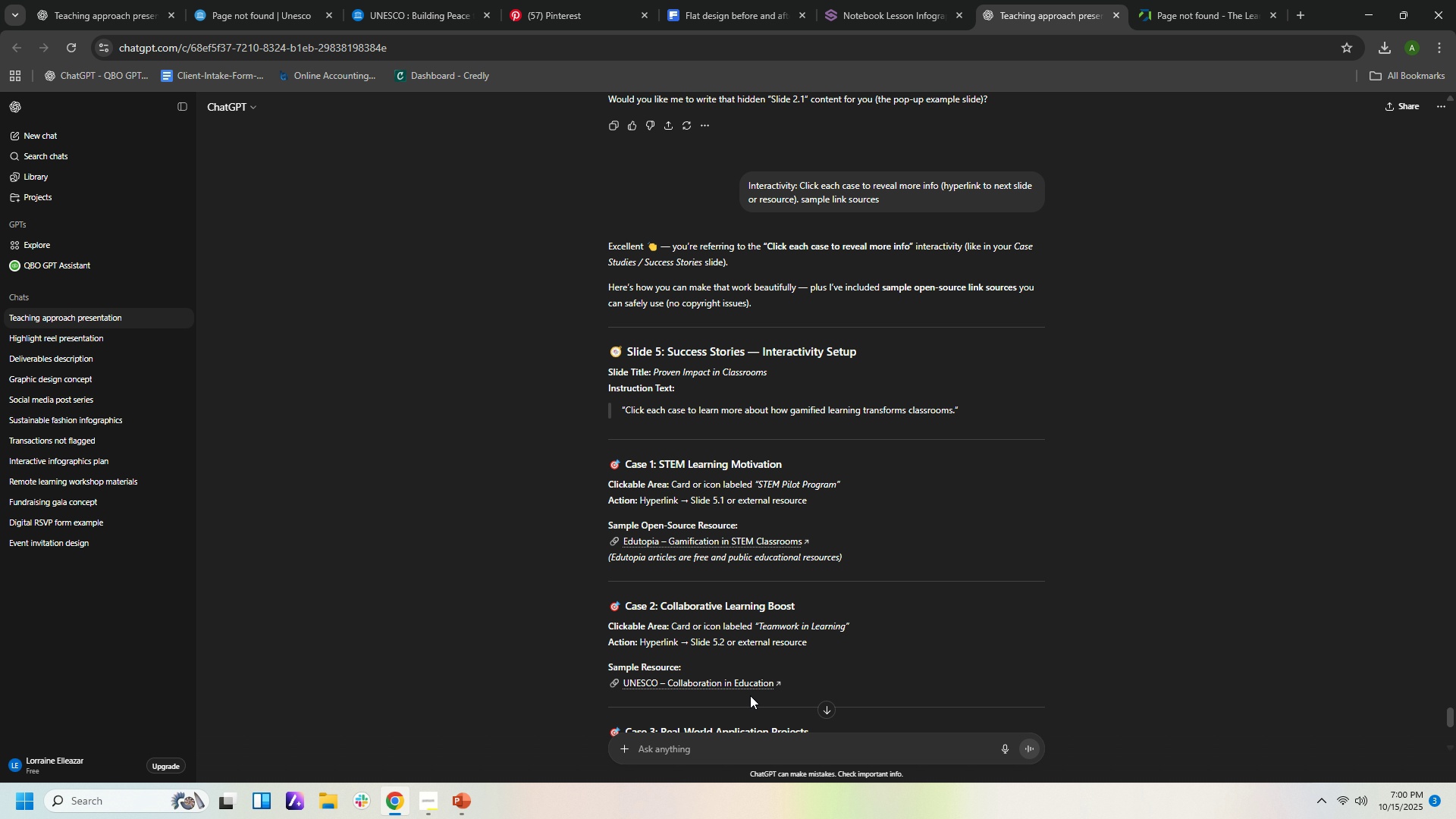 
left_click([464, 804])
 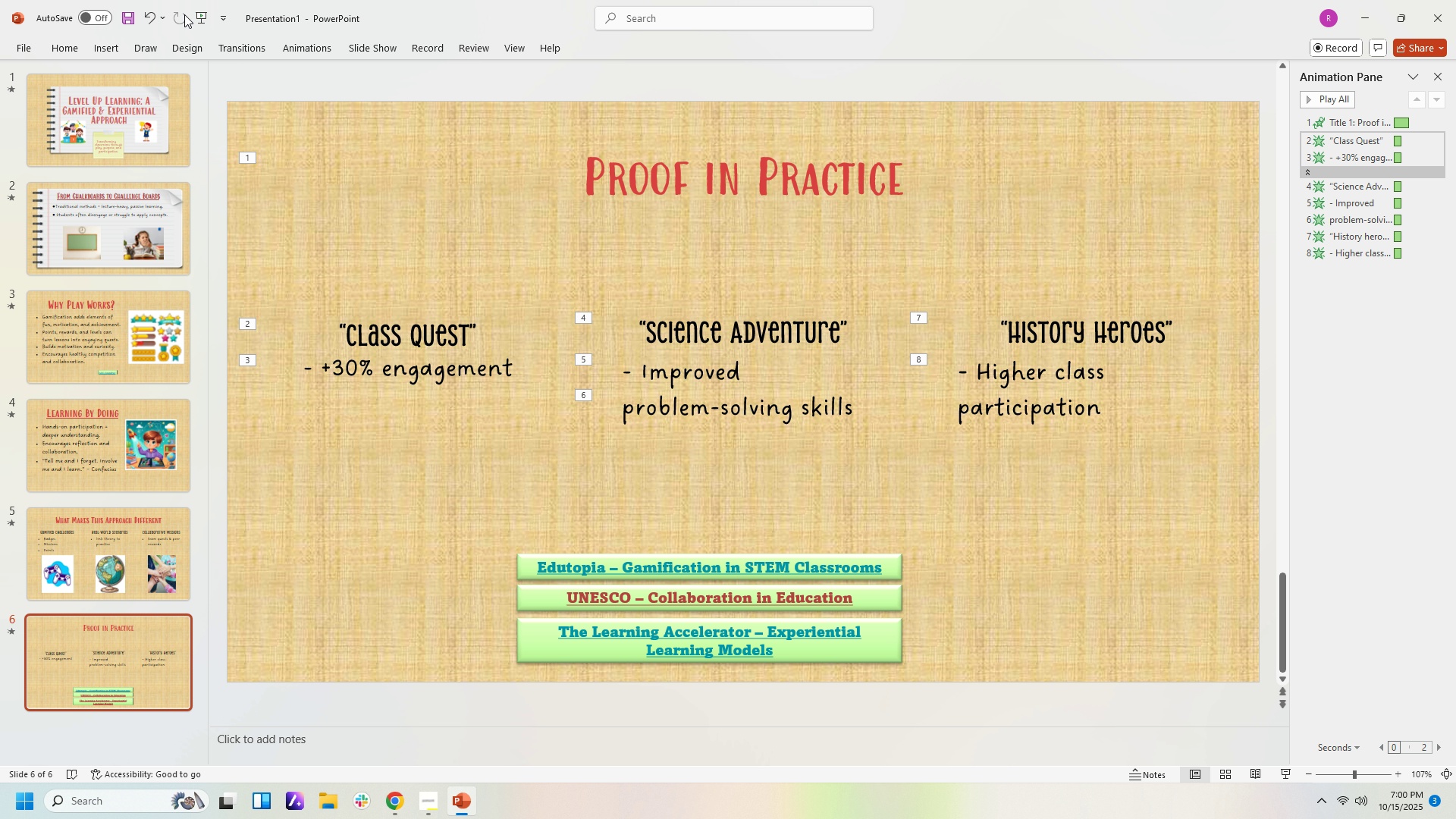 
left_click([103, 41])
 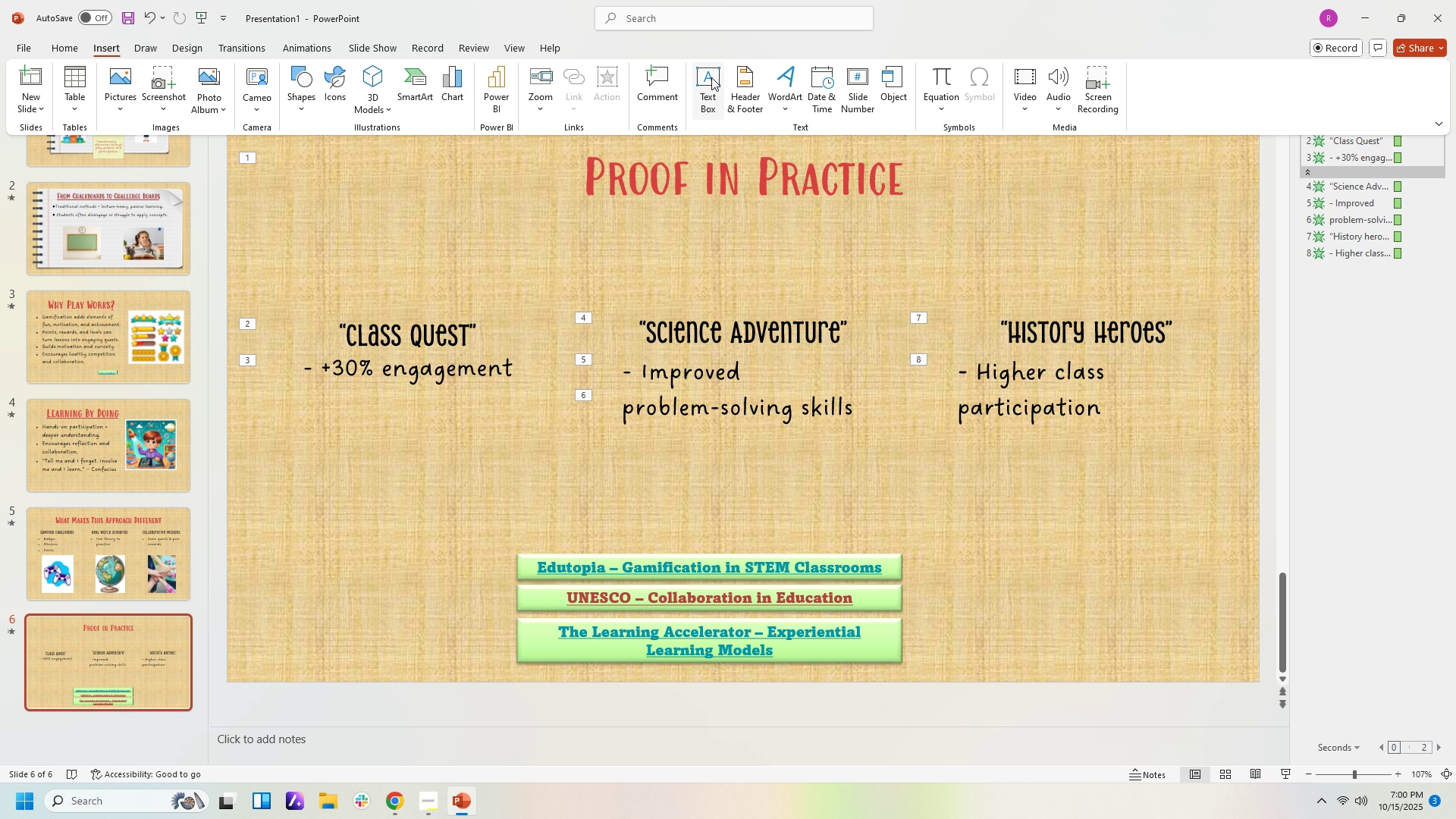 
left_click([711, 77])
 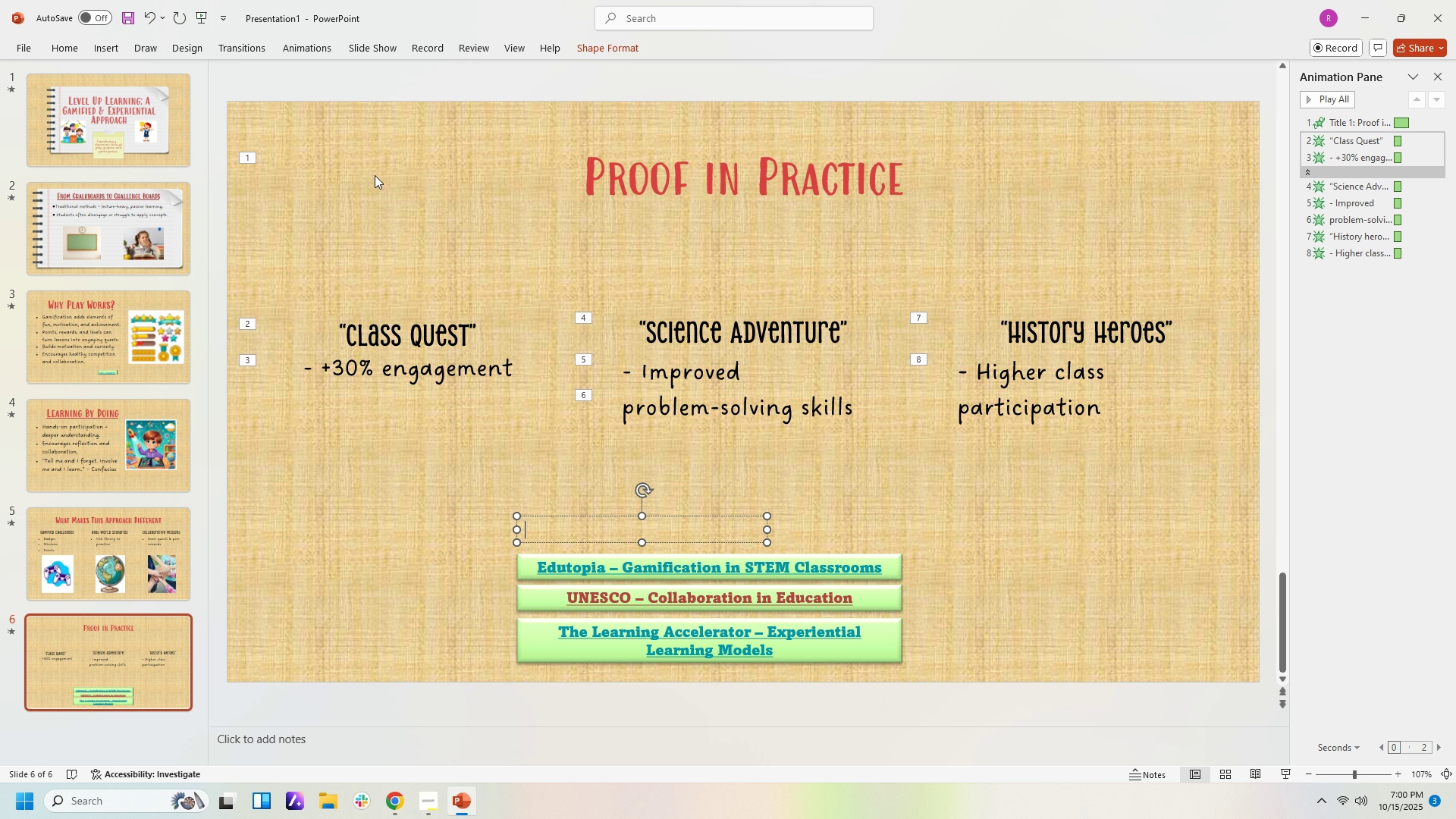 
left_click([461, 805])
 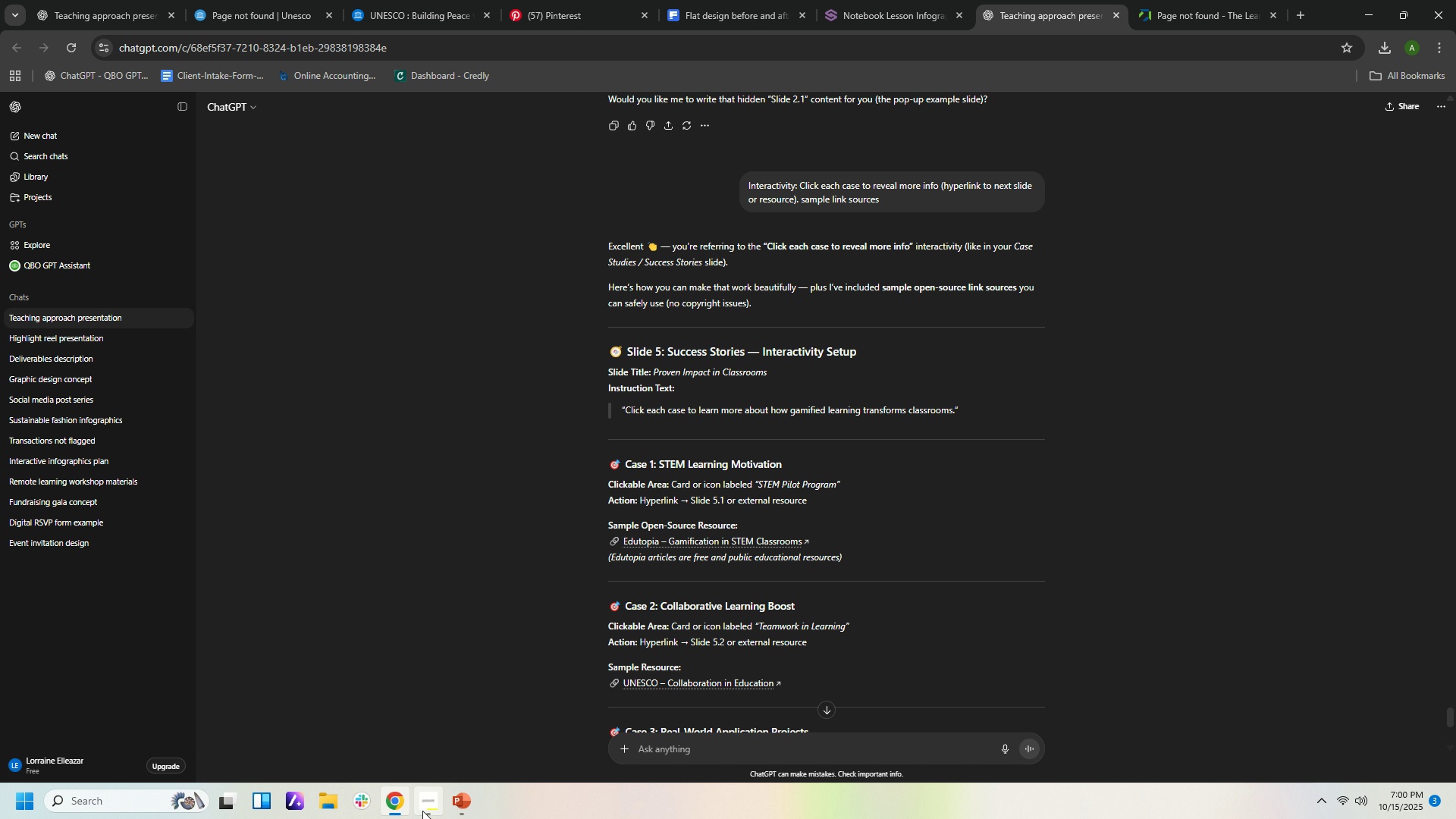 
wait(6.39)
 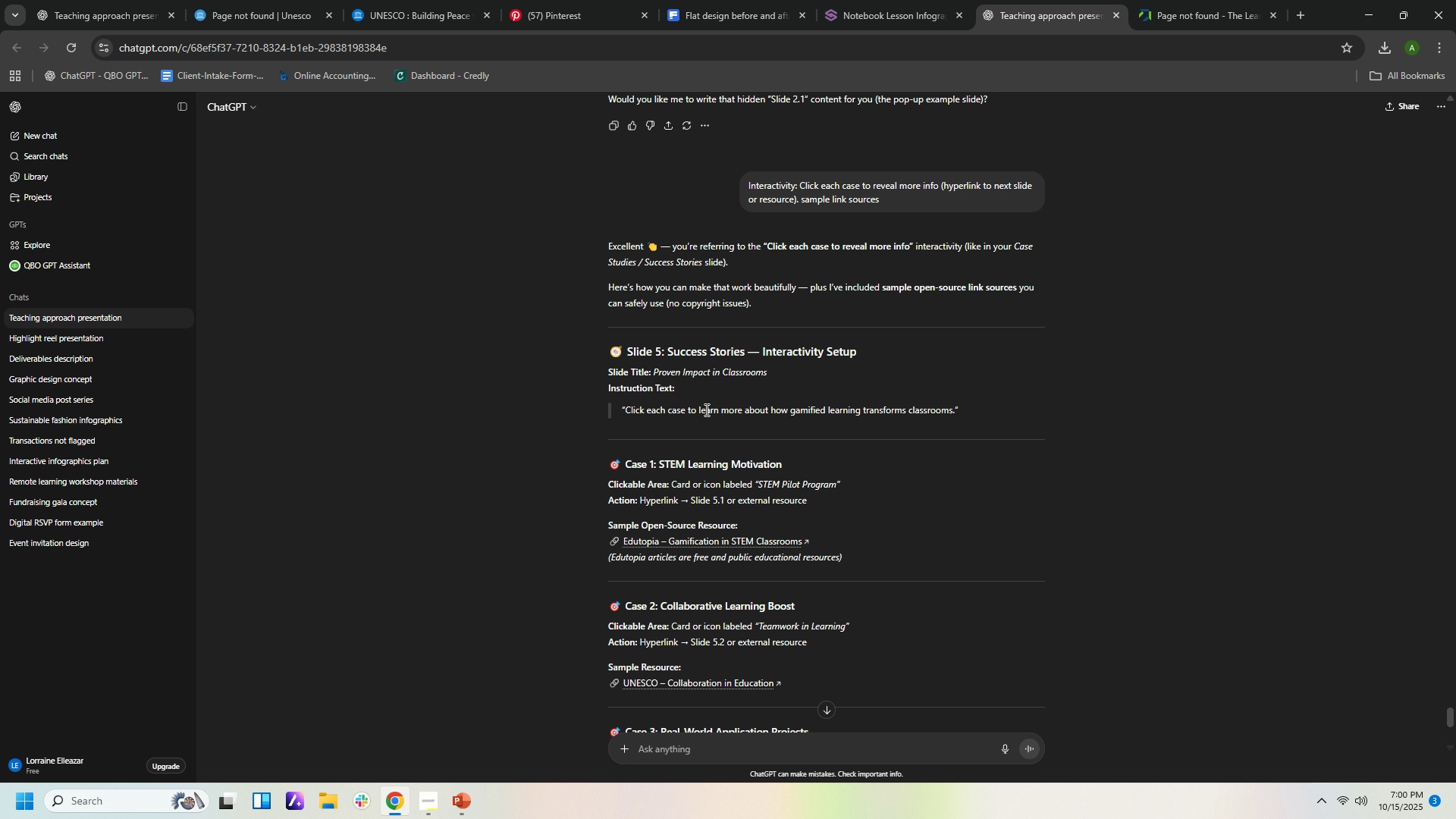 
left_click([452, 809])
 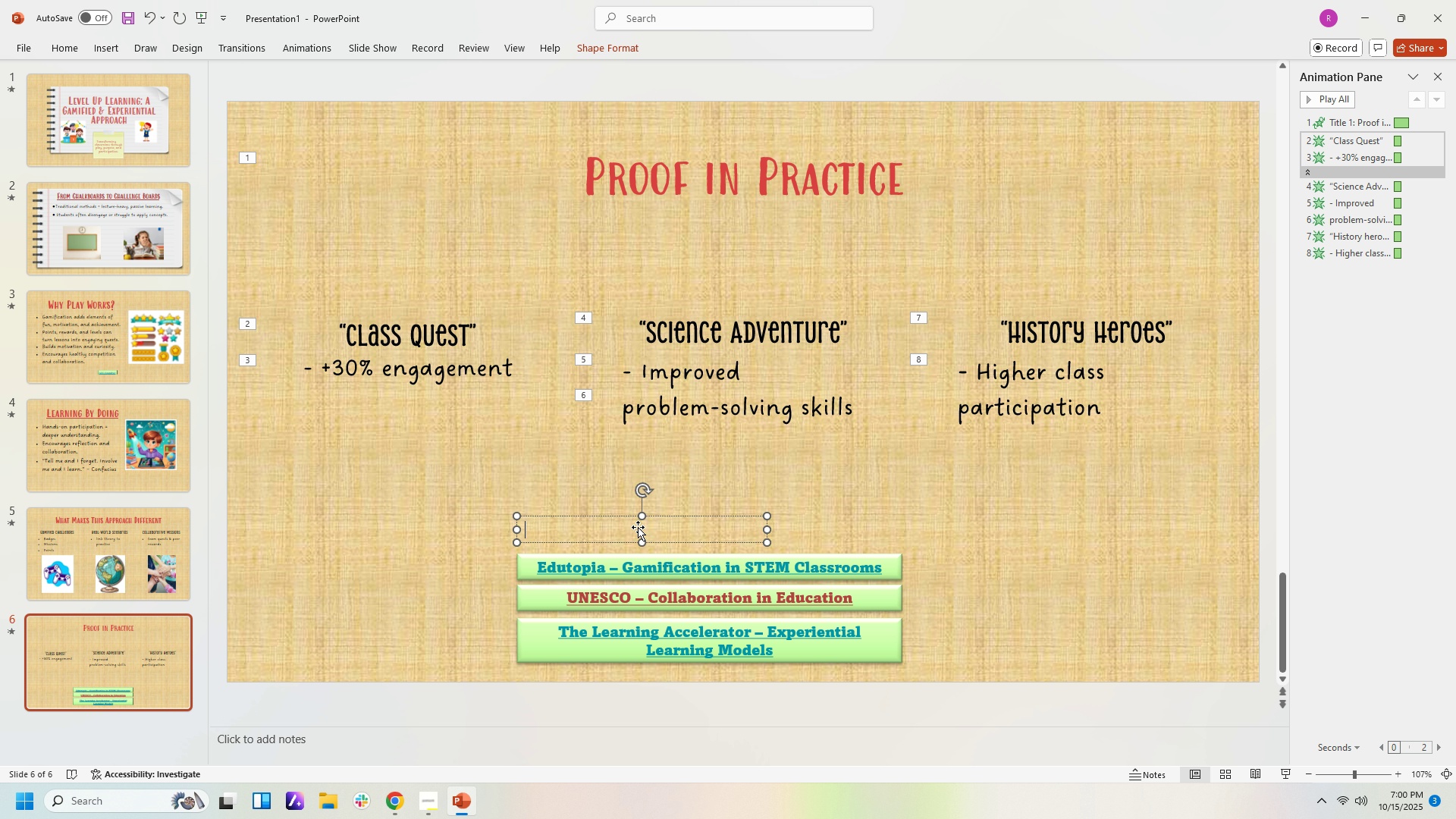 
left_click([638, 527])
 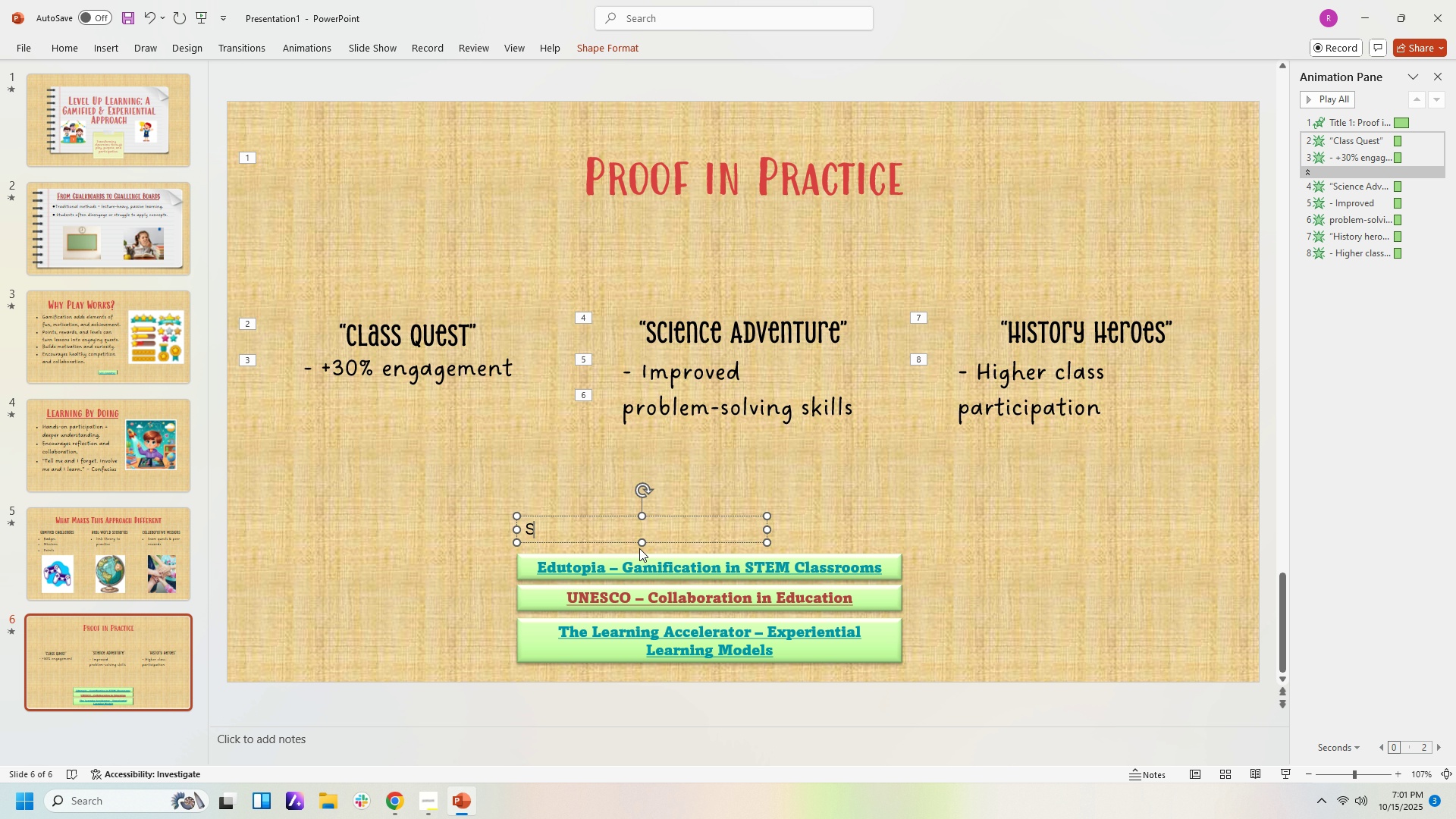 
type(Success Stories )
 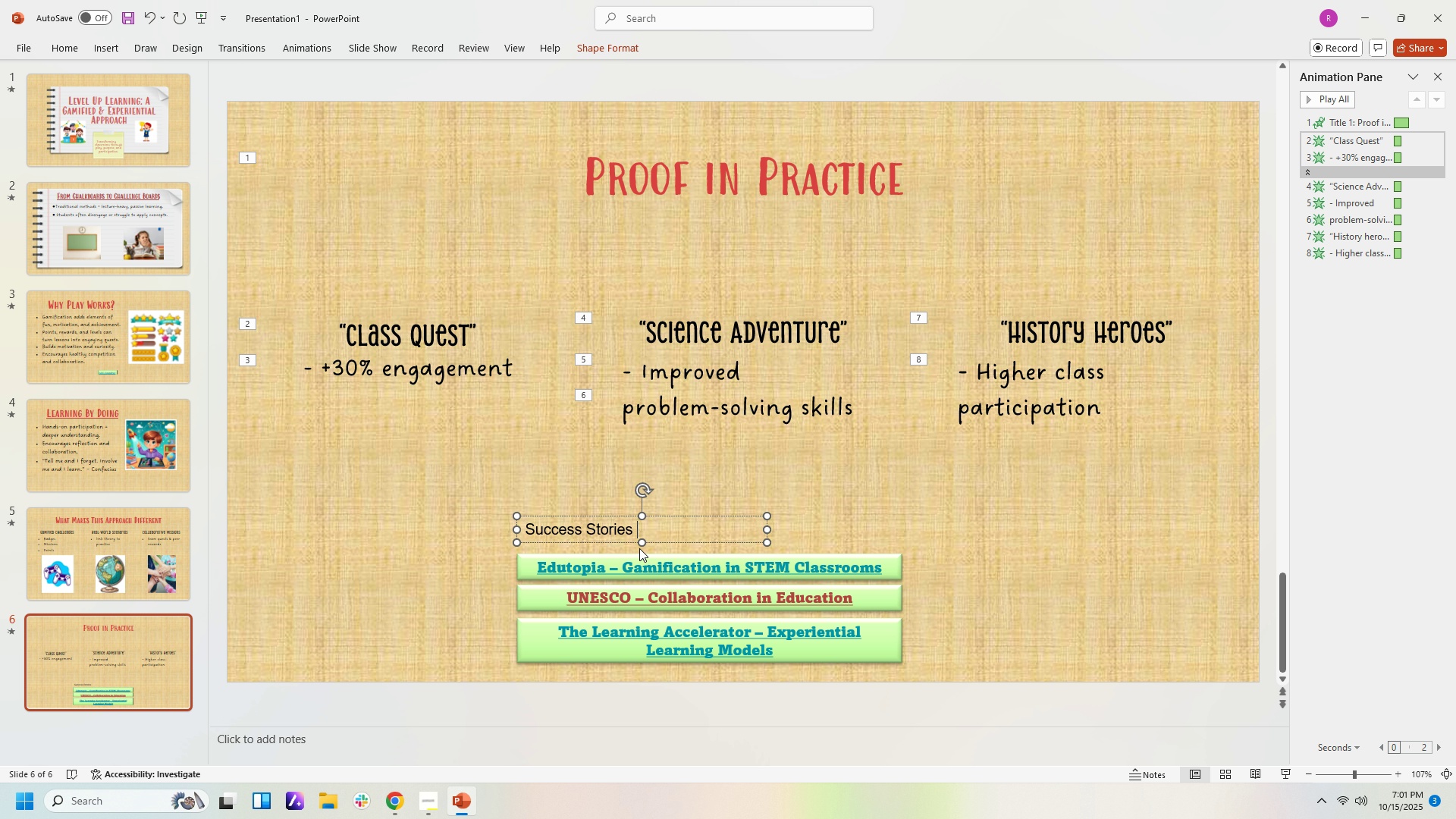 
wait(8.51)
 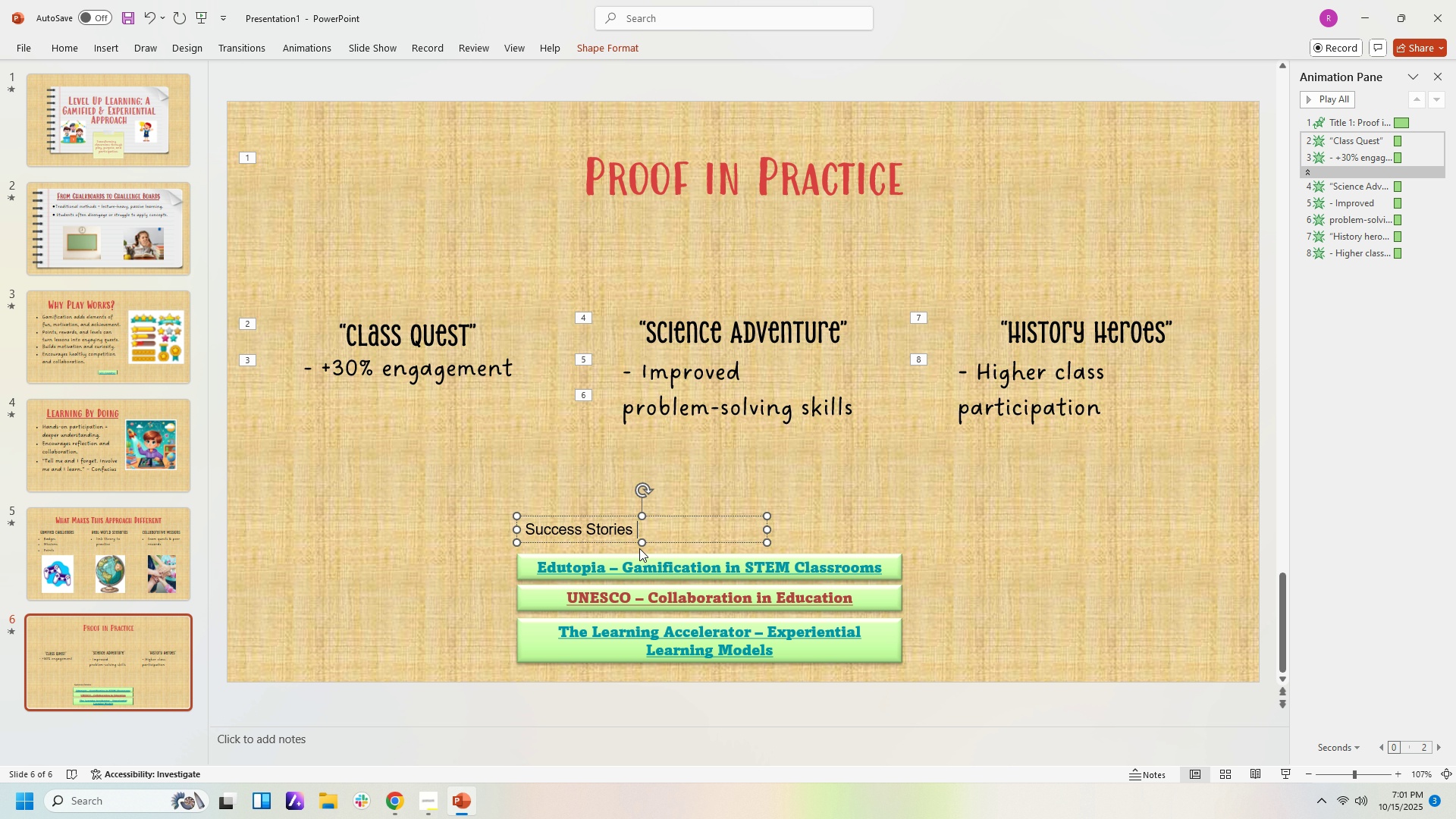 
left_click([472, 800])
 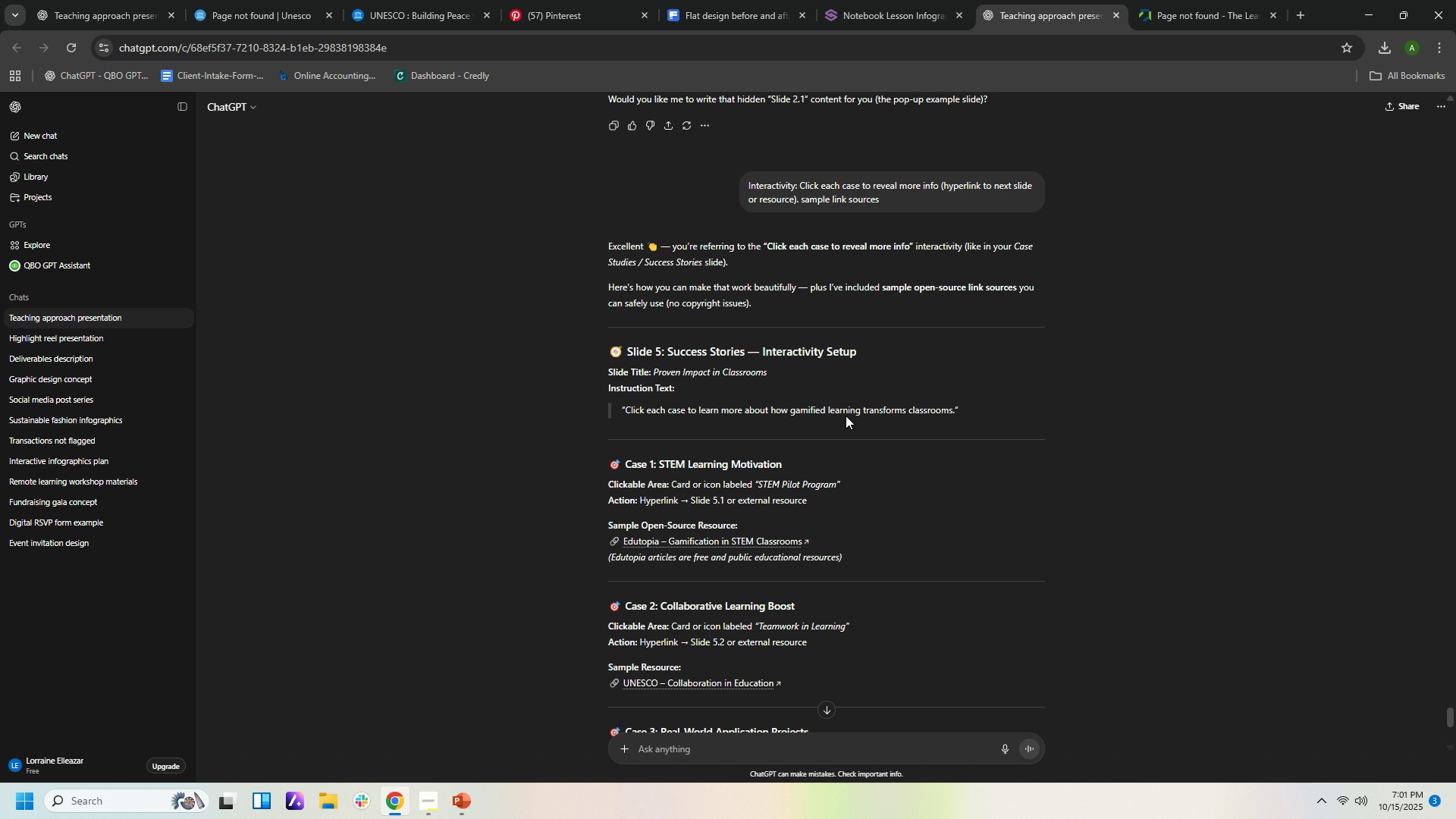 
wait(10.38)
 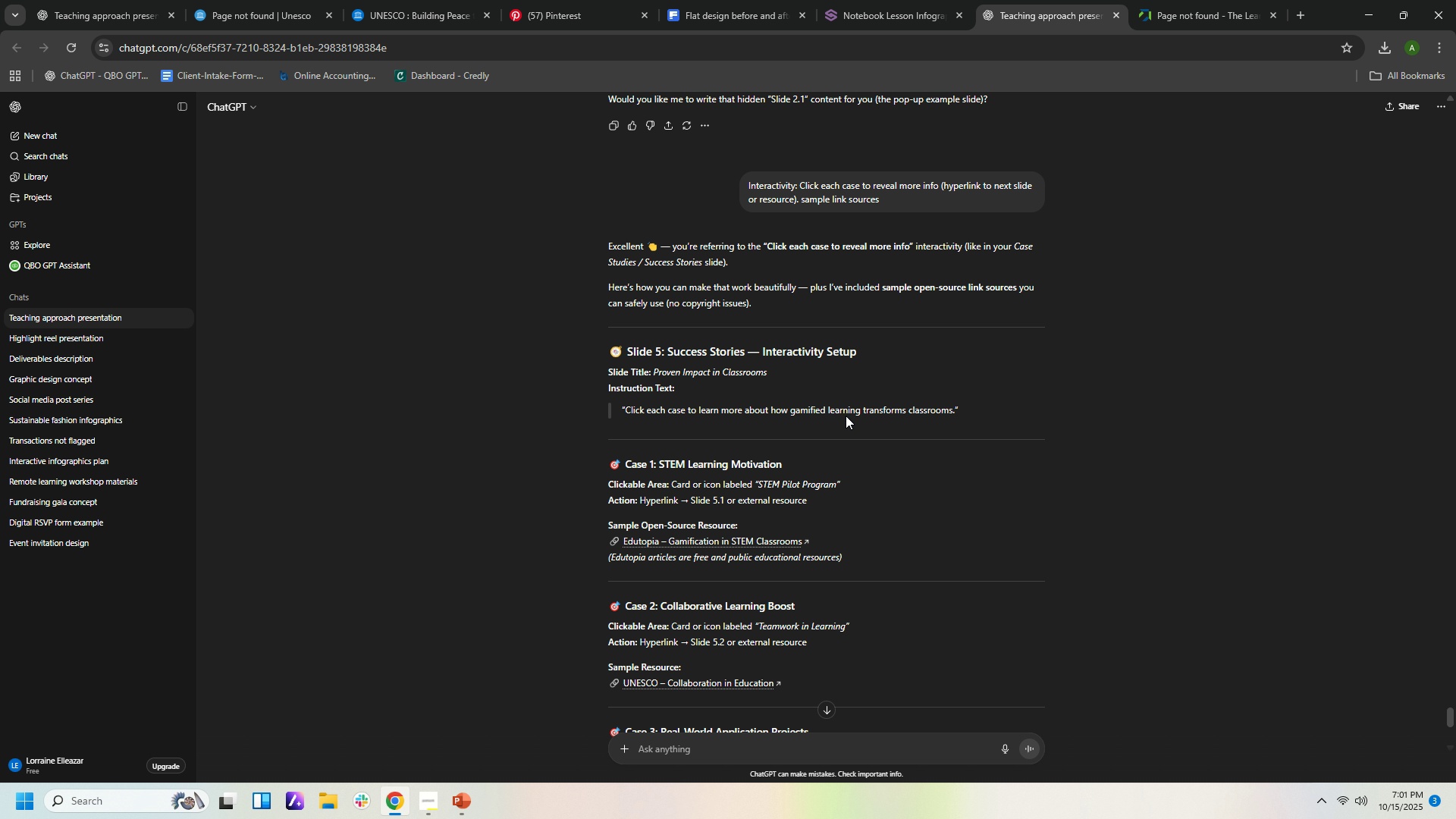 
left_click([463, 805])
 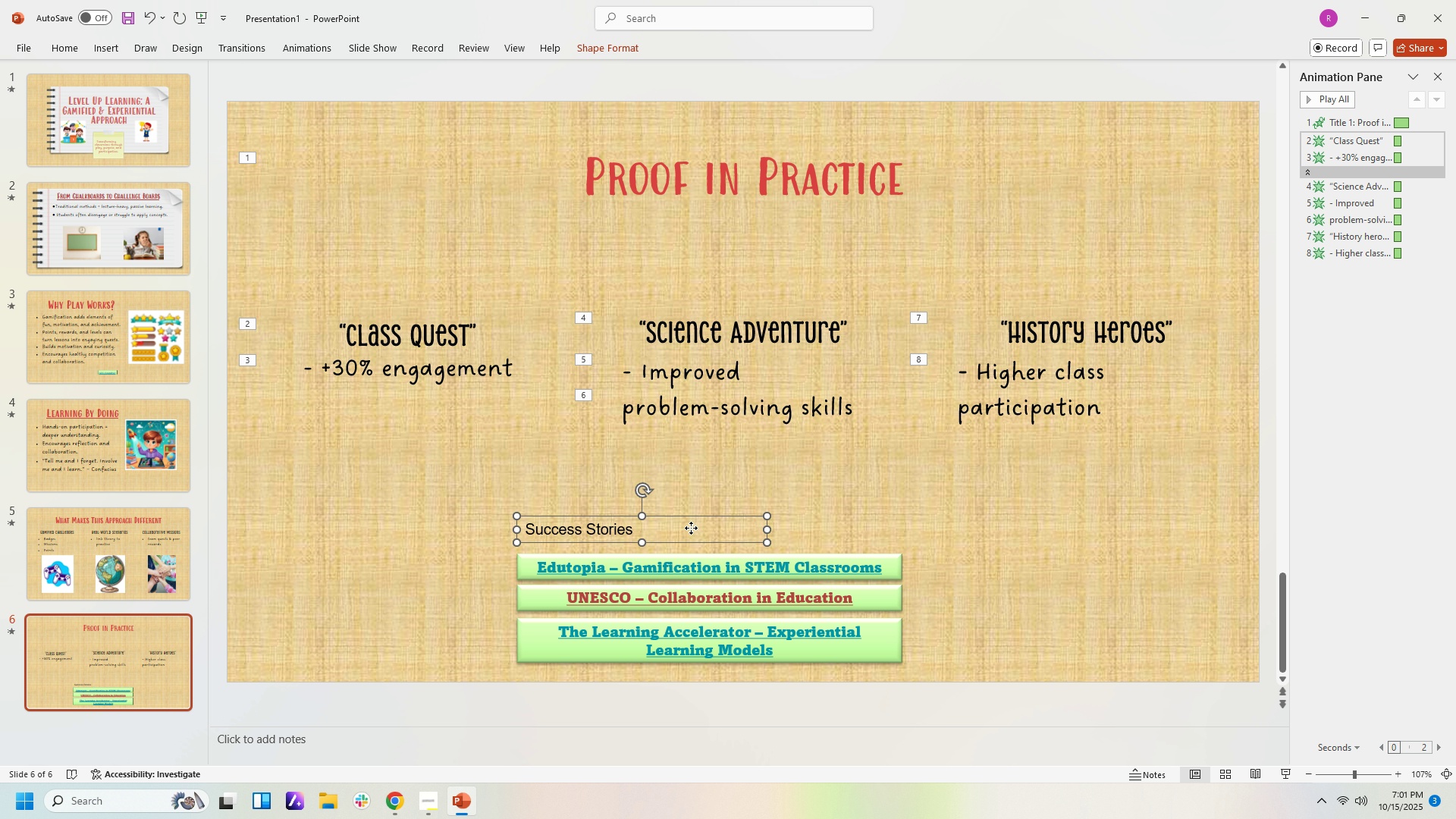 
double_click([691, 528])
 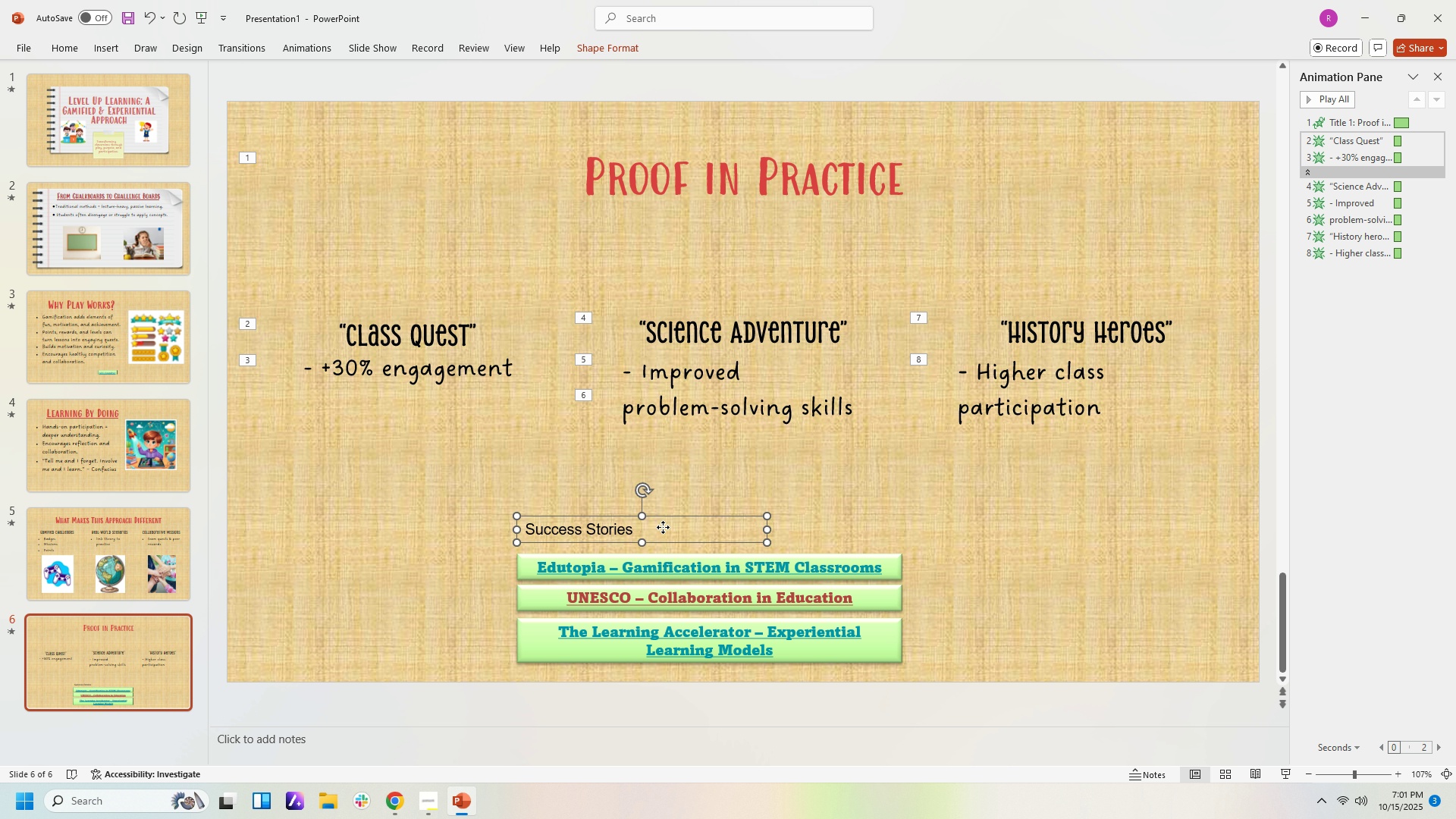 
left_click([663, 527])
 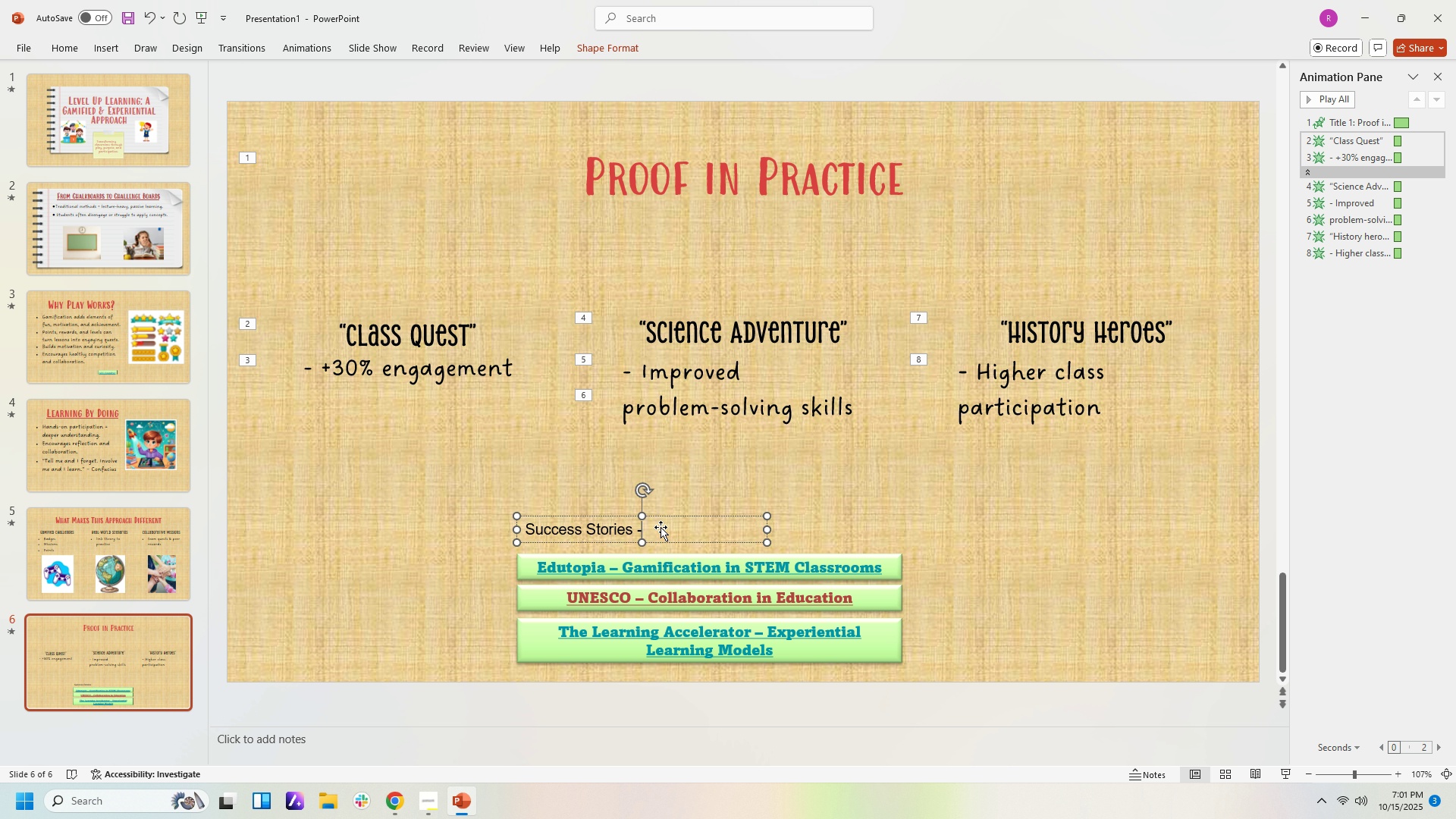 
type(- Proven Impact in Class )
key(Backspace)
type(rooms)
 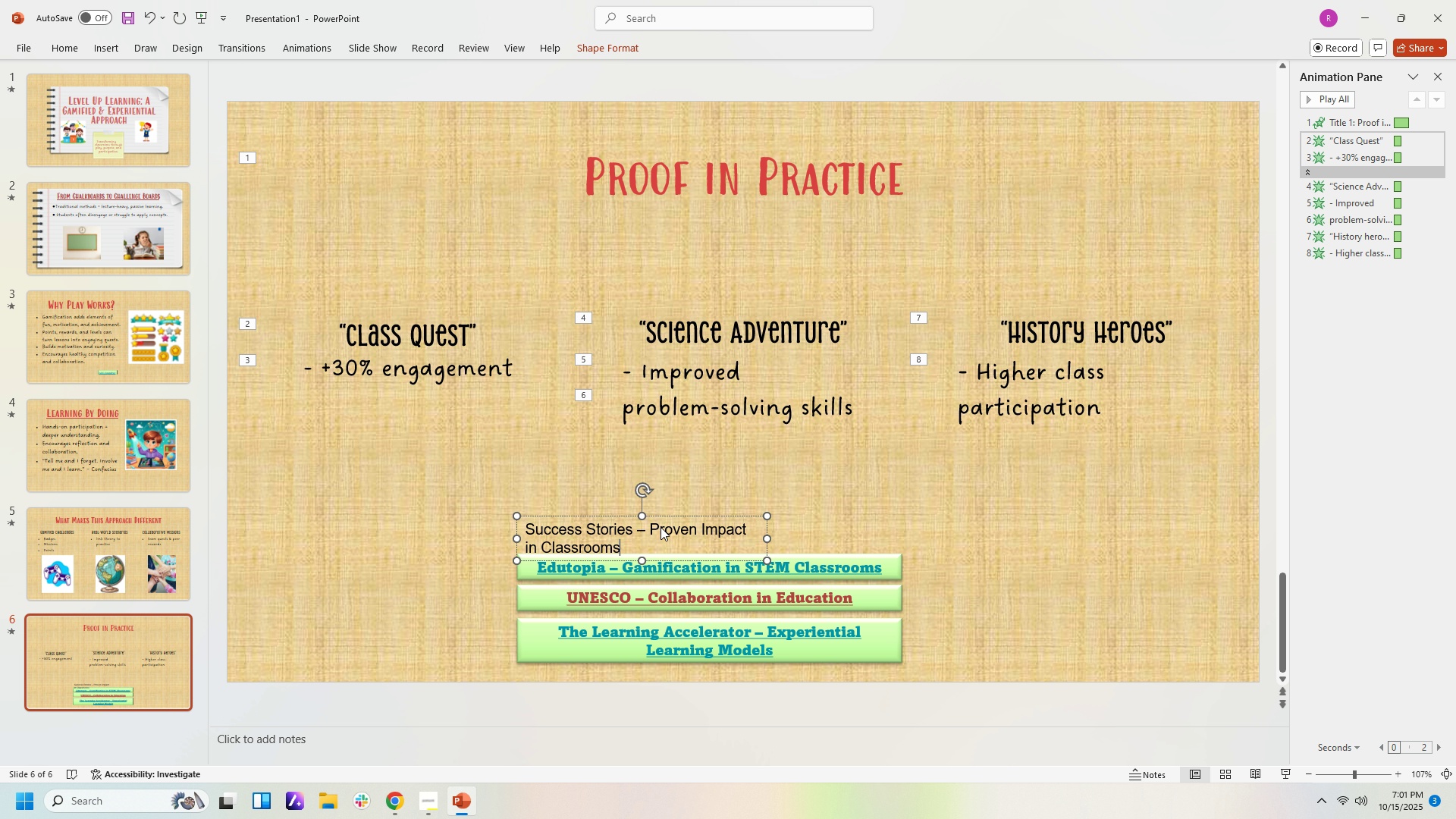 
wait(9.83)
 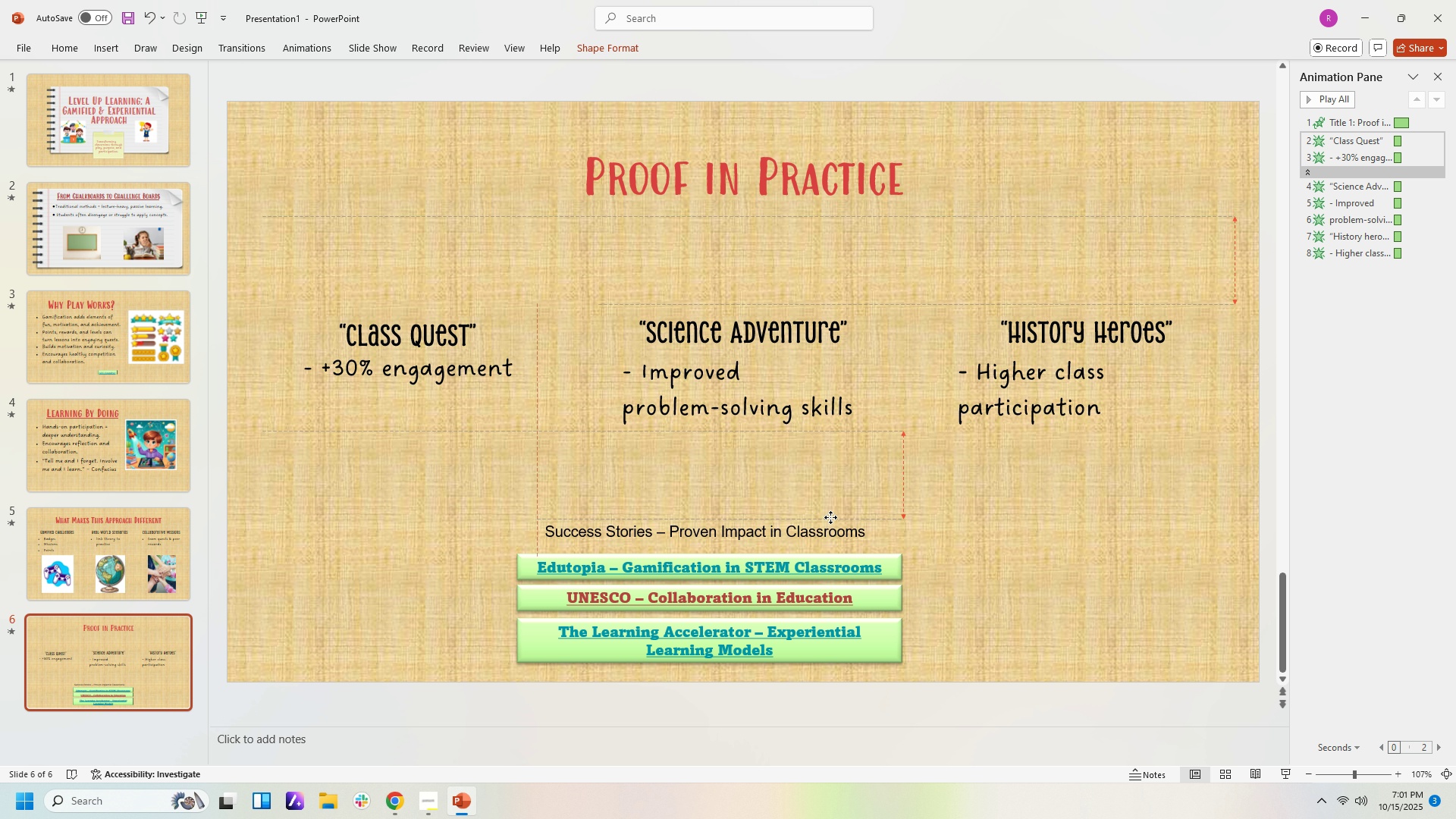 
left_click([78, 49])
 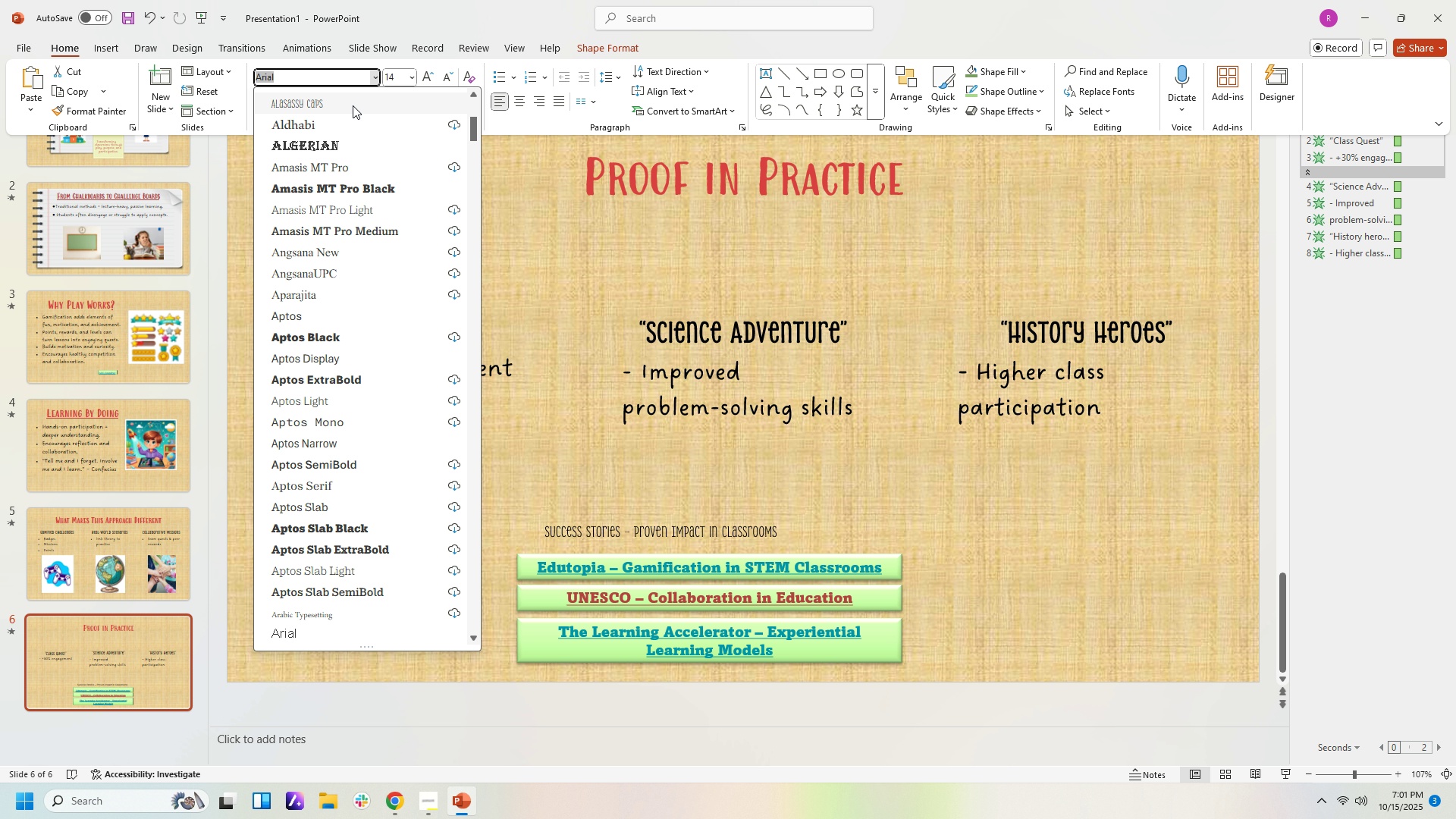 
wait(5.1)
 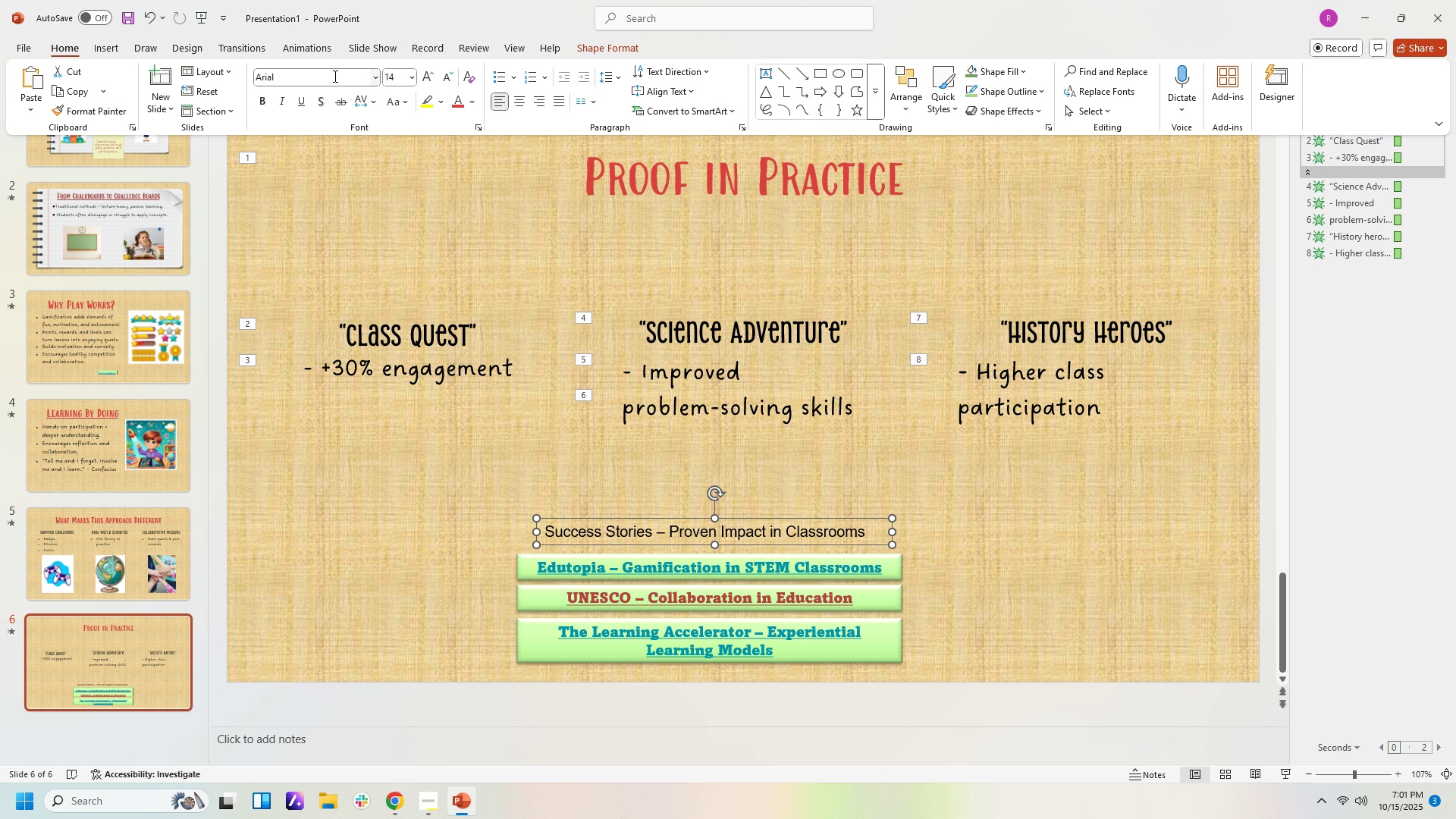 
left_click([353, 105])
 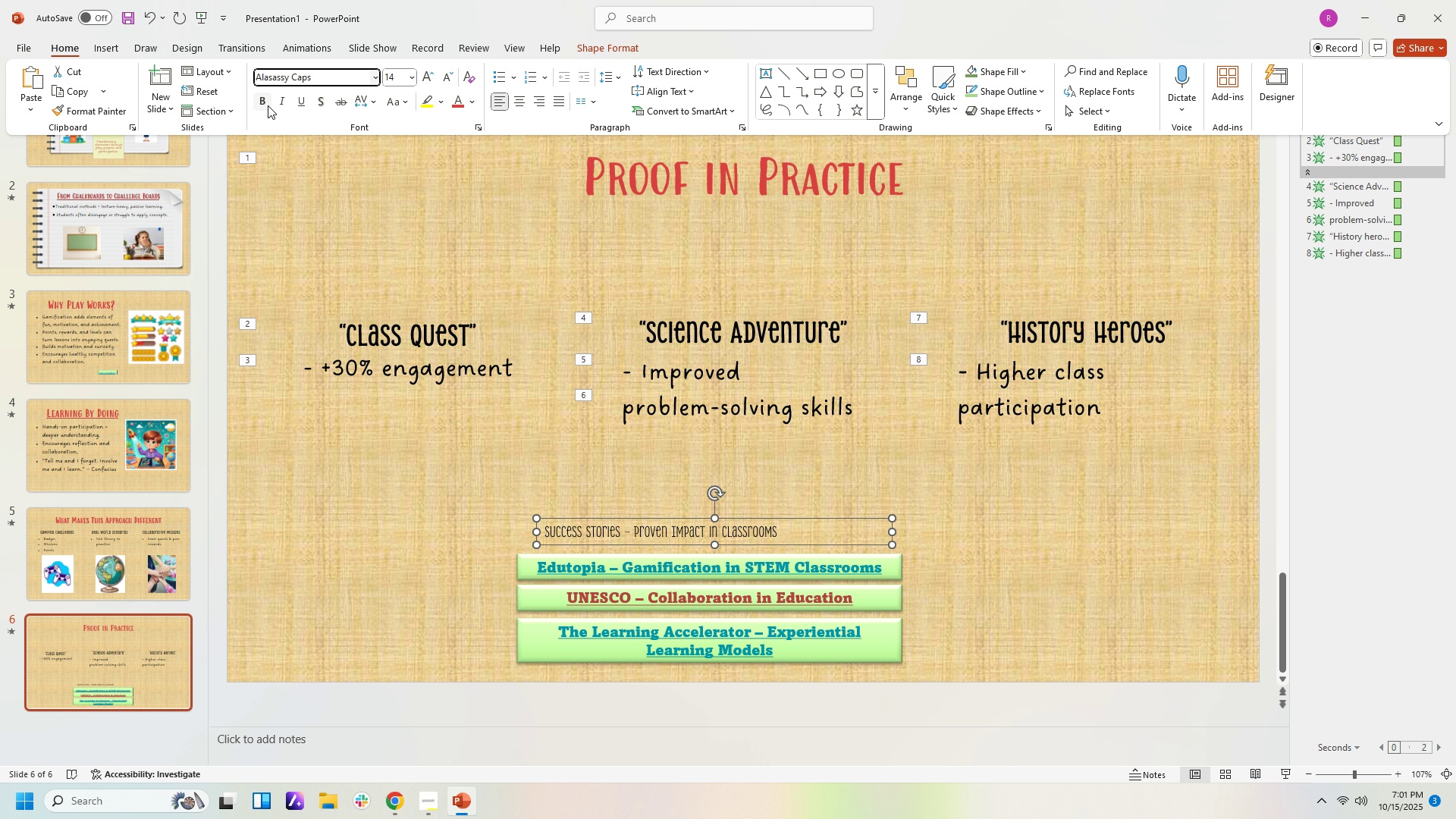 
left_click([268, 105])
 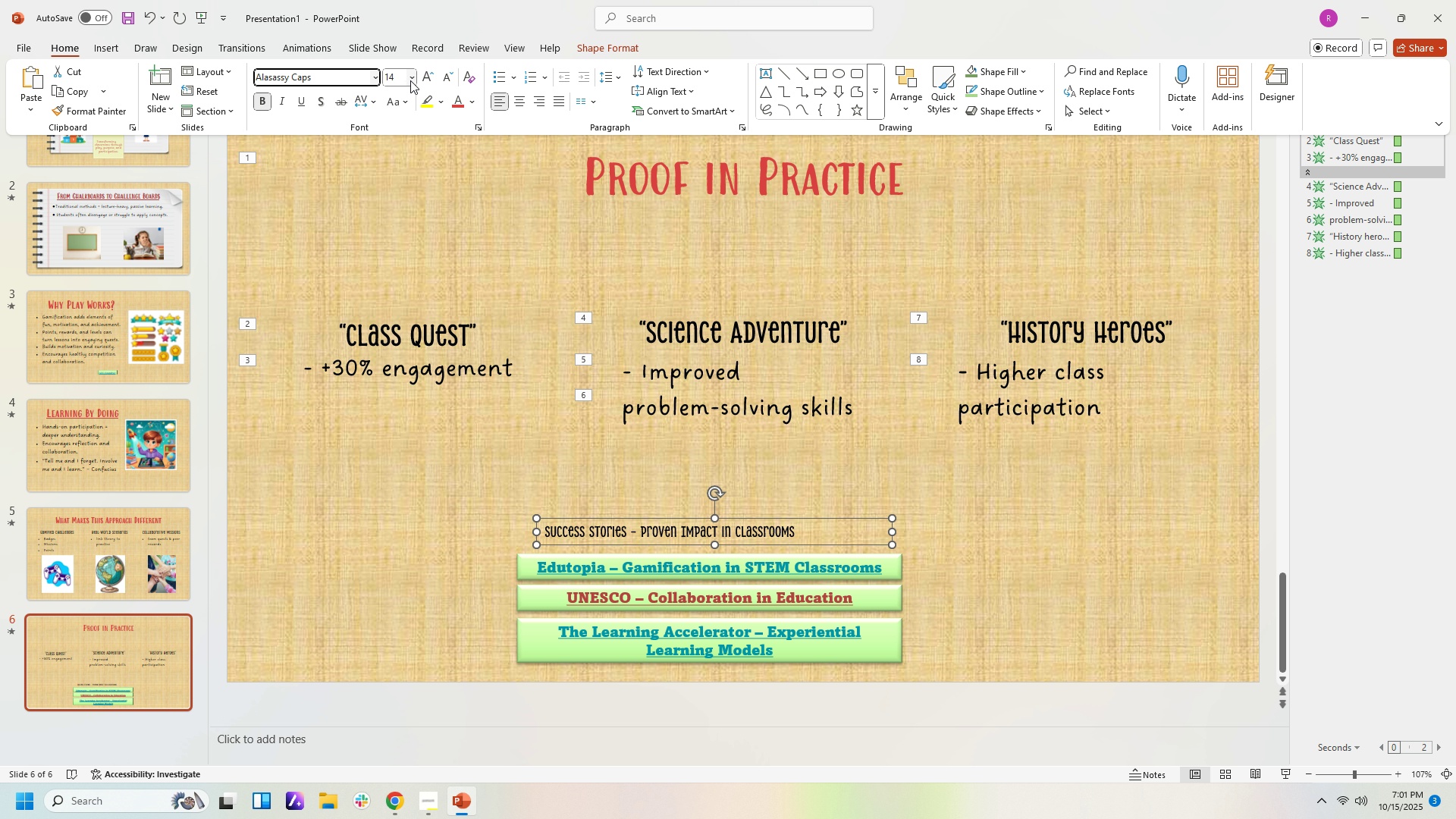 
left_click([410, 80])
 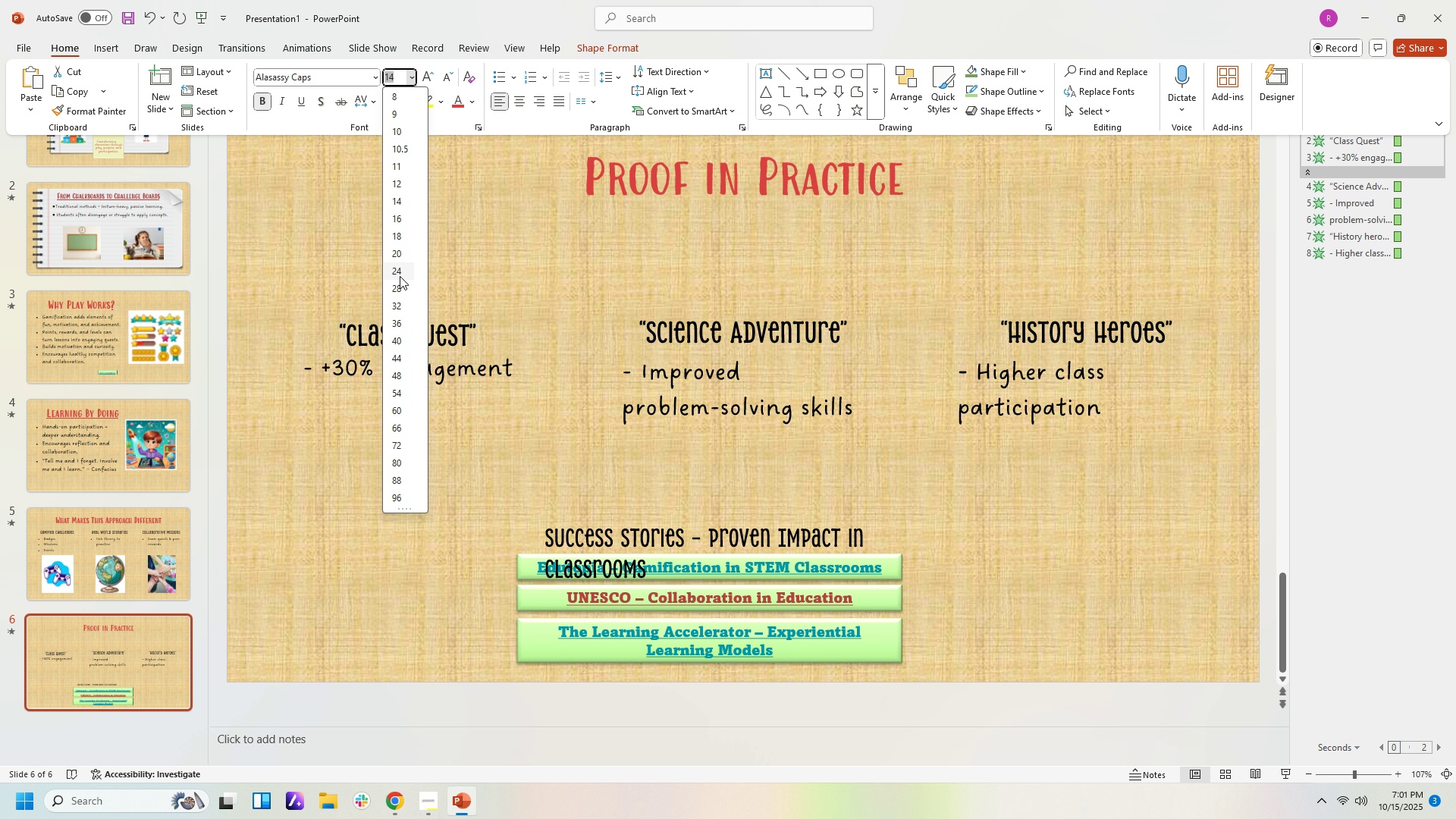 
wait(5.82)
 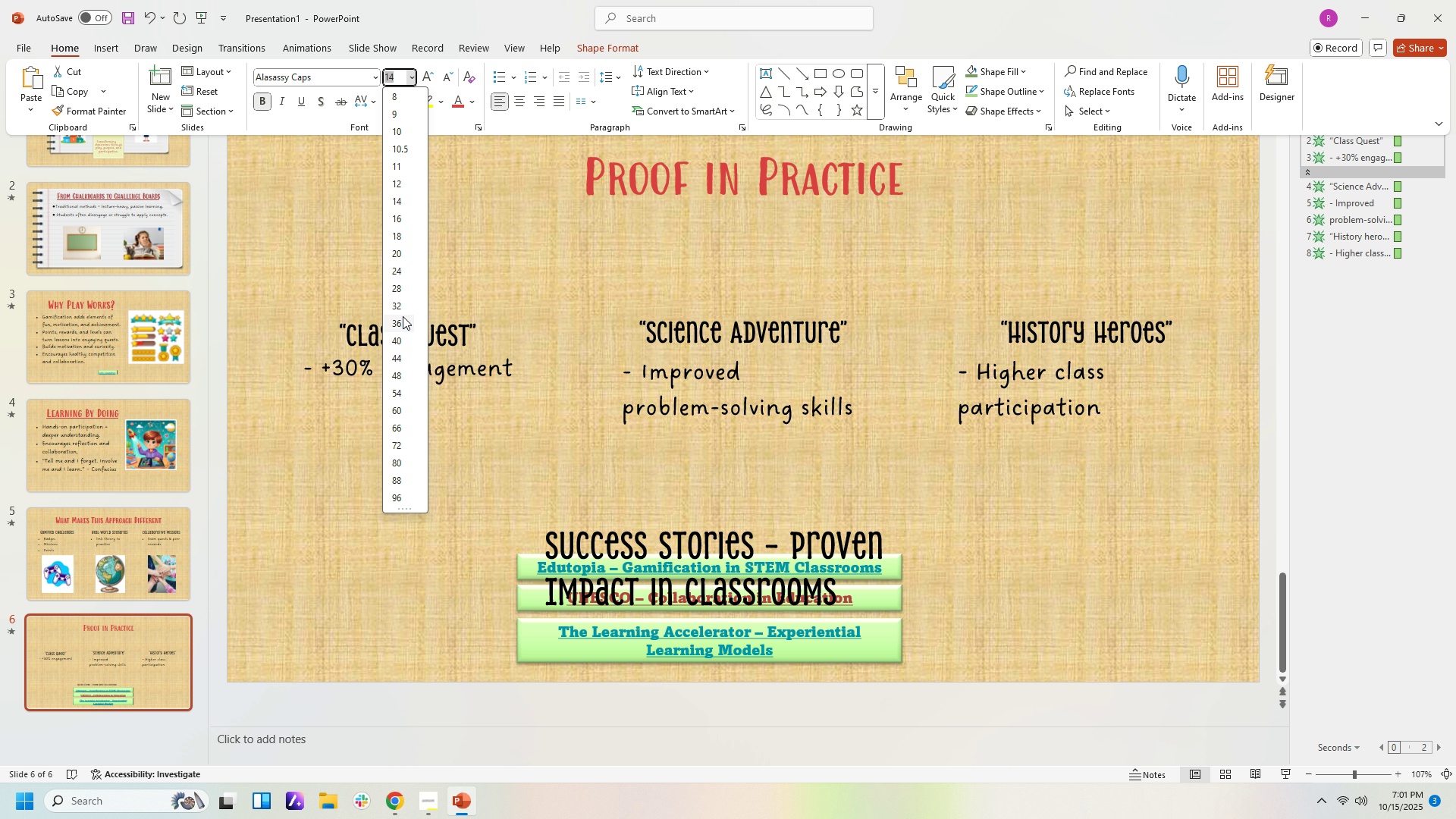 
left_click([401, 257])
 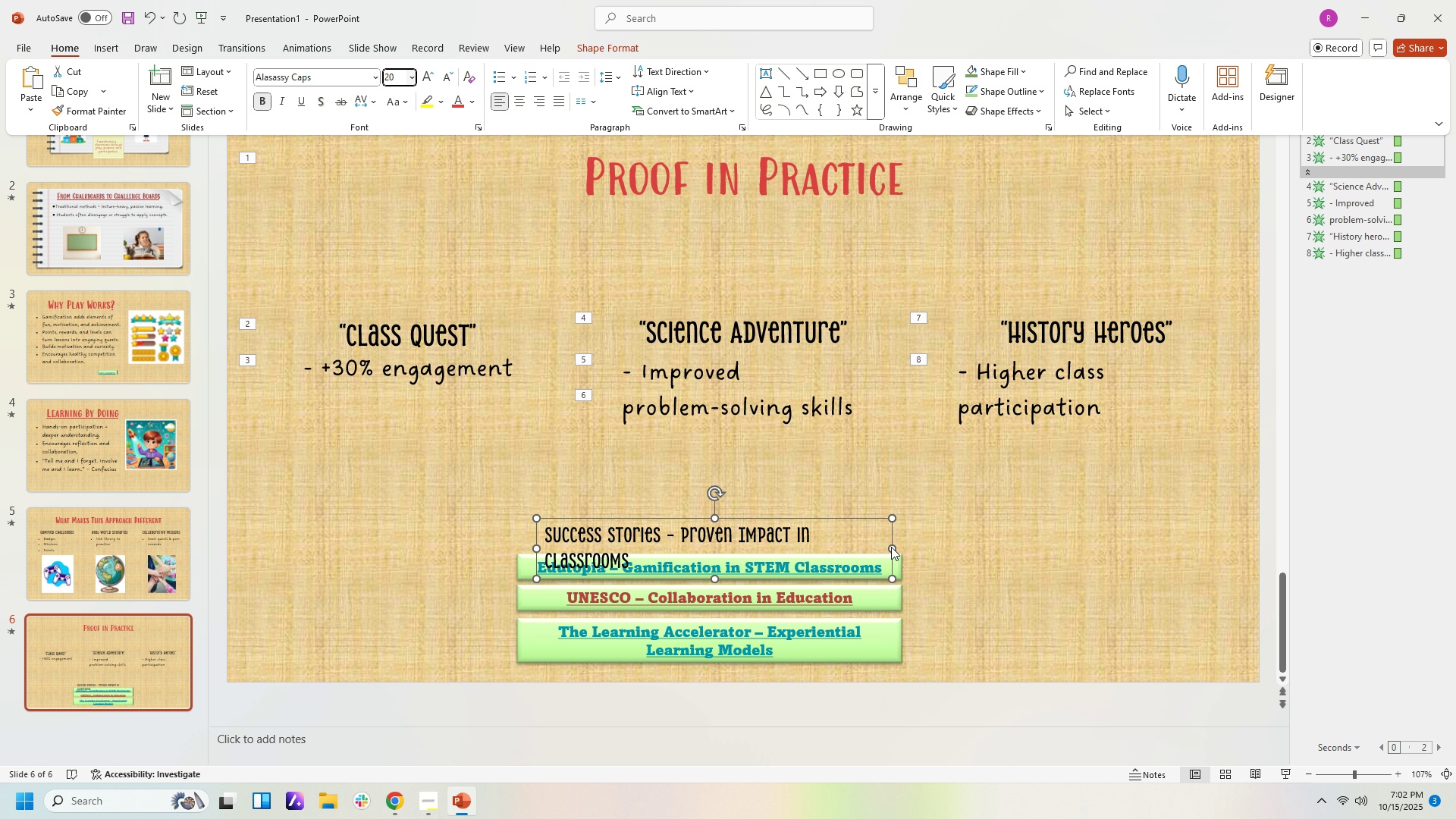 
left_click([867, 531])
 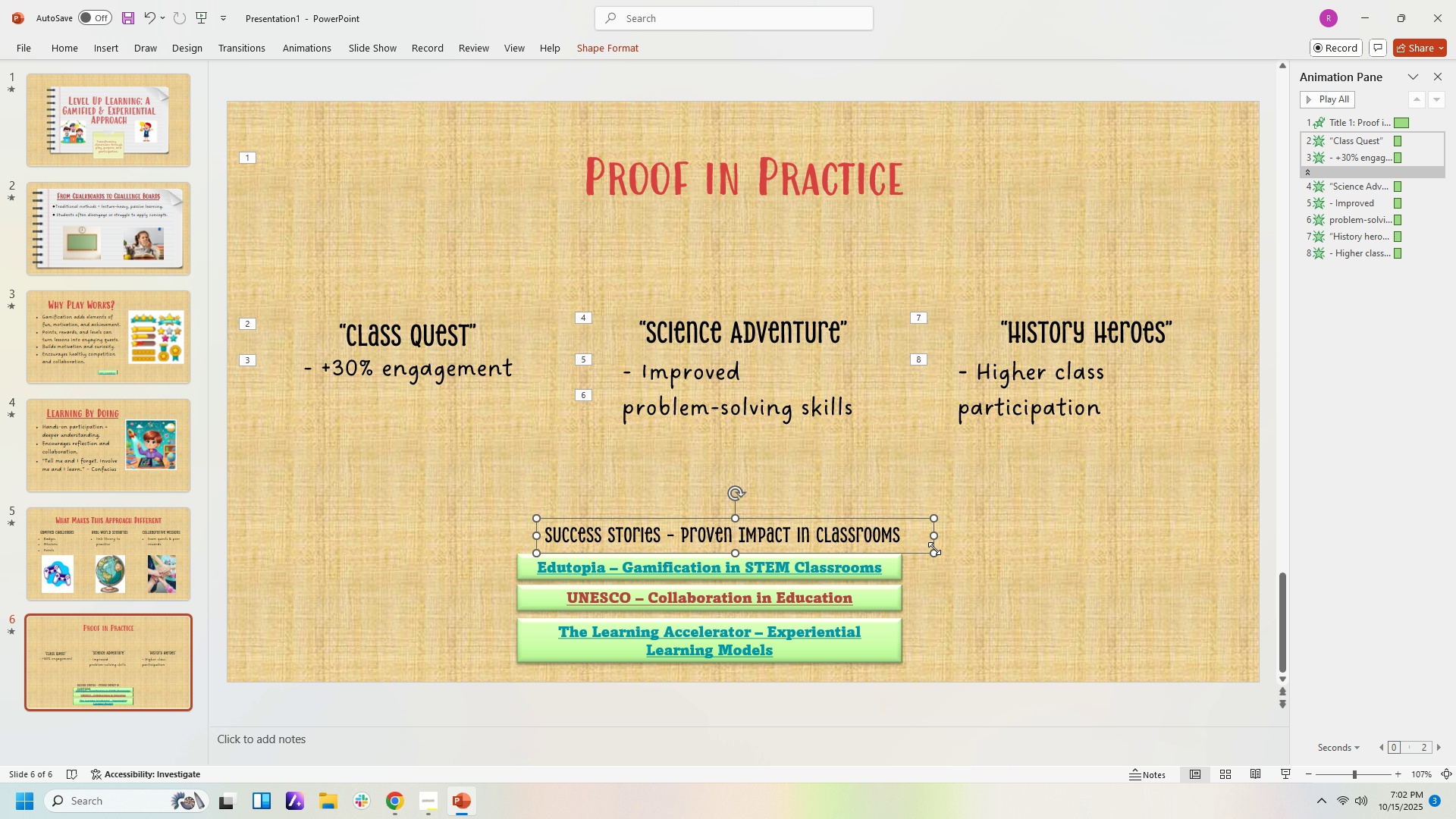 
left_click([971, 528])
 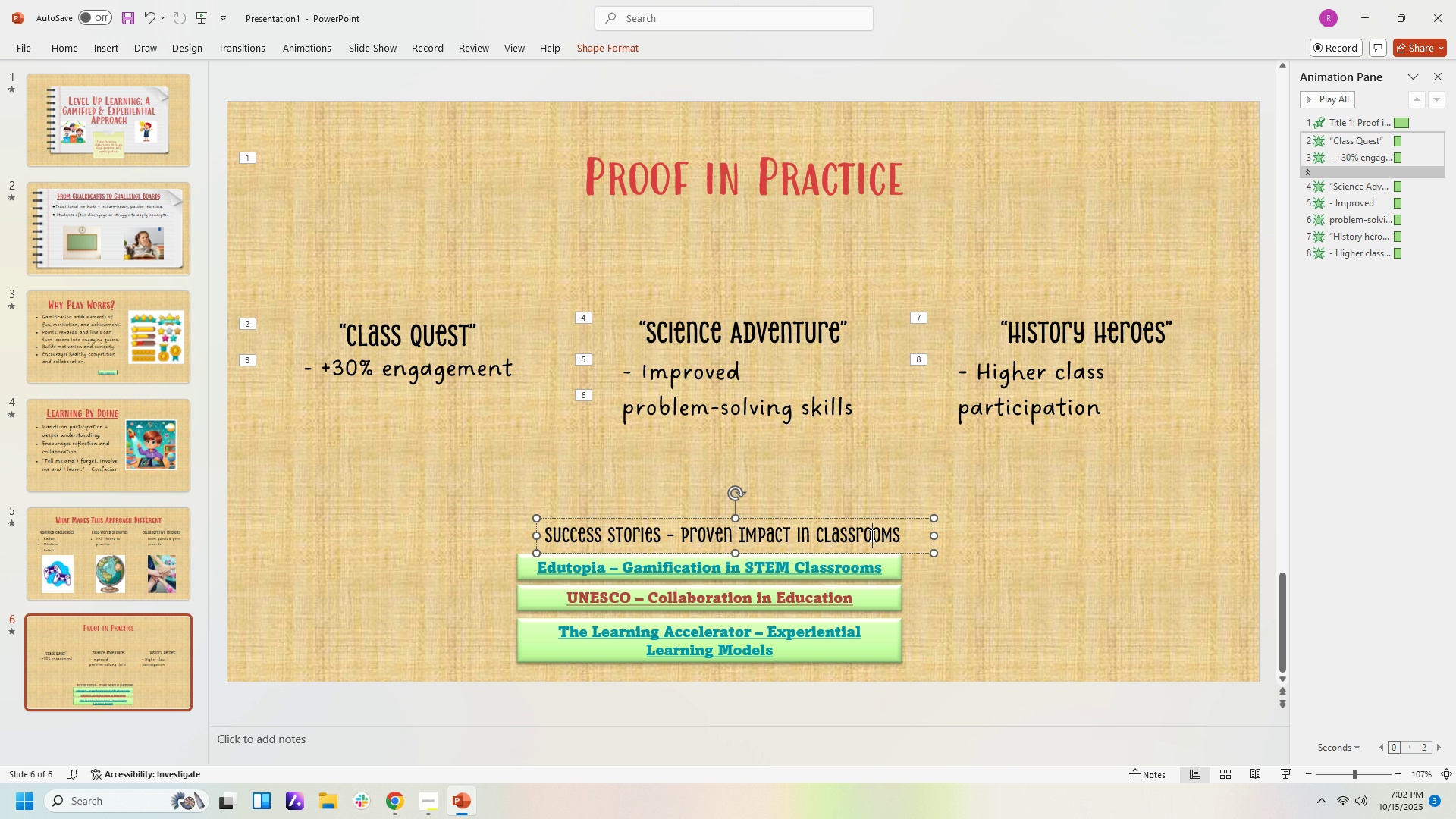 
left_click([871, 535])
 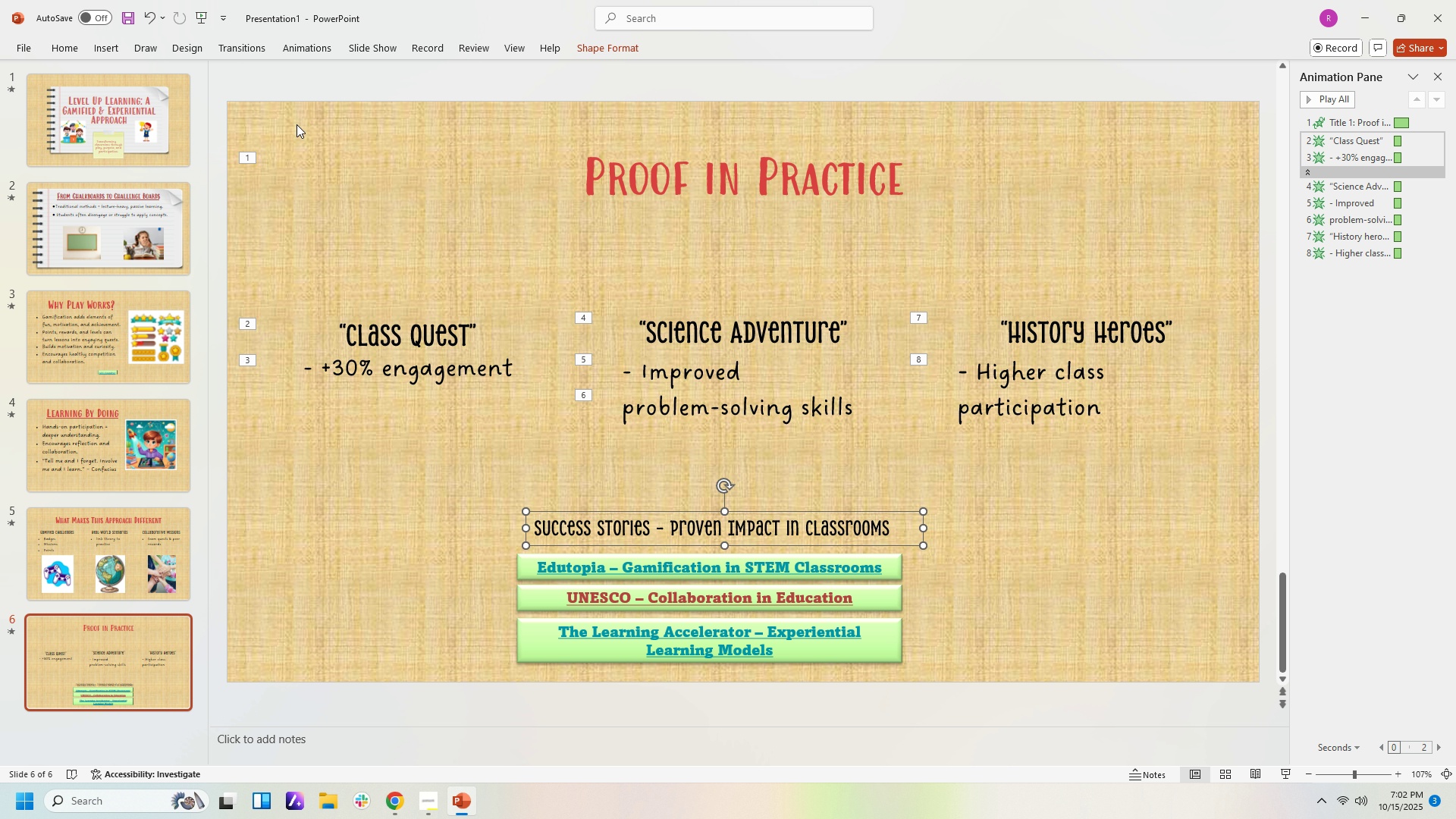 
left_click([56, 45])
 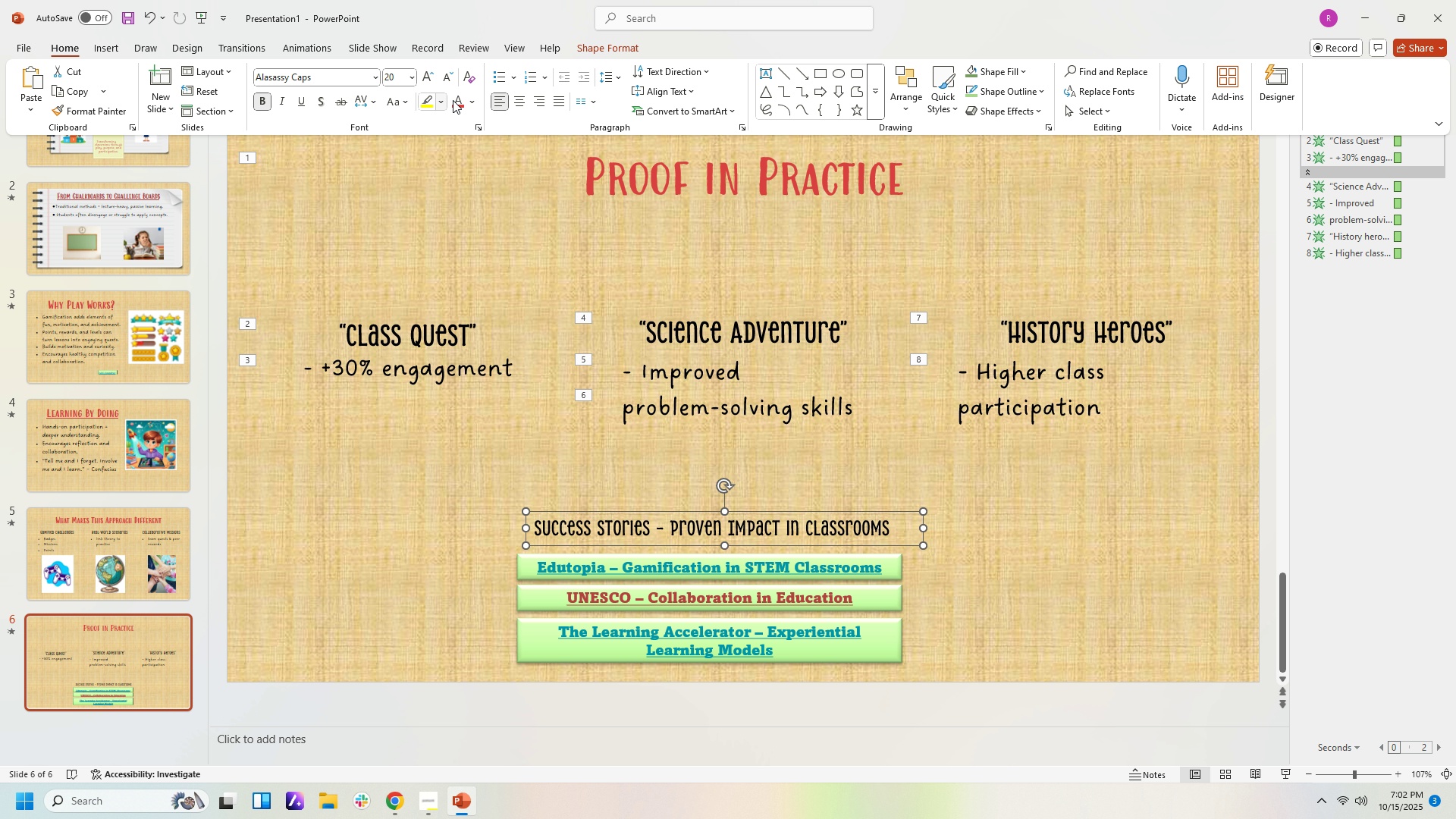 
left_click([457, 102])
 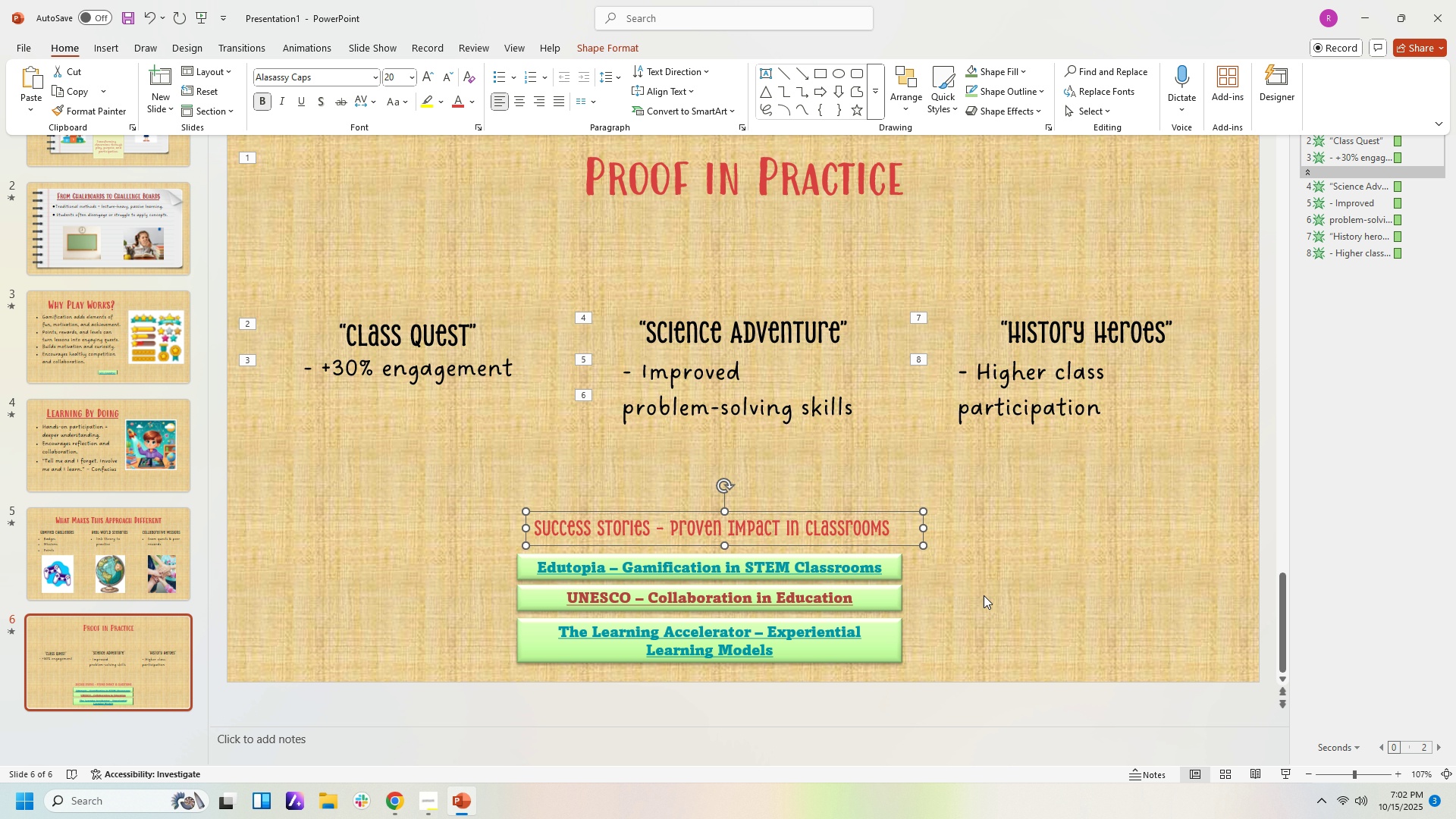 
left_click([984, 595])
 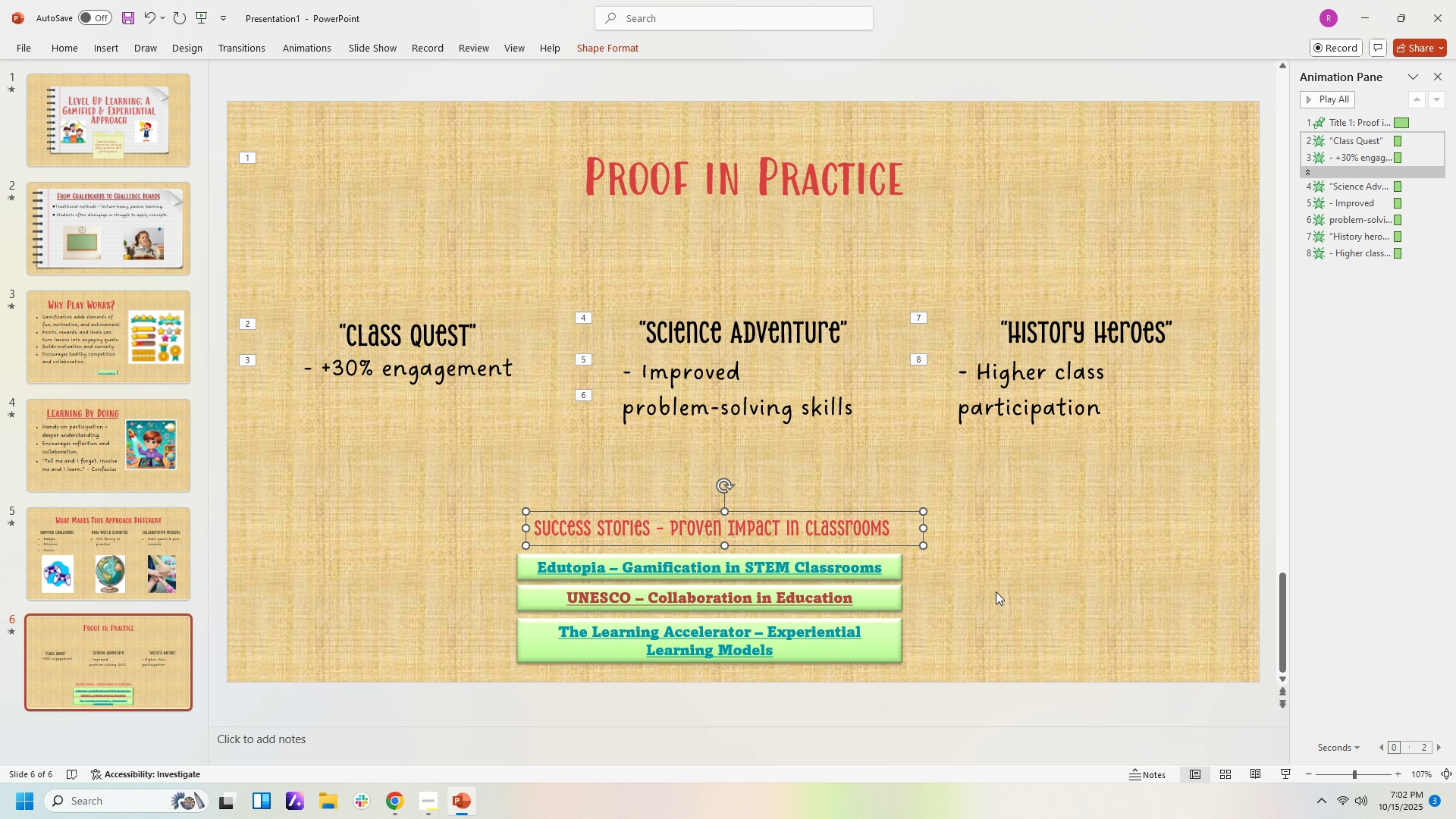 
left_click([996, 592])
 